 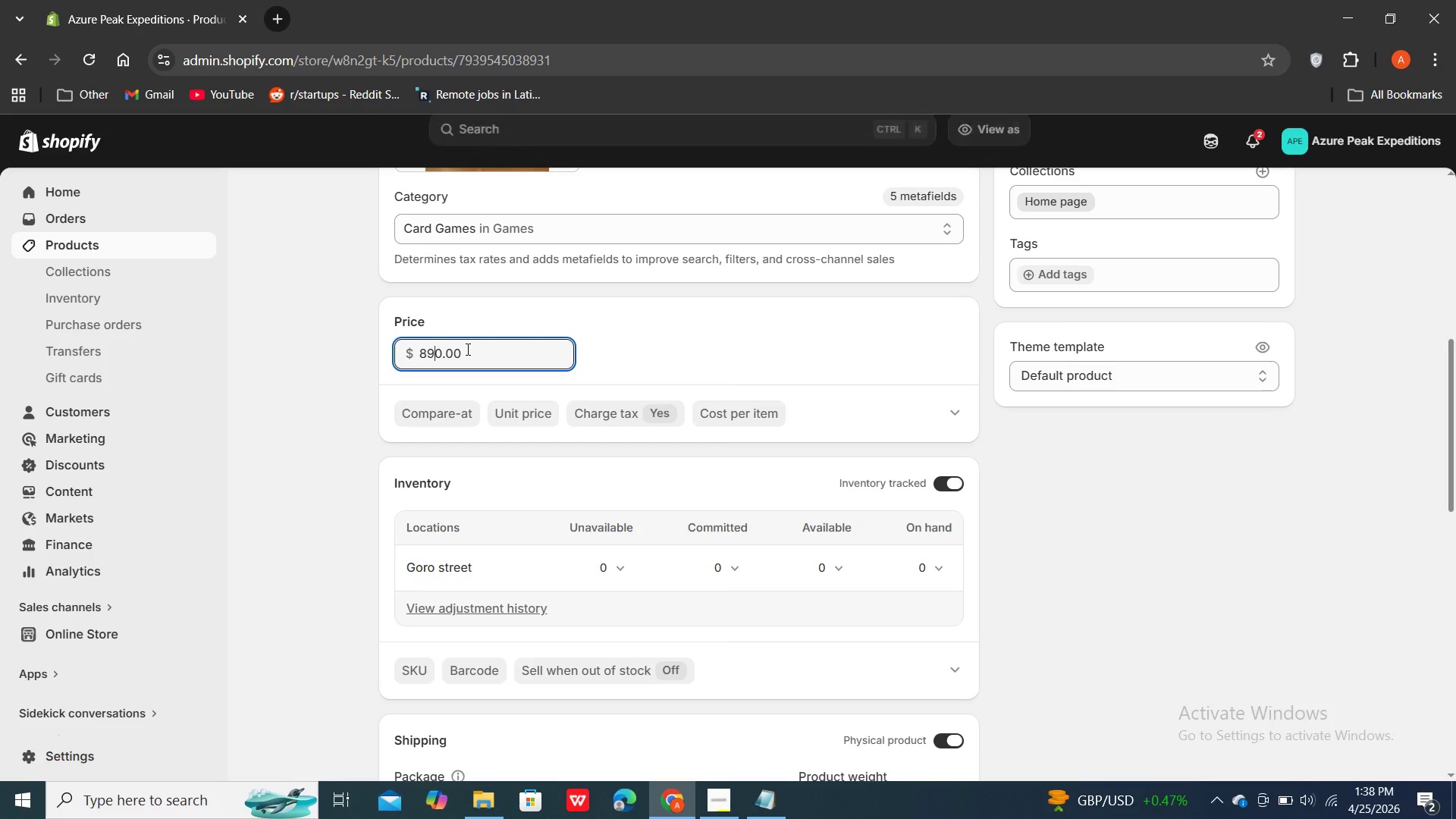 
key(ArrowRight)
 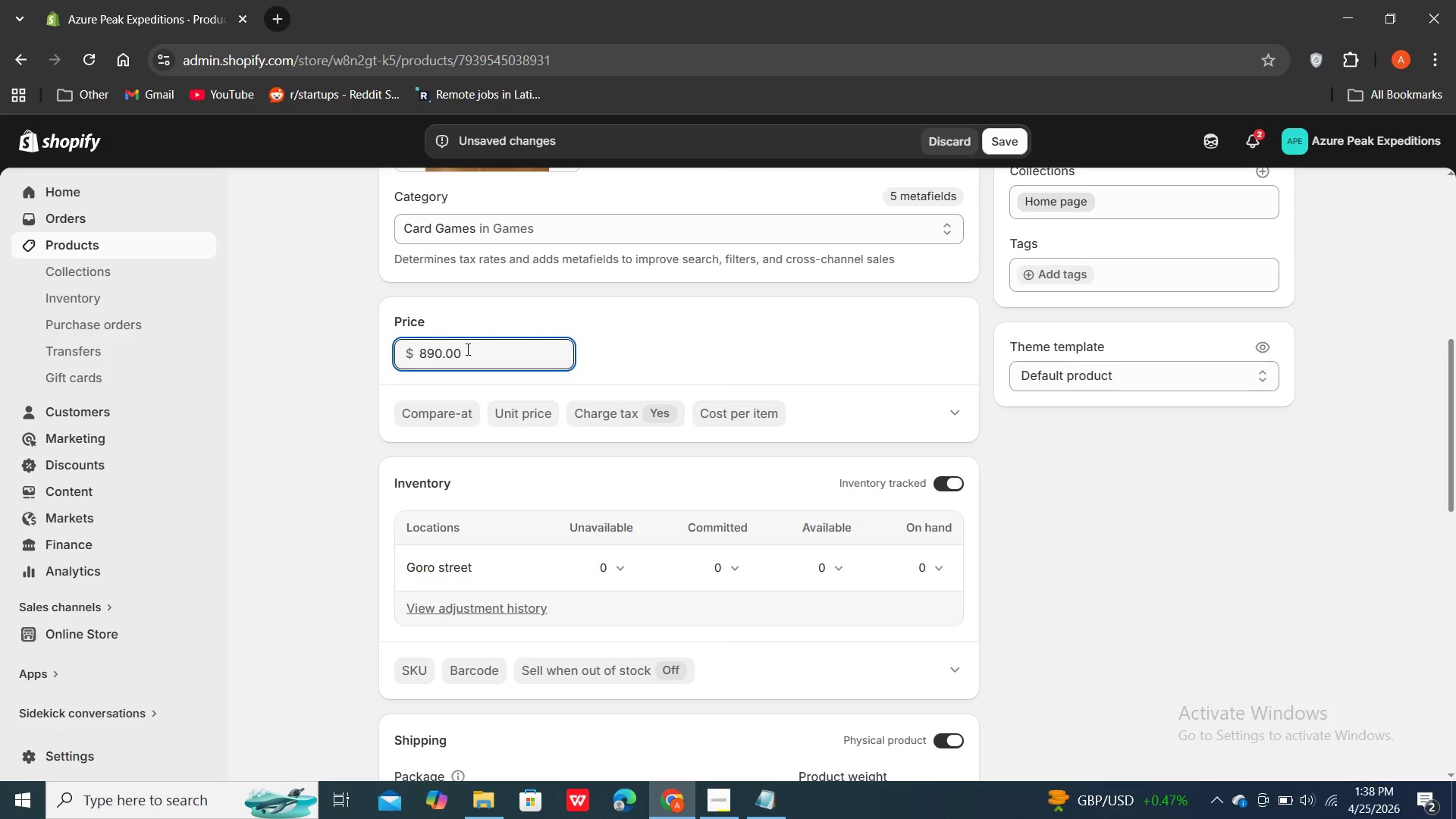 
key(Backspace)
 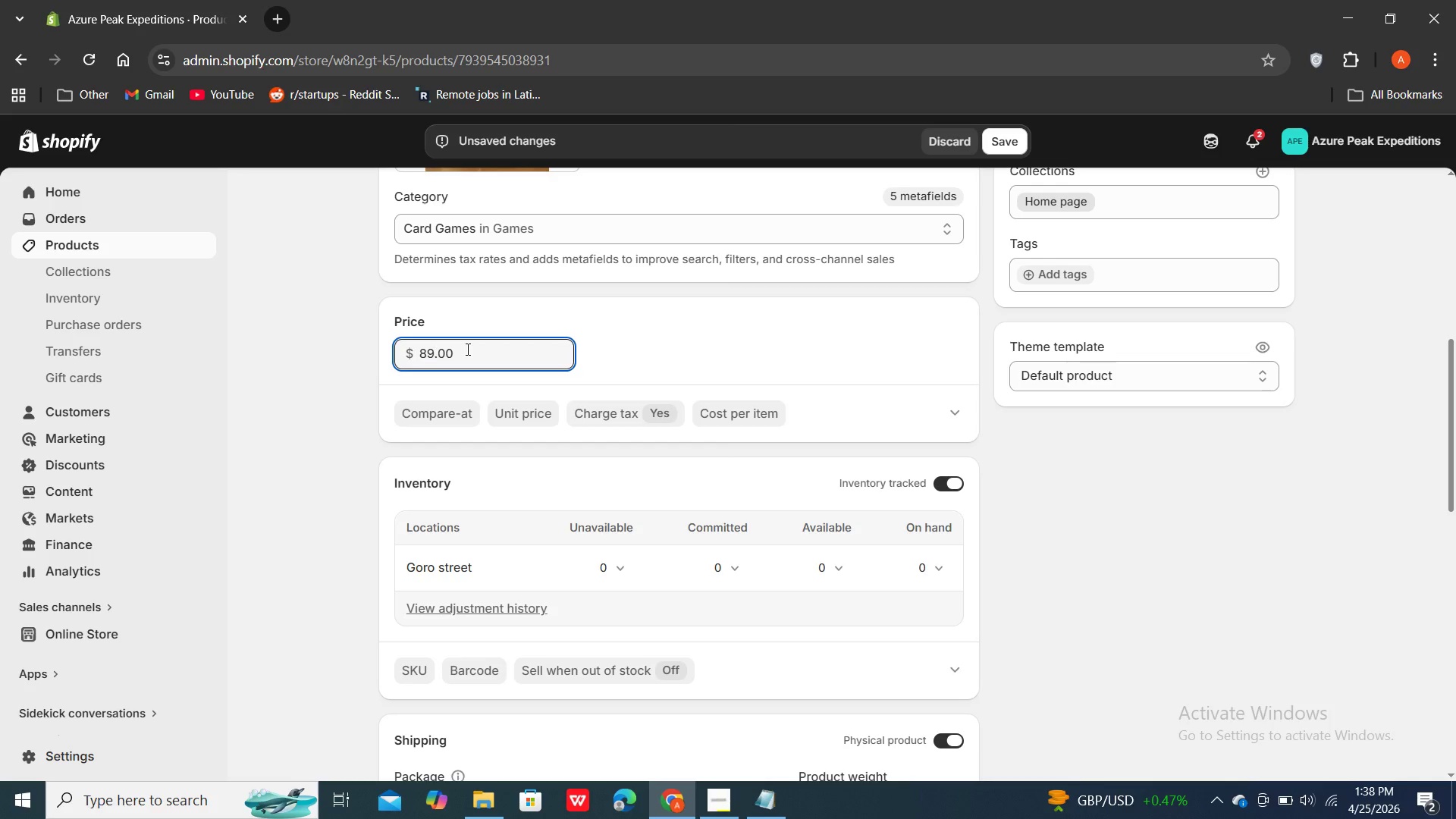 
scroll: coordinate [468, 352], scroll_direction: down, amount: 1.0
 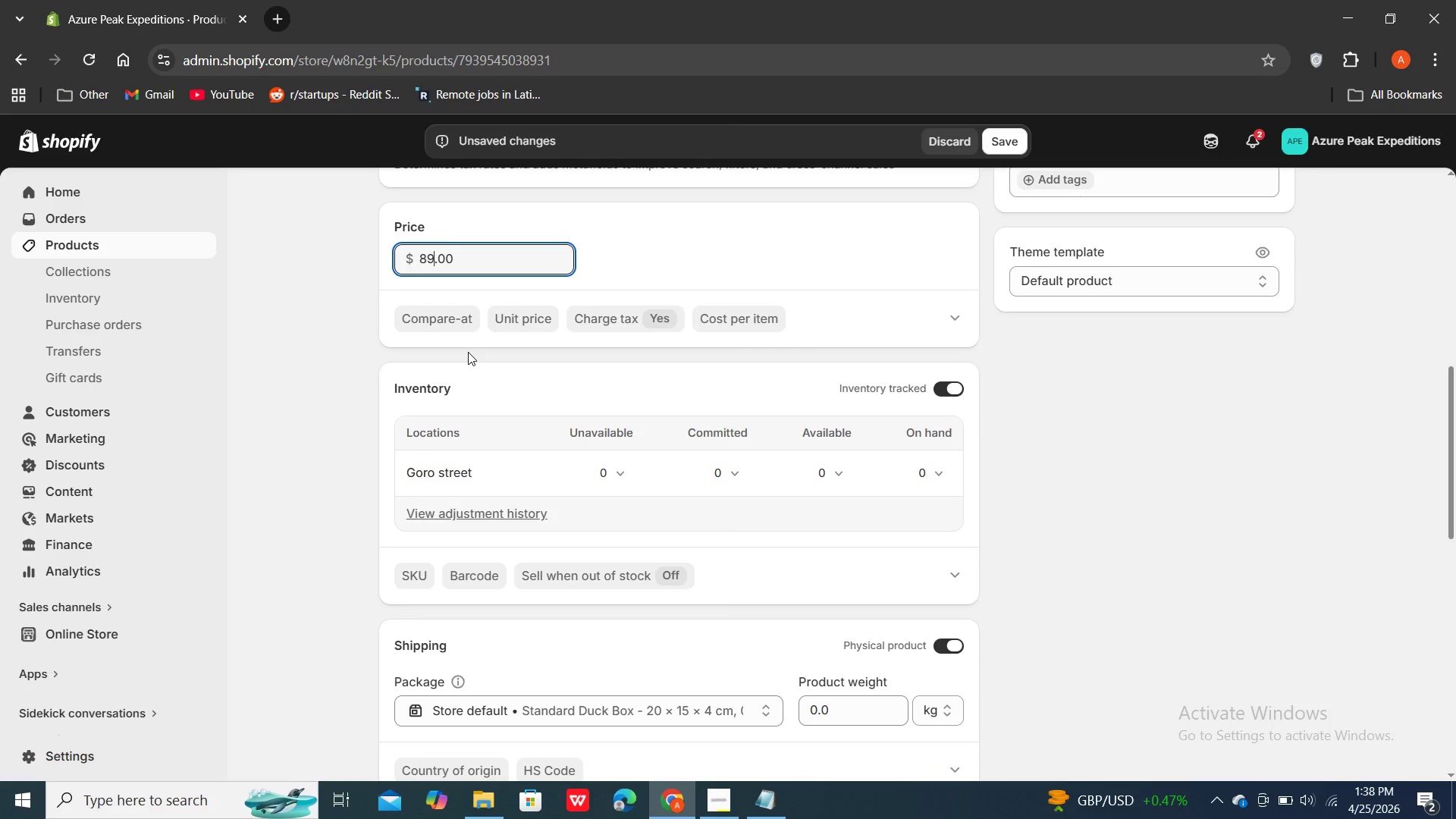 
scroll: coordinate [469, 351], scroll_direction: up, amount: 3.0
 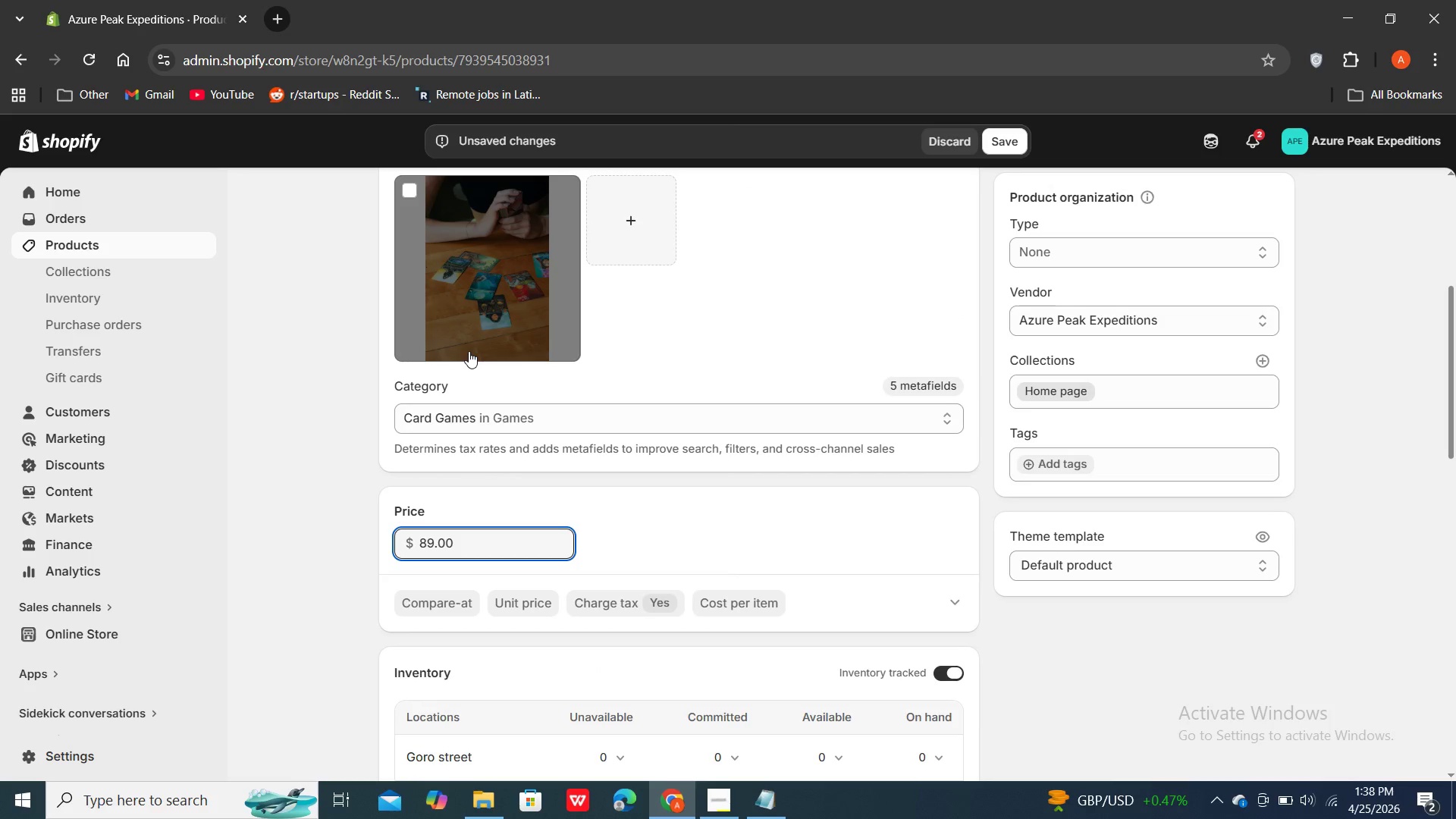 
scroll: coordinate [469, 351], scroll_direction: down, amount: 4.0
 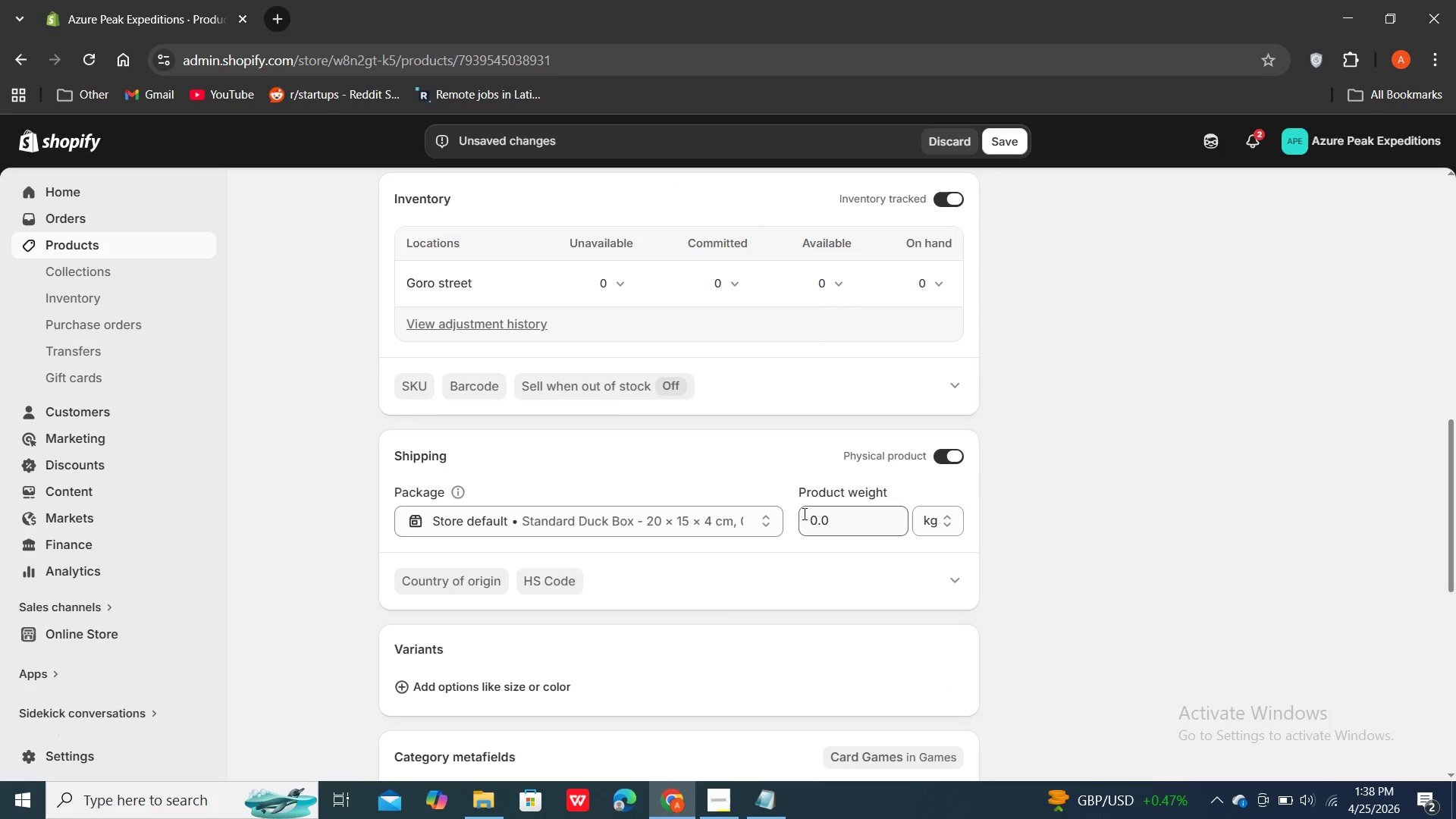 
double_click([852, 520])
 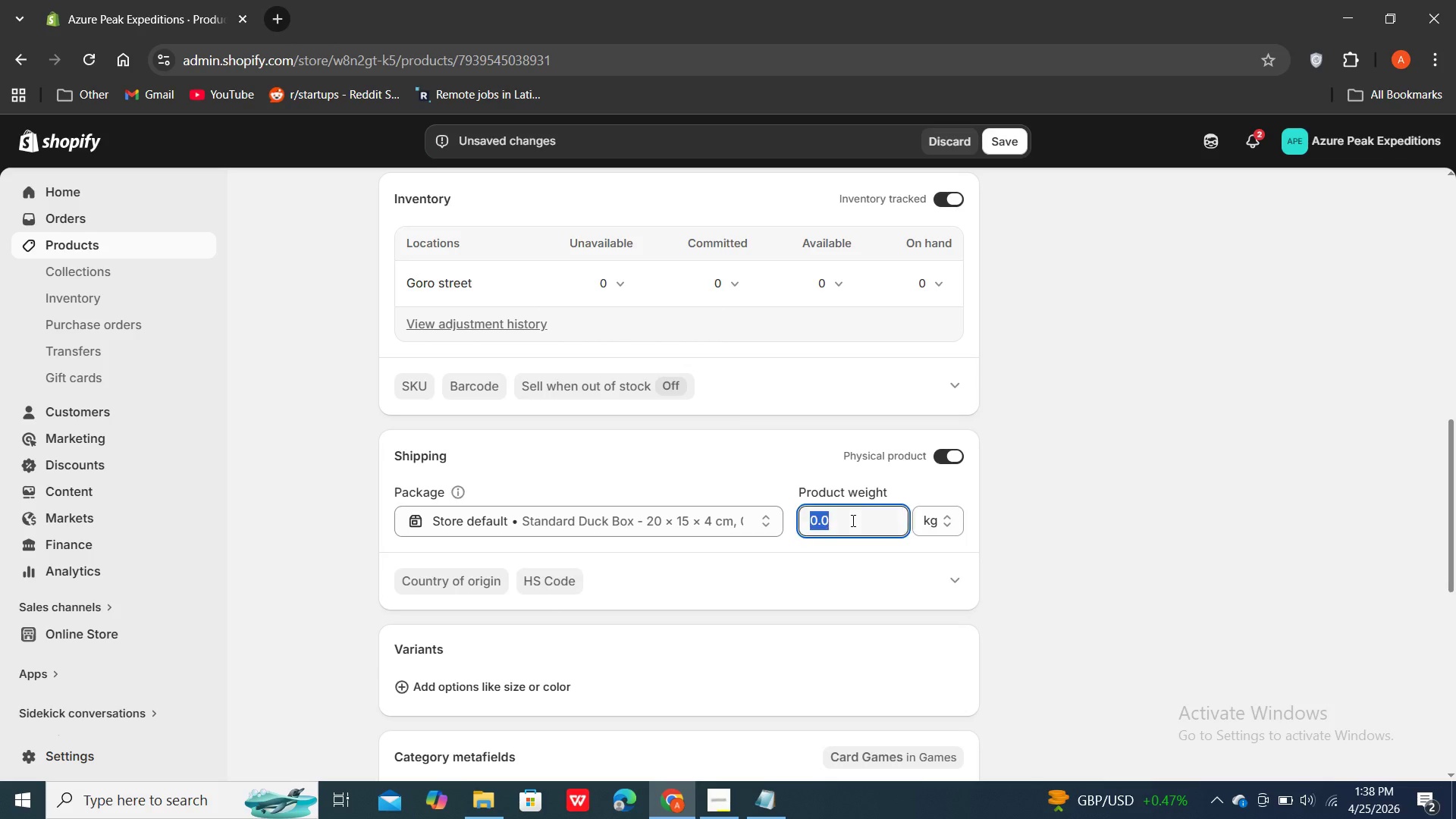 
triple_click([852, 520])
 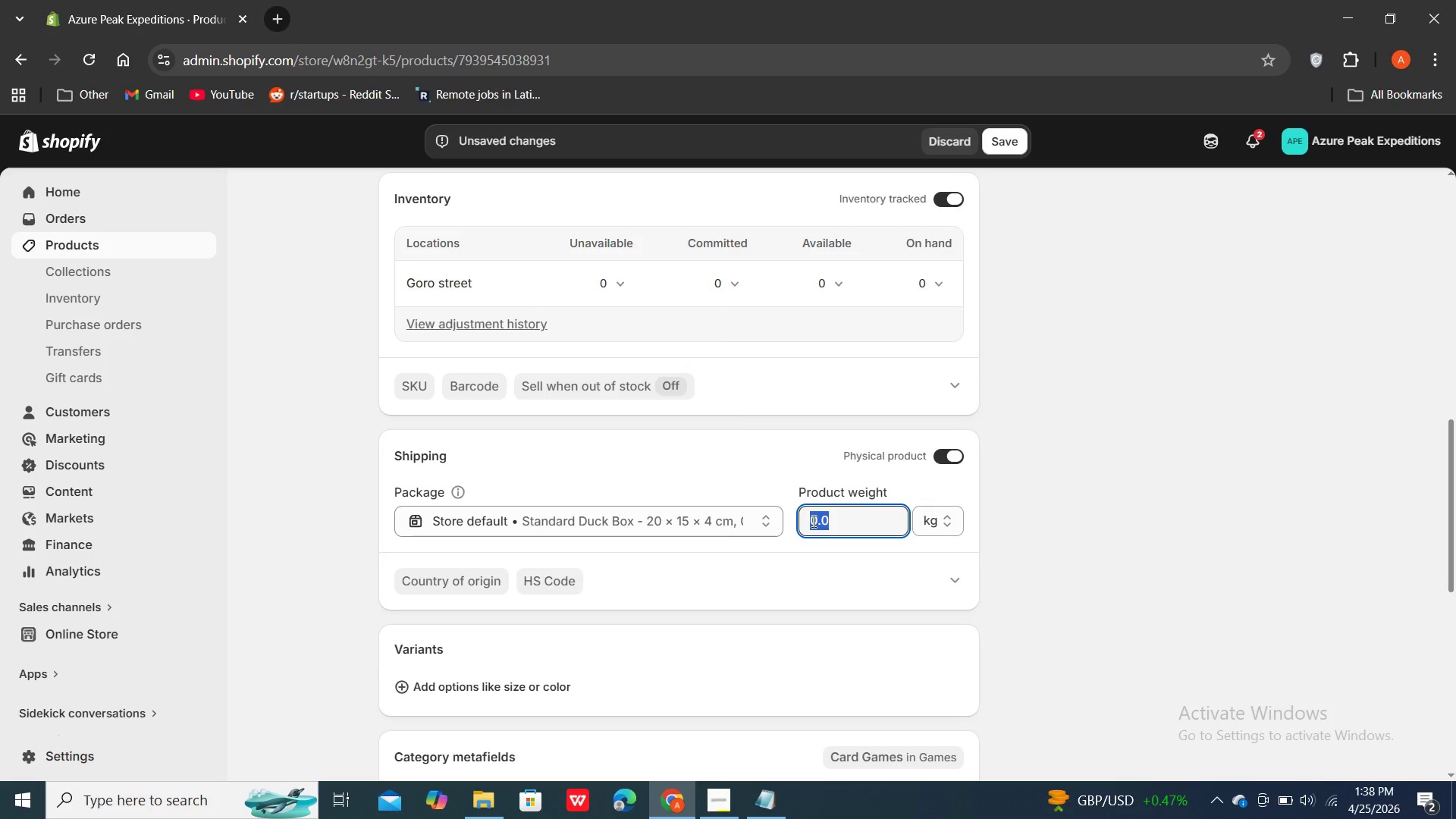 
left_click([812, 521])
 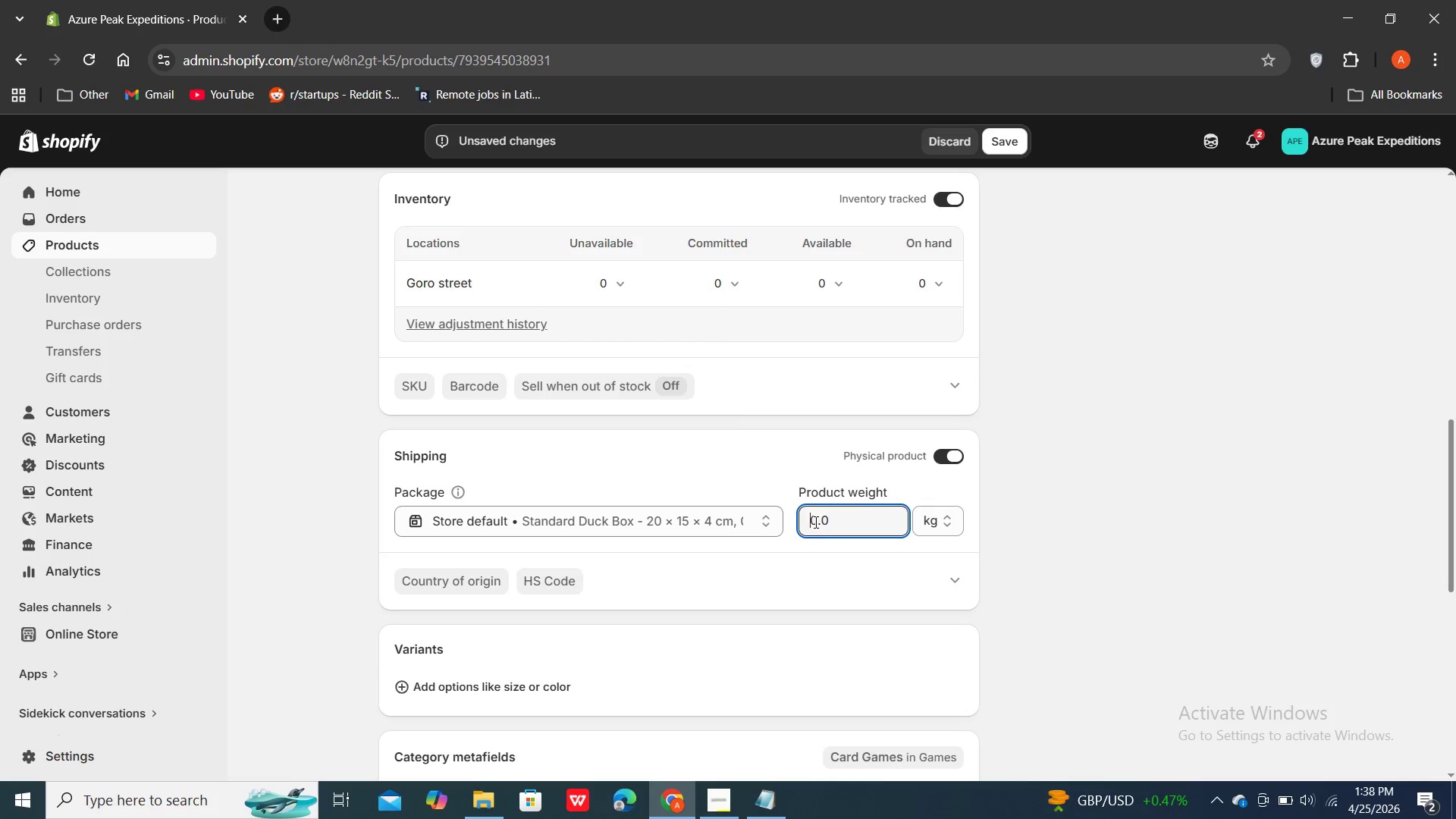 
left_click([814, 522])
 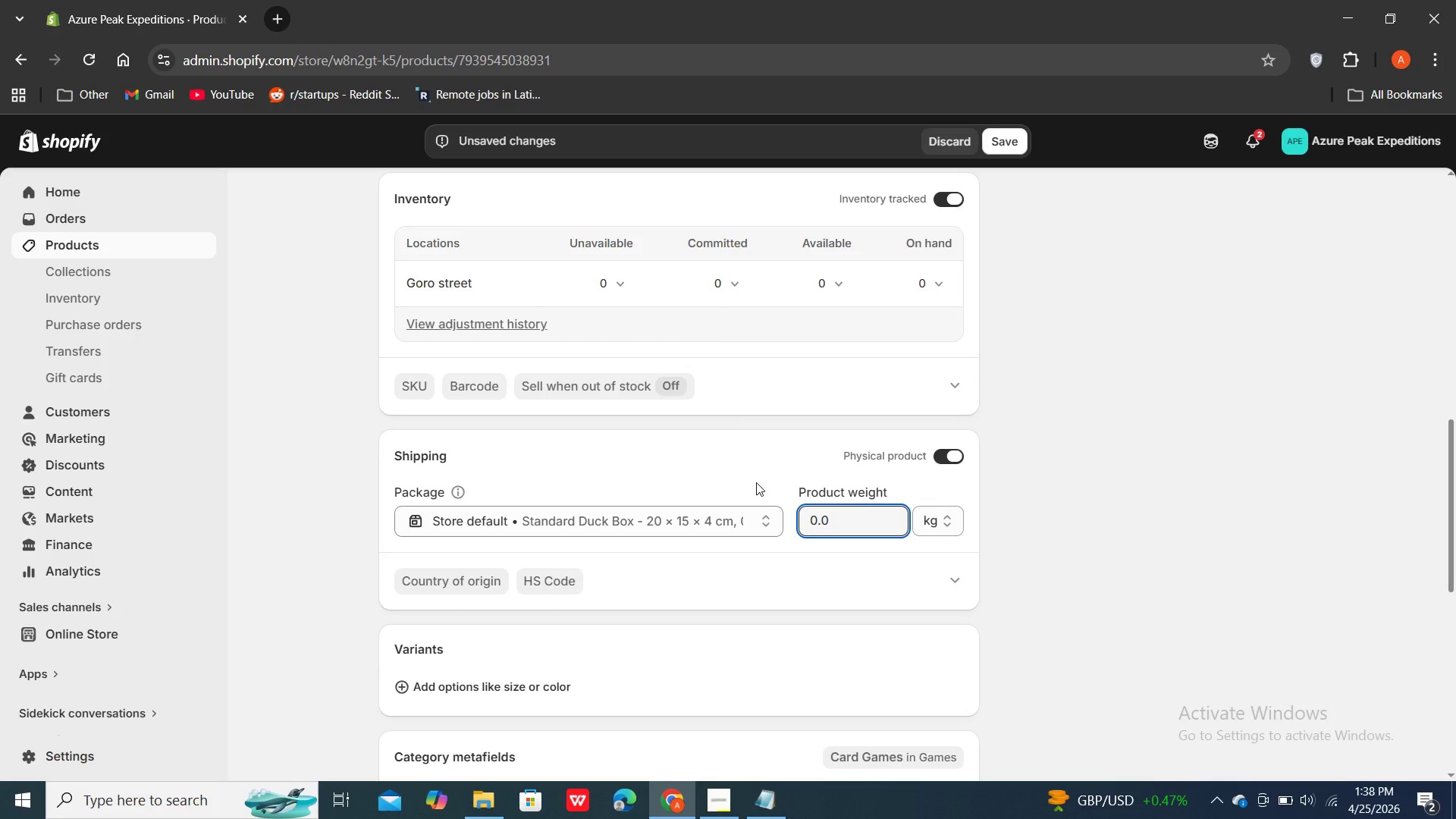 
key(Backspace)
 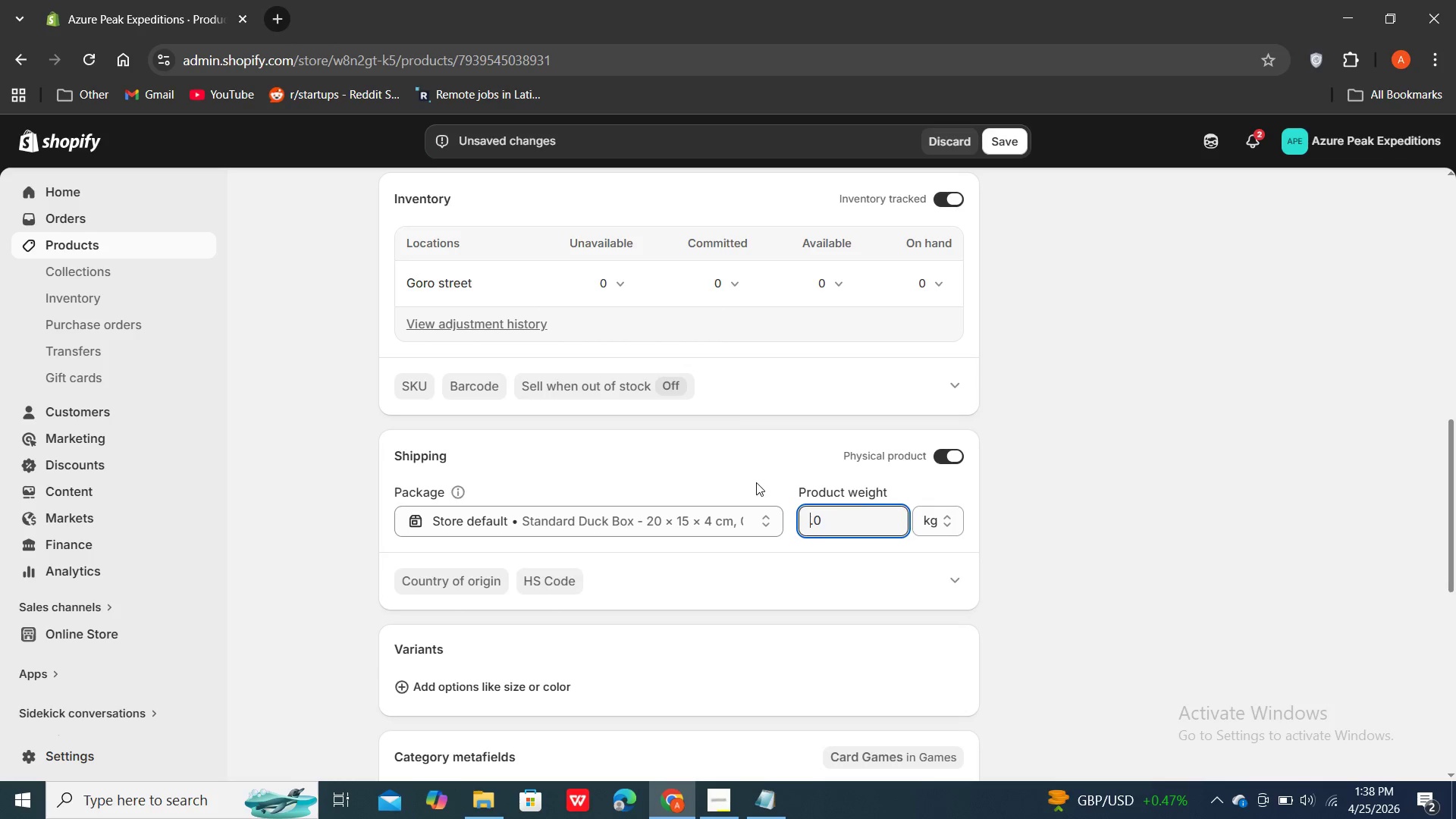 
key(ArrowRight)
 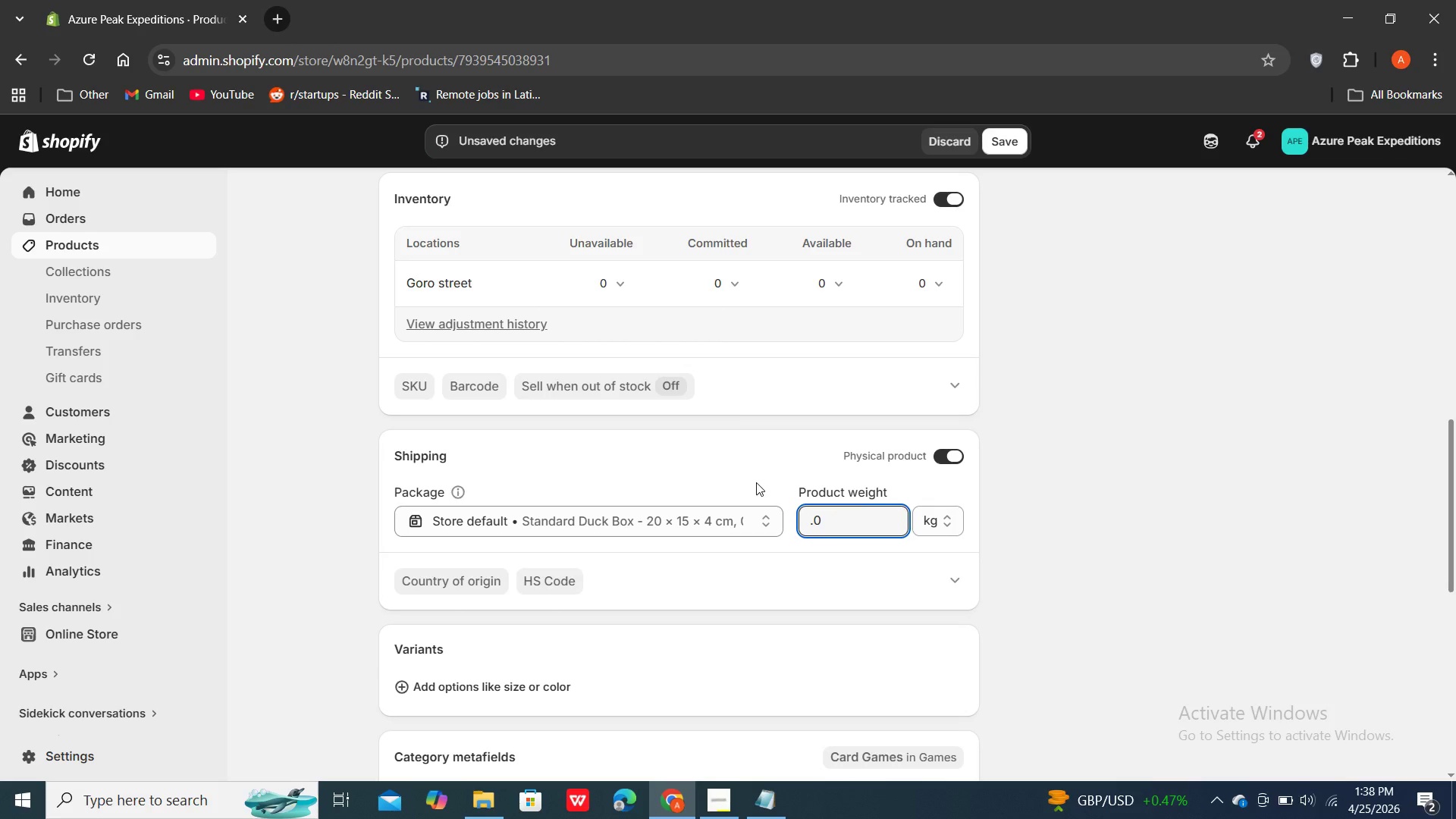 
key(ArrowLeft)
 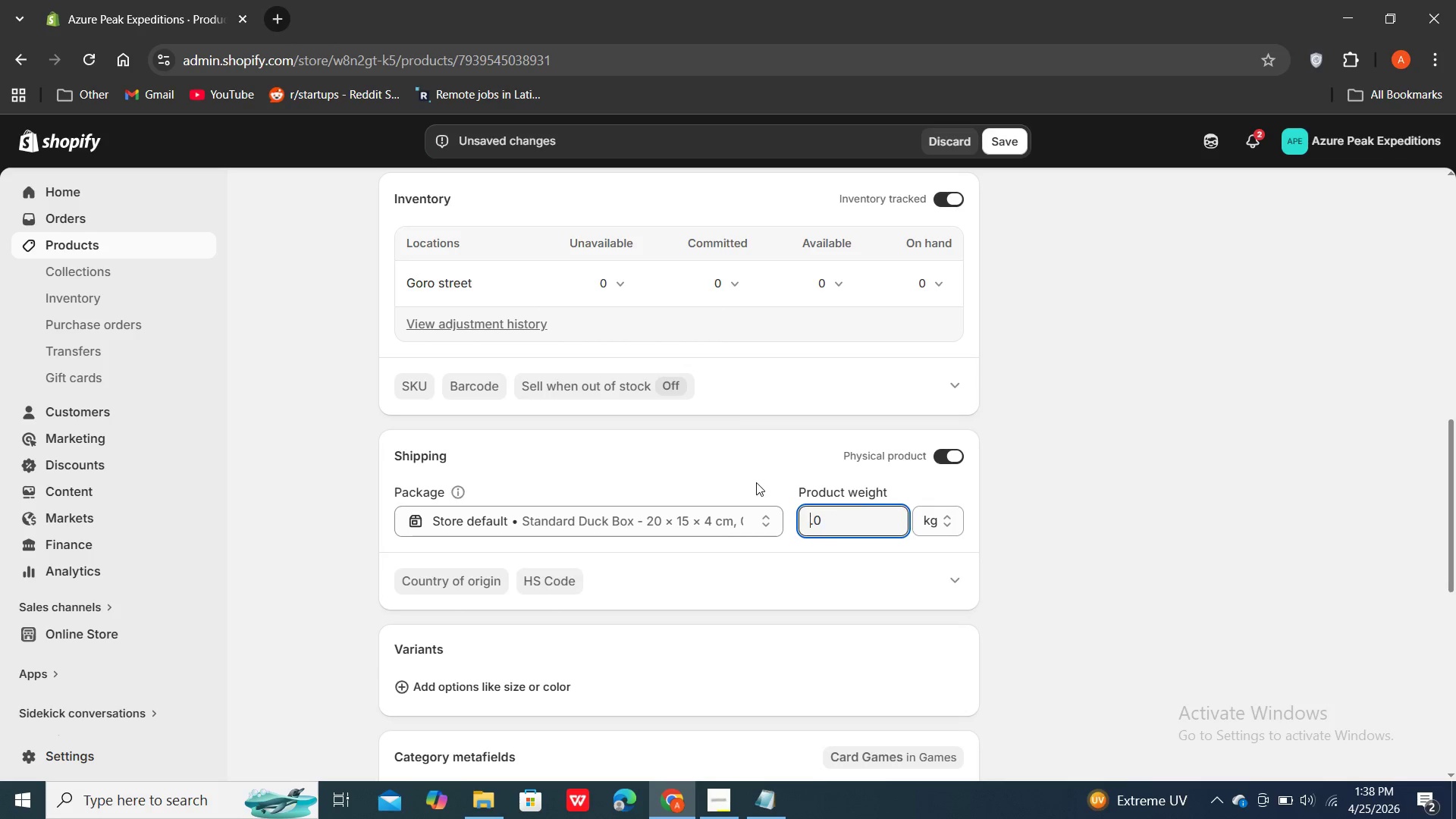 
key(0)
 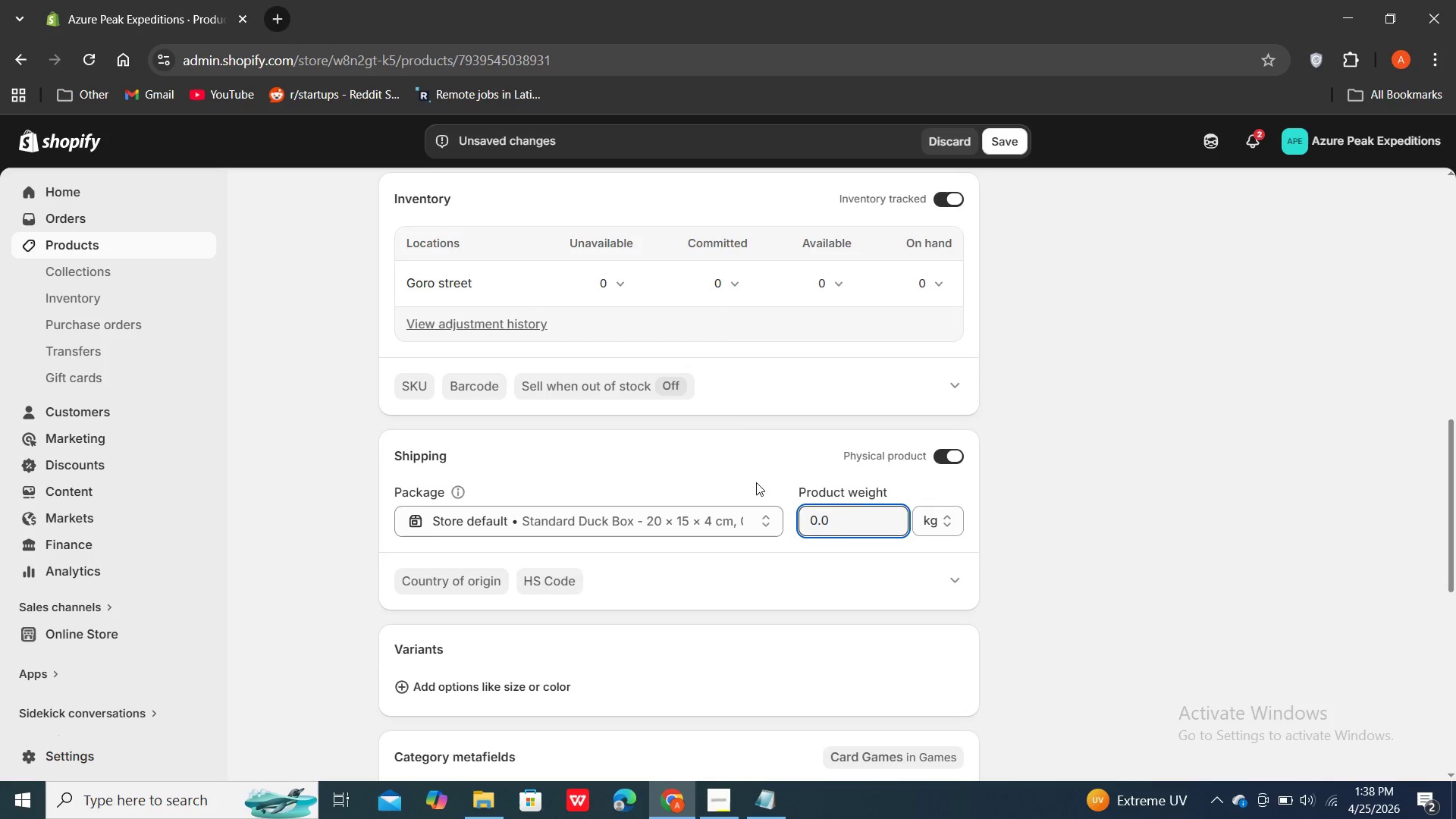 
key(ArrowRight)
 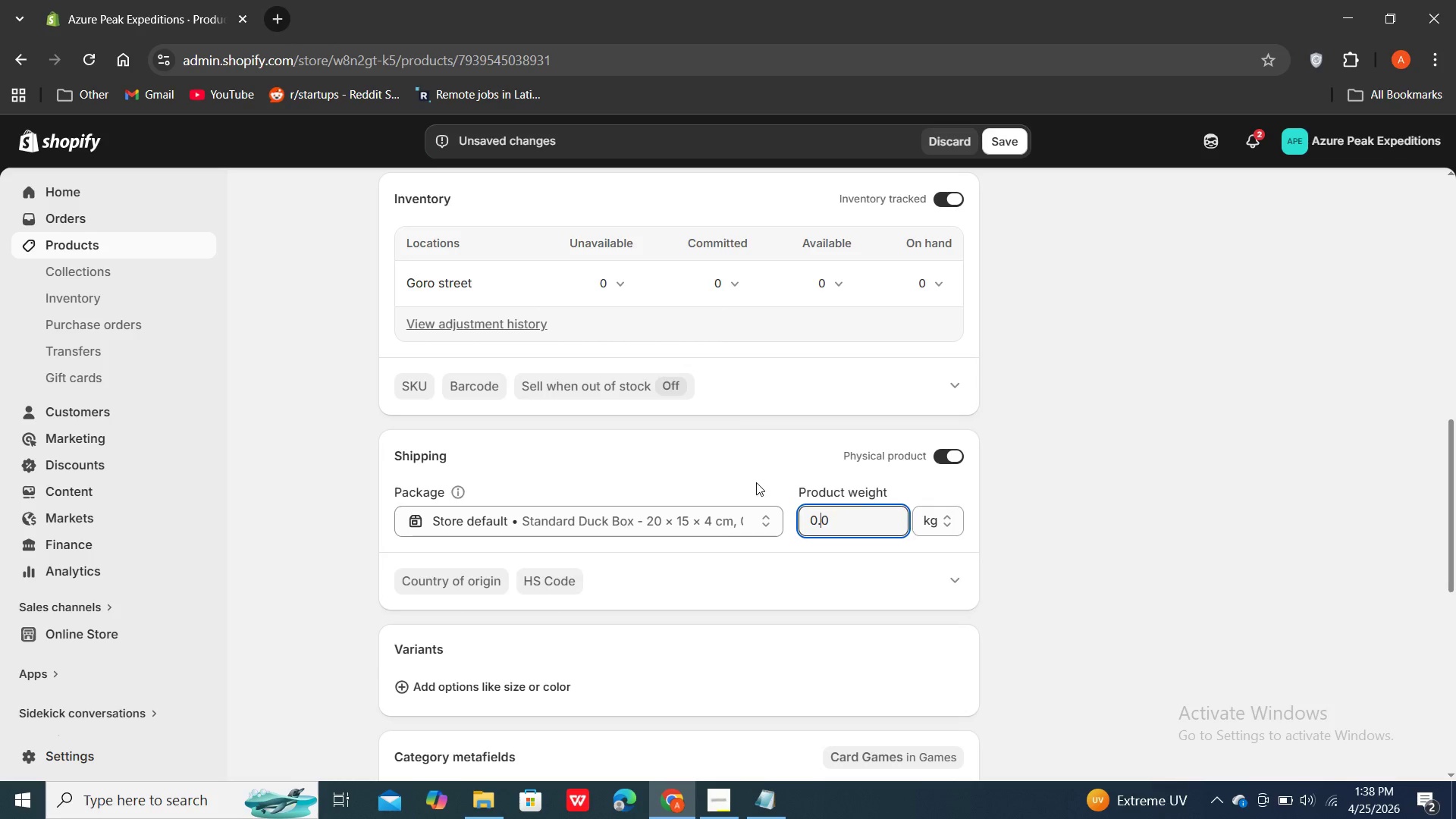 
key(Backspace)
 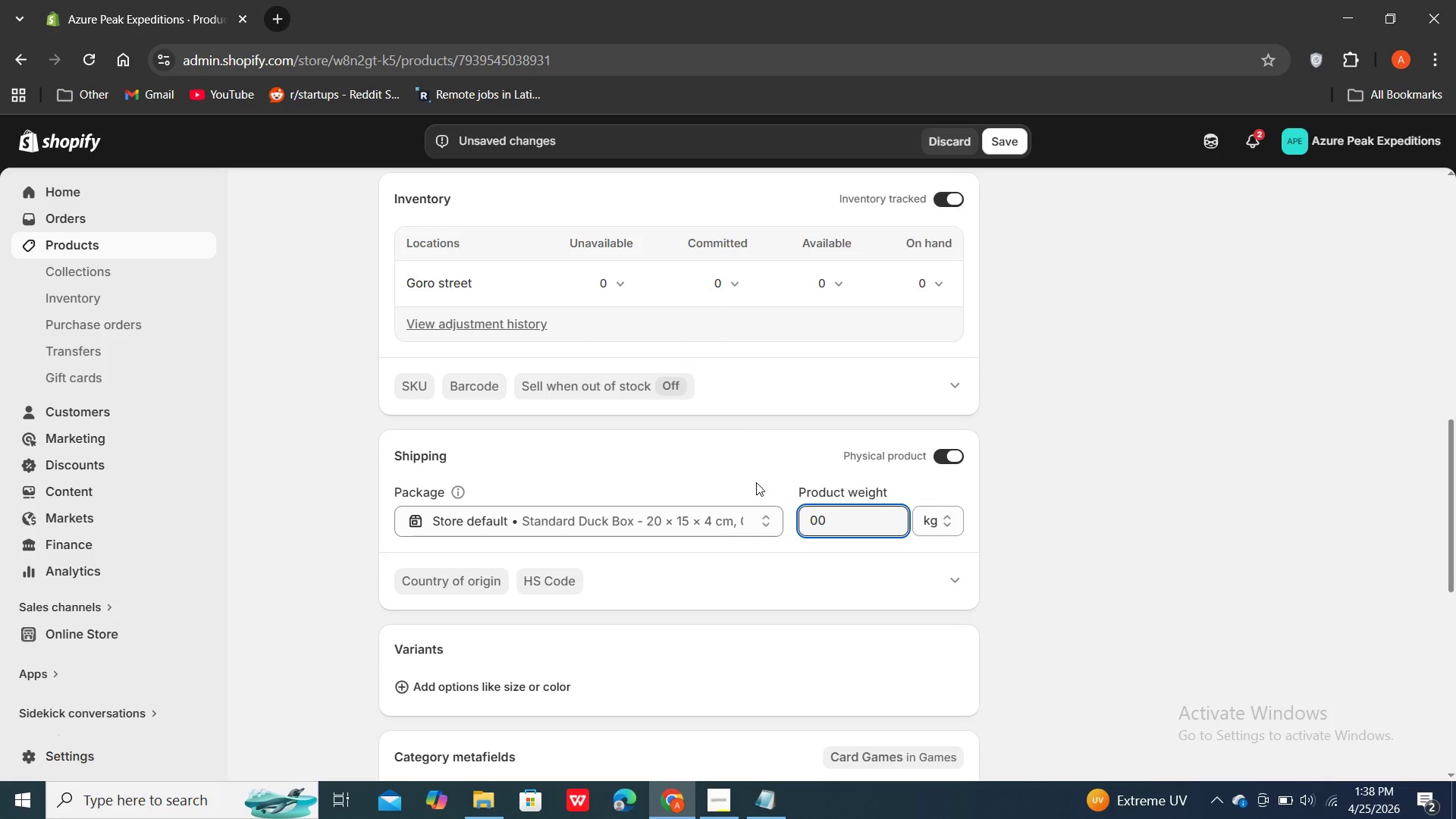 
key(Period)
 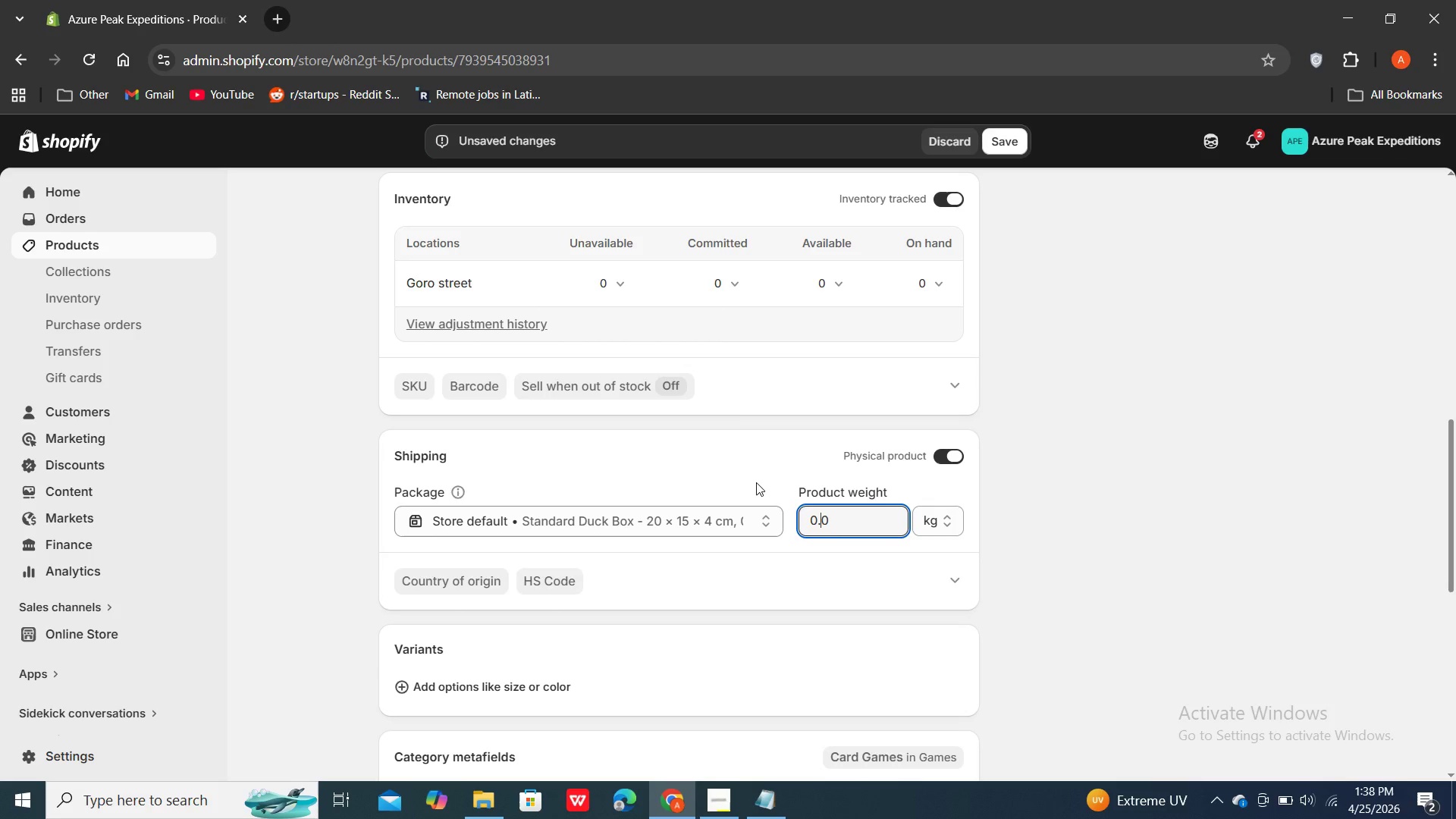 
key(ArrowRight)
 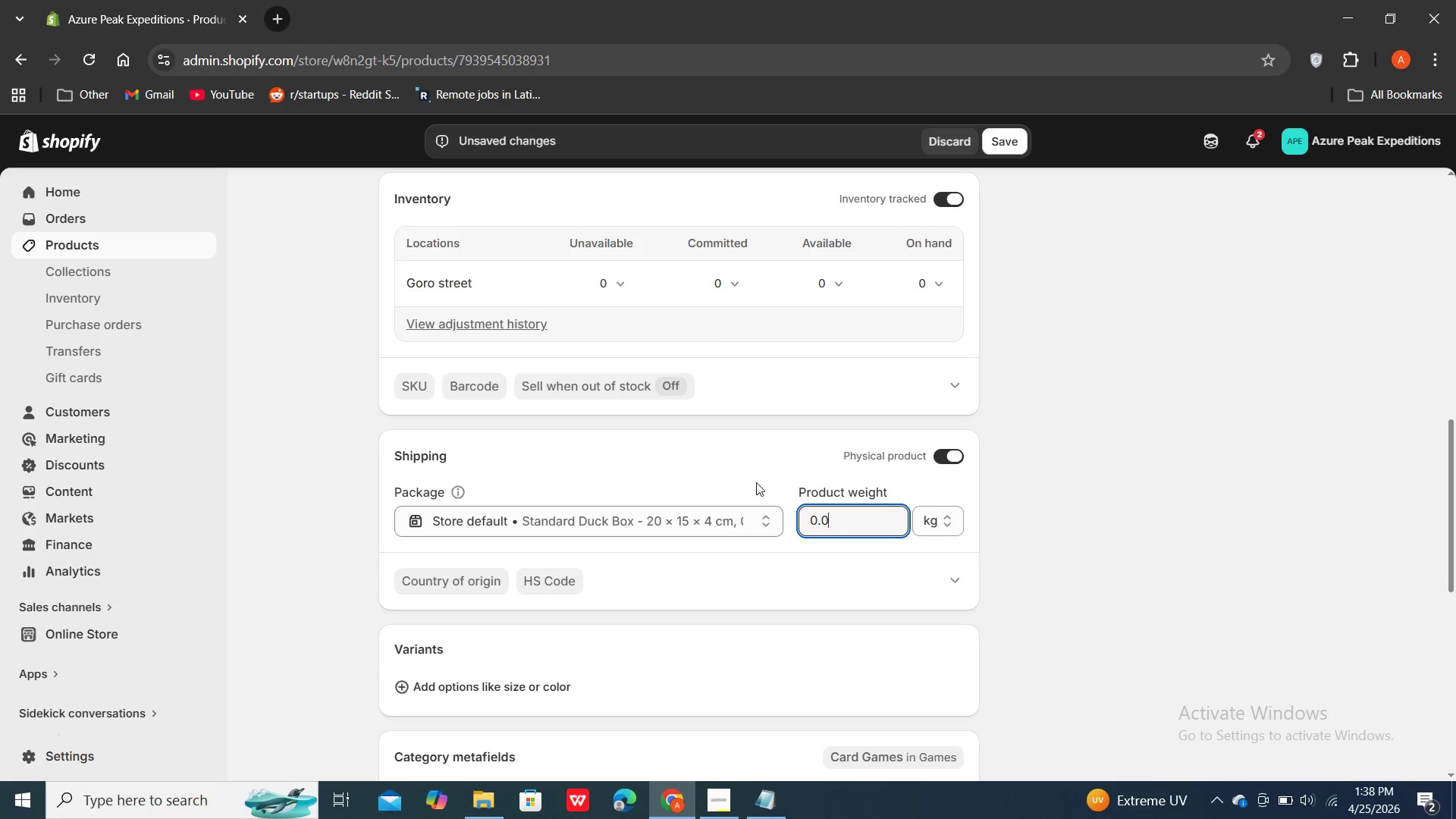 
key(Backspace)
 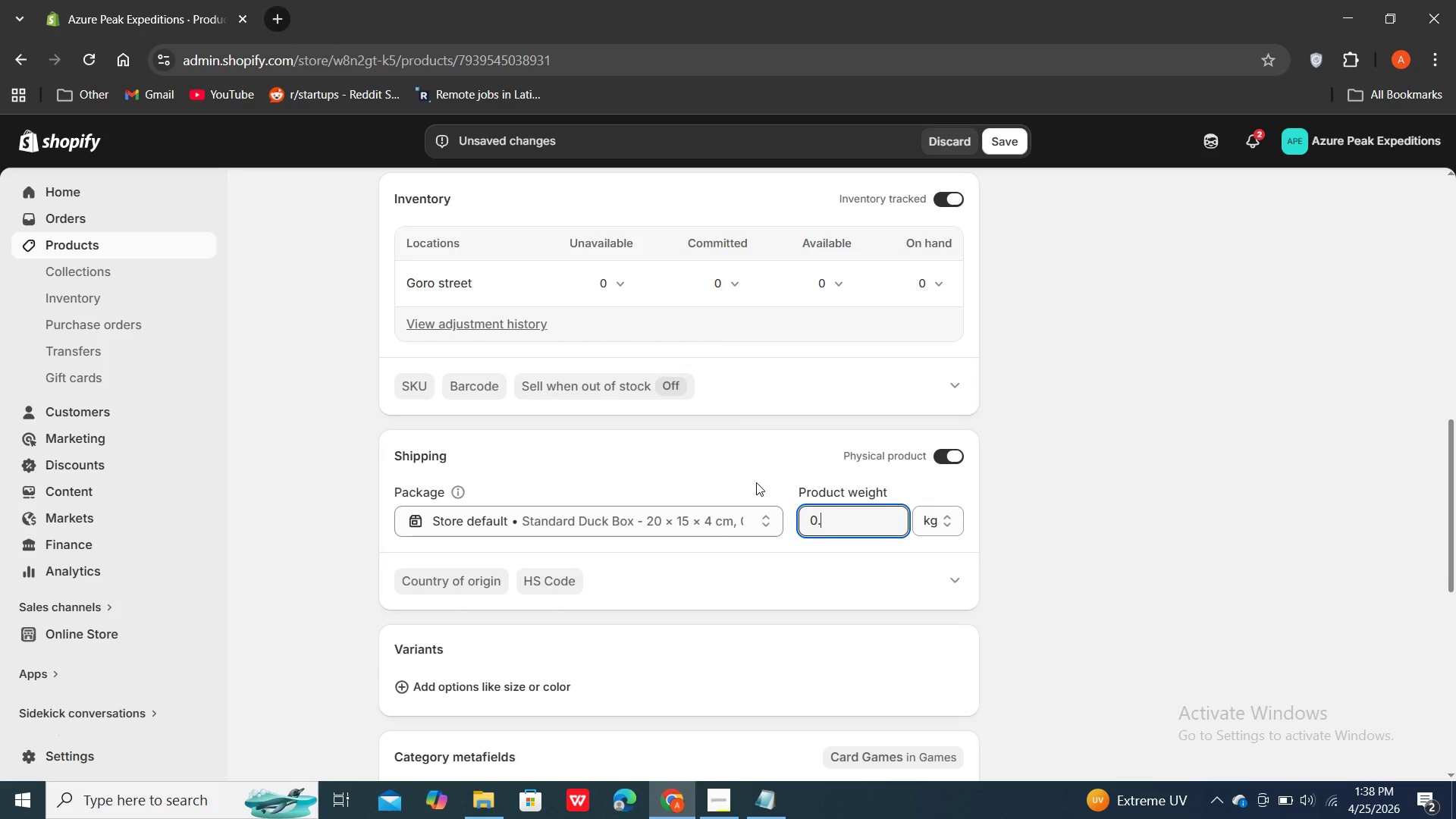 
key(4)
 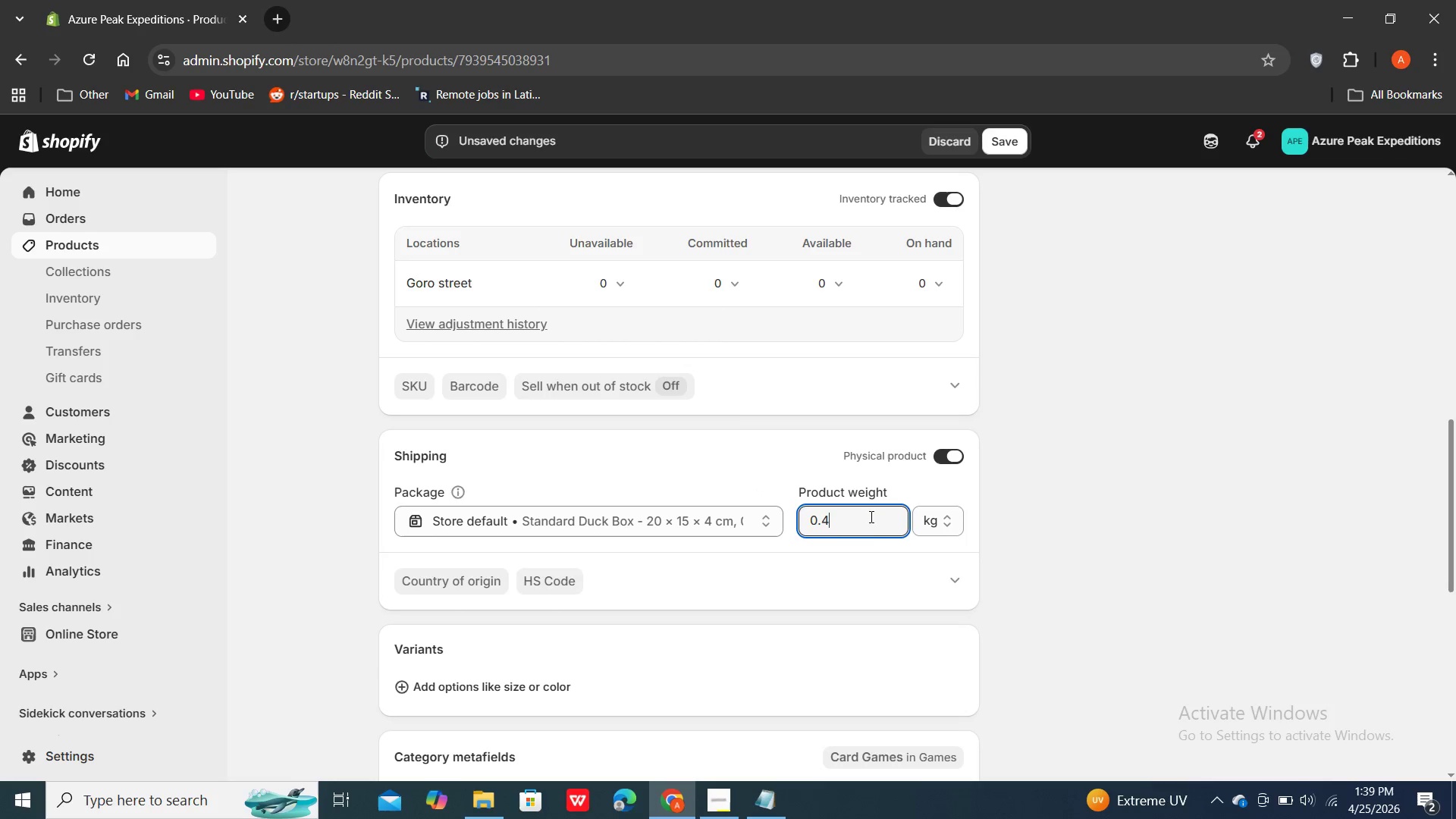 
scroll: coordinate [869, 534], scroll_direction: down, amount: 2.0
 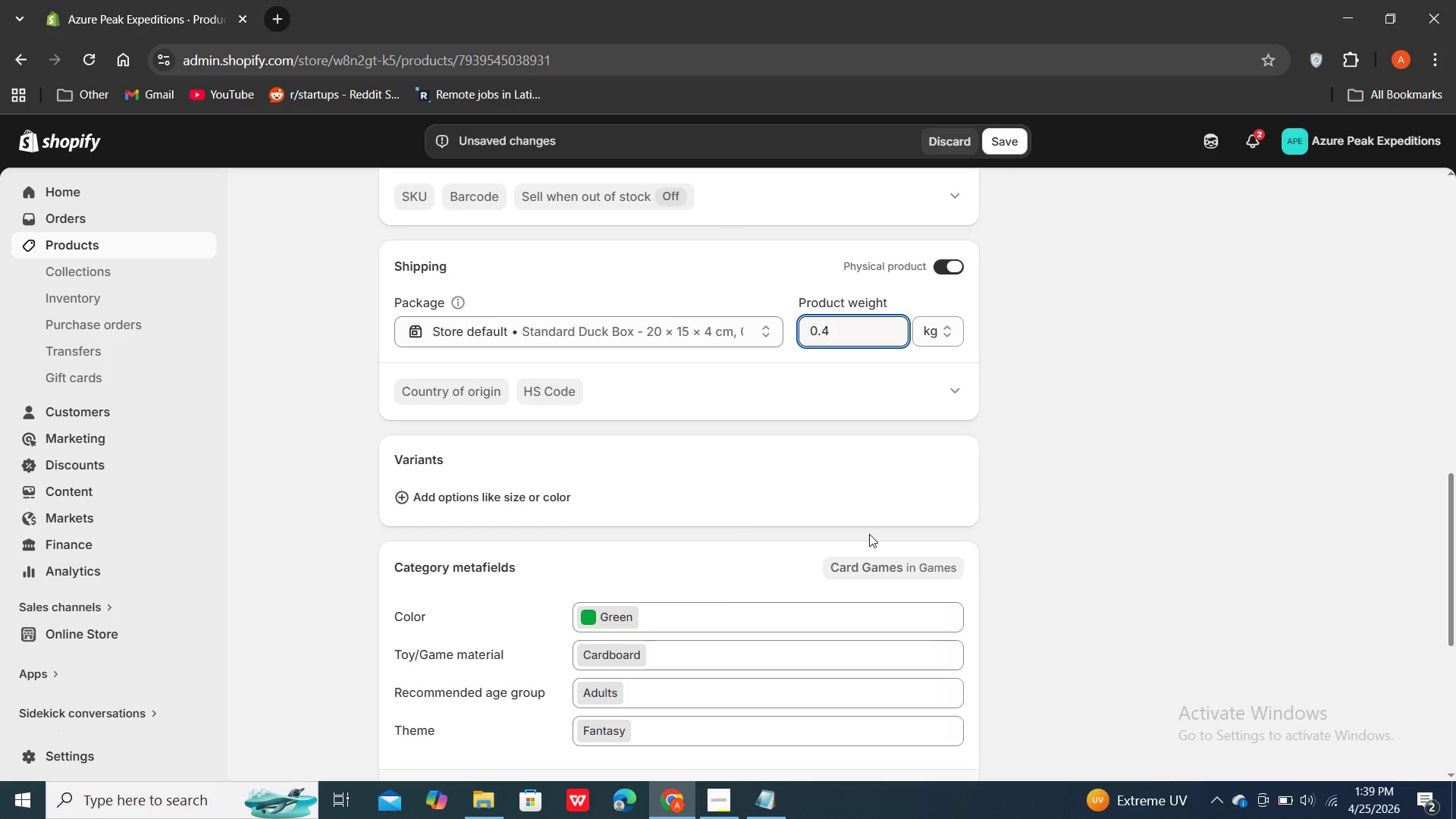 
scroll: coordinate [869, 534], scroll_direction: up, amount: 7.0
 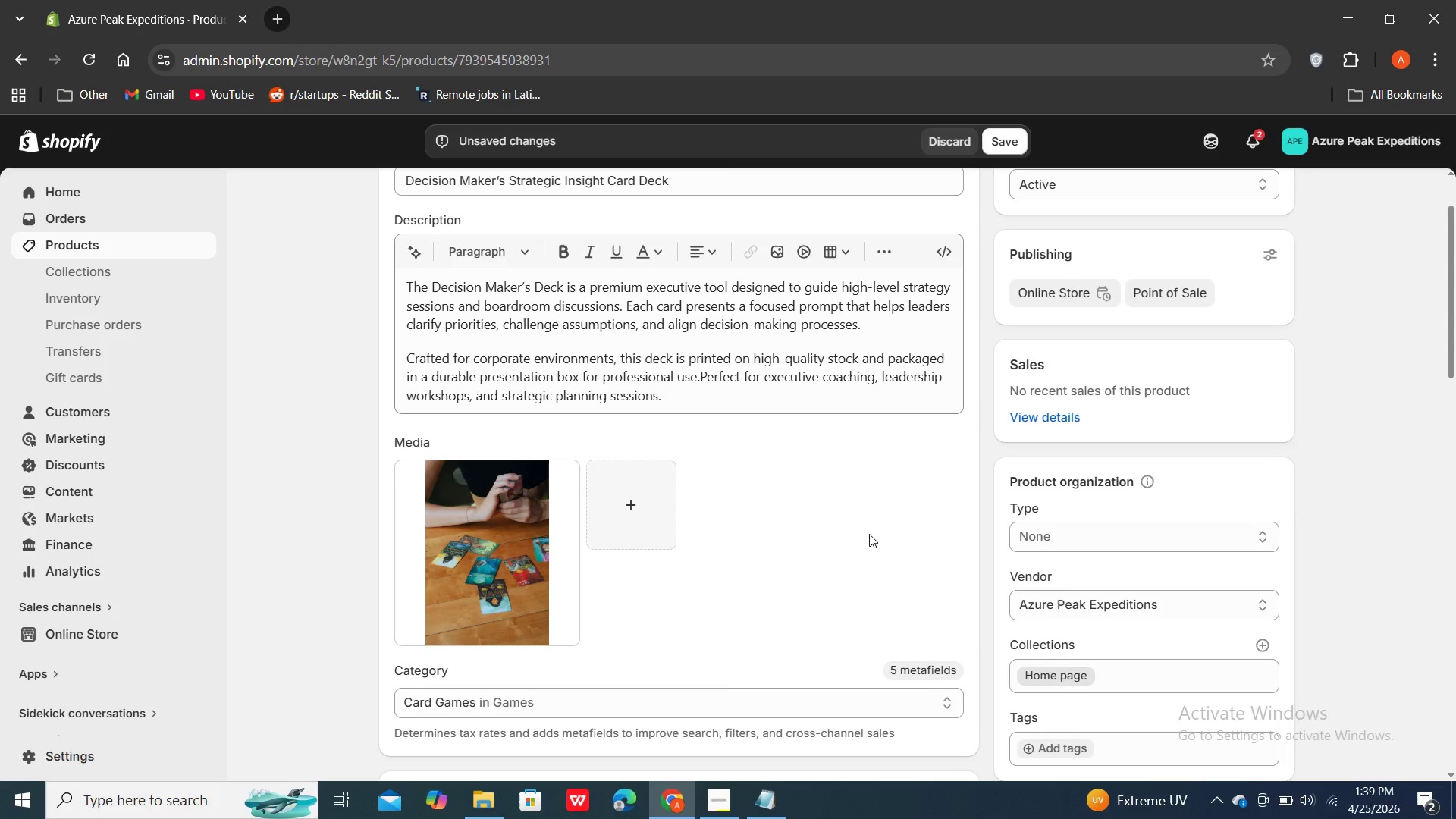 
wait(5.08)
 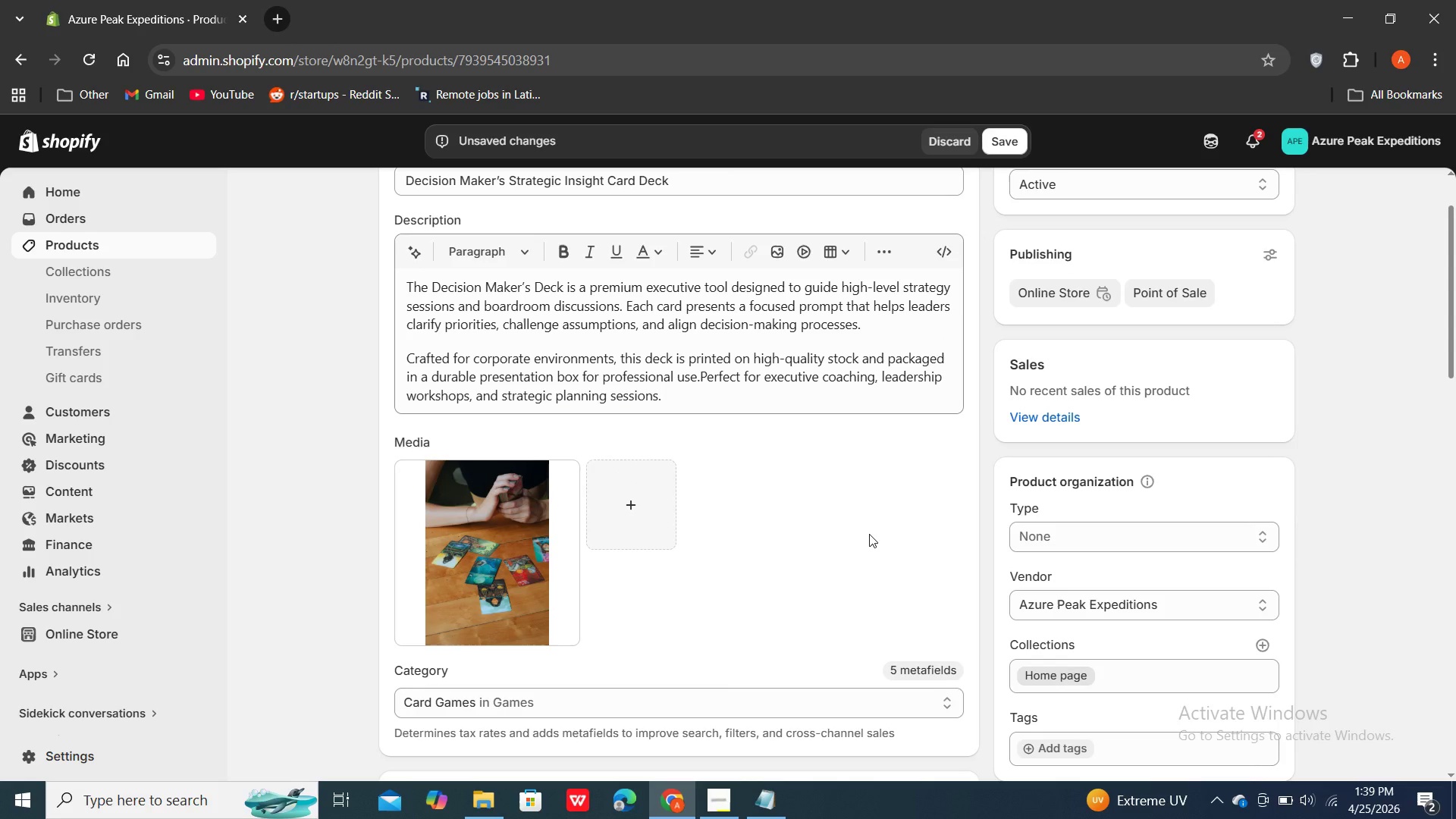 
scroll: coordinate [869, 534], scroll_direction: up, amount: 2.0
 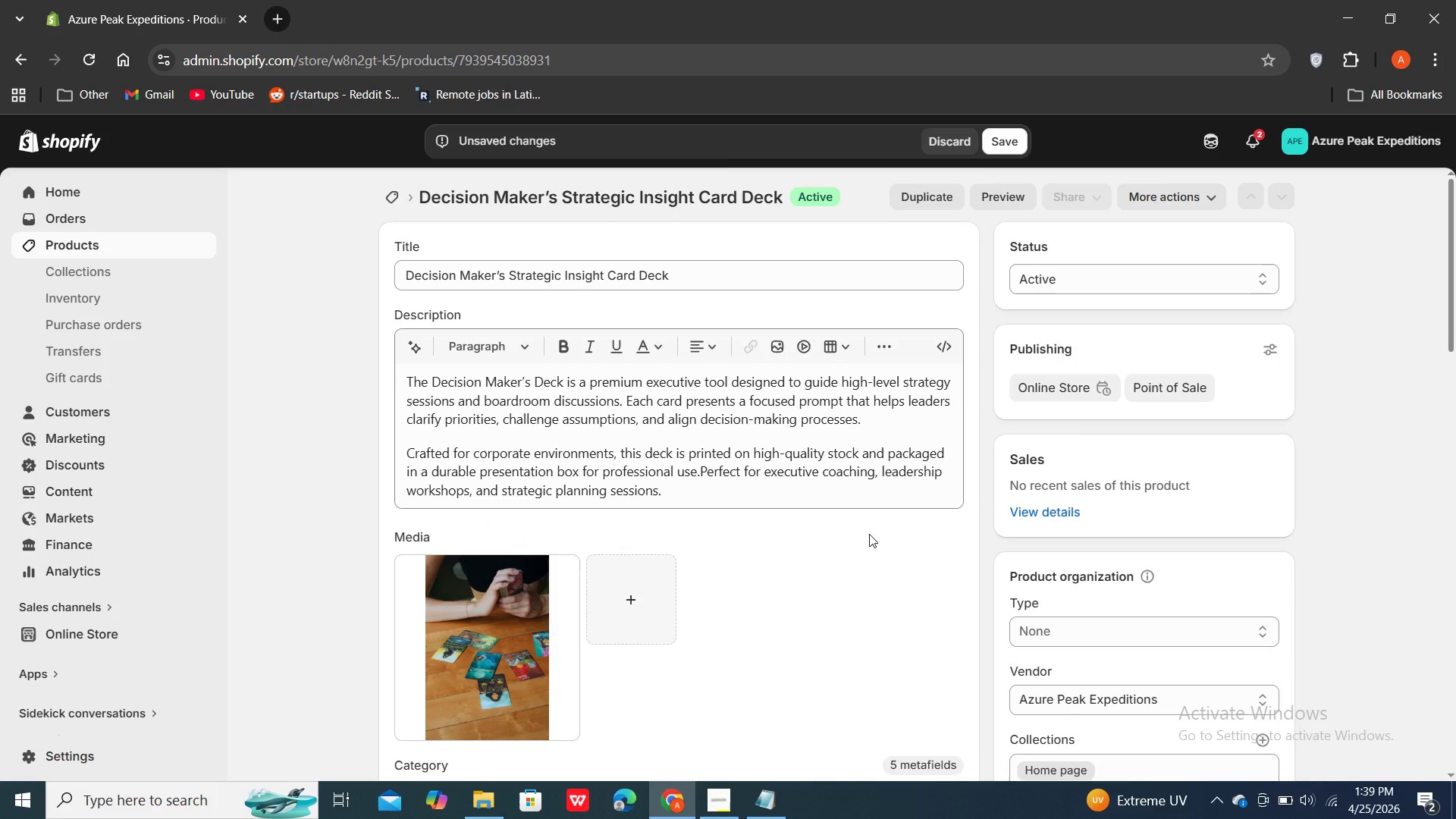 
scroll: coordinate [869, 534], scroll_direction: down, amount: 7.0
 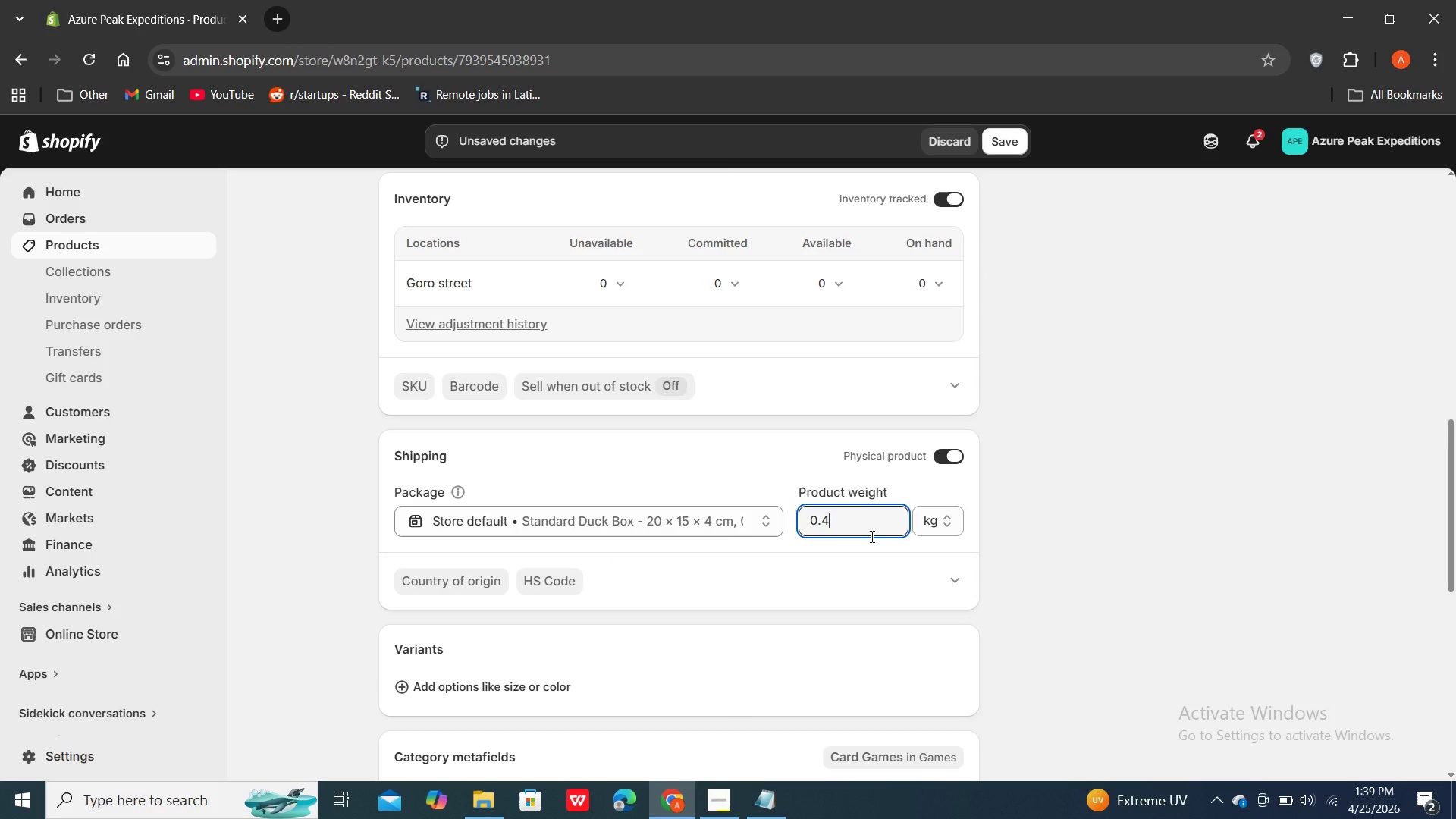 
wait(5.42)
 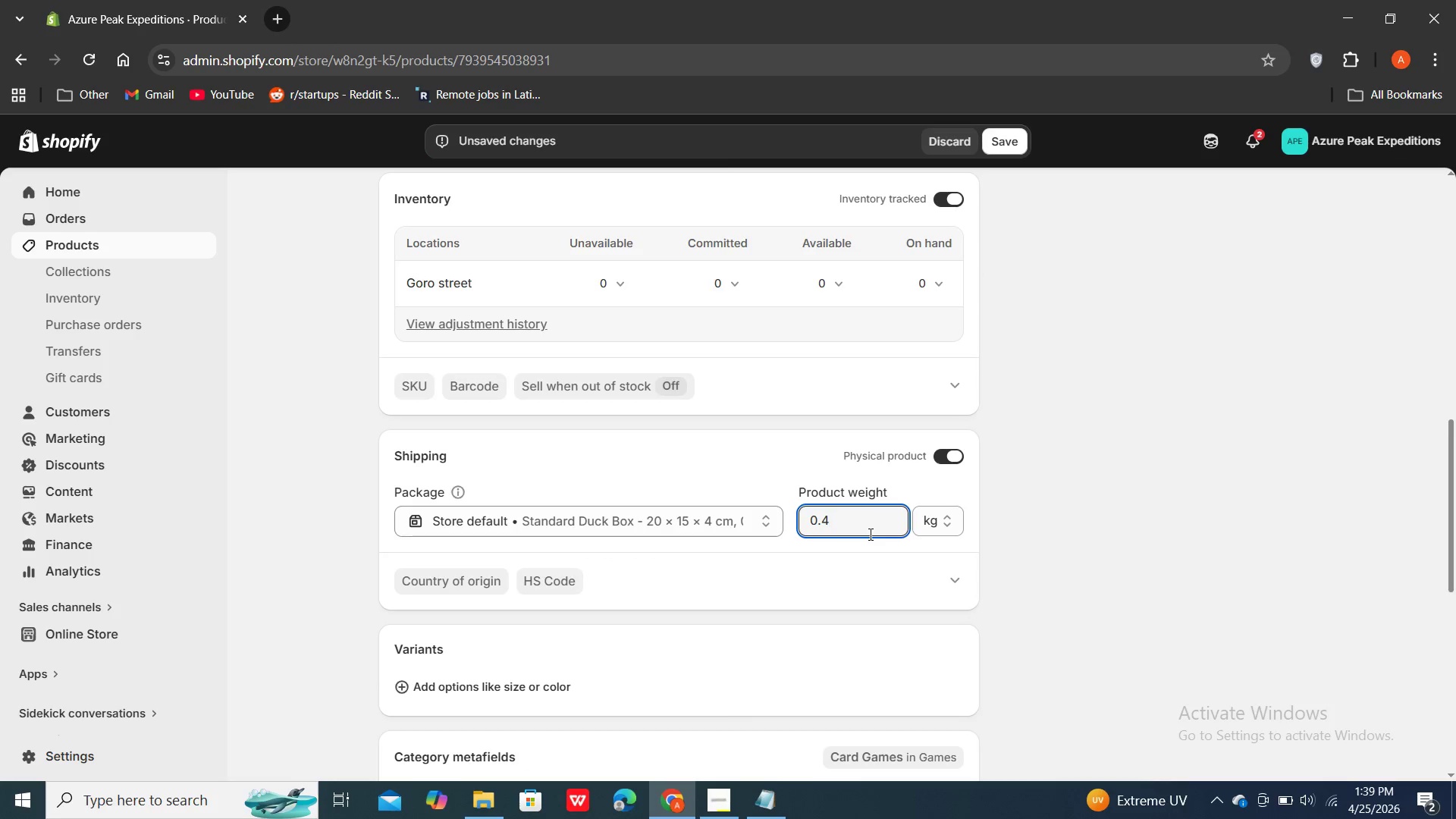 
left_click([878, 605])
 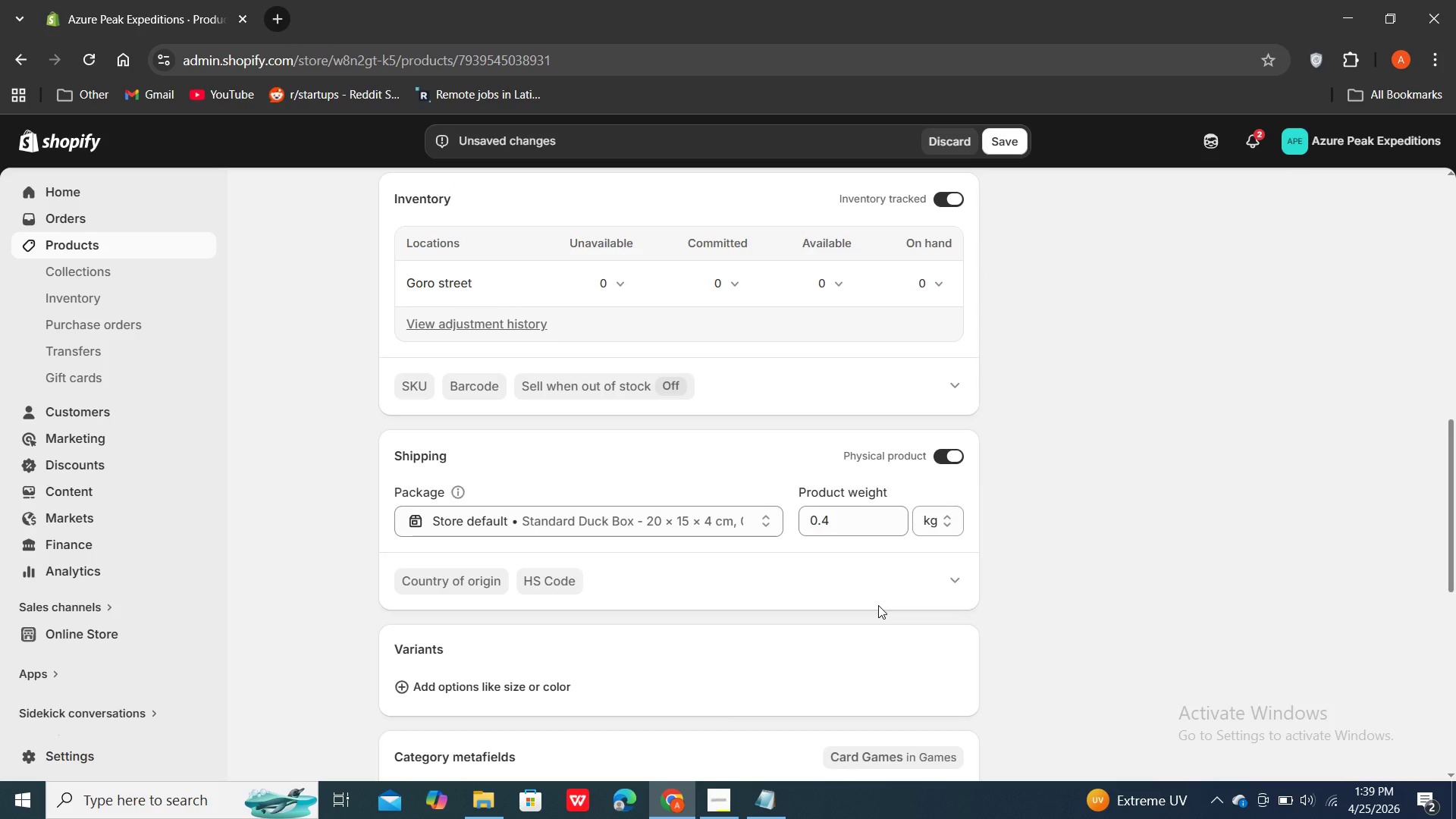 
scroll: coordinate [878, 604], scroll_direction: down, amount: 3.0
 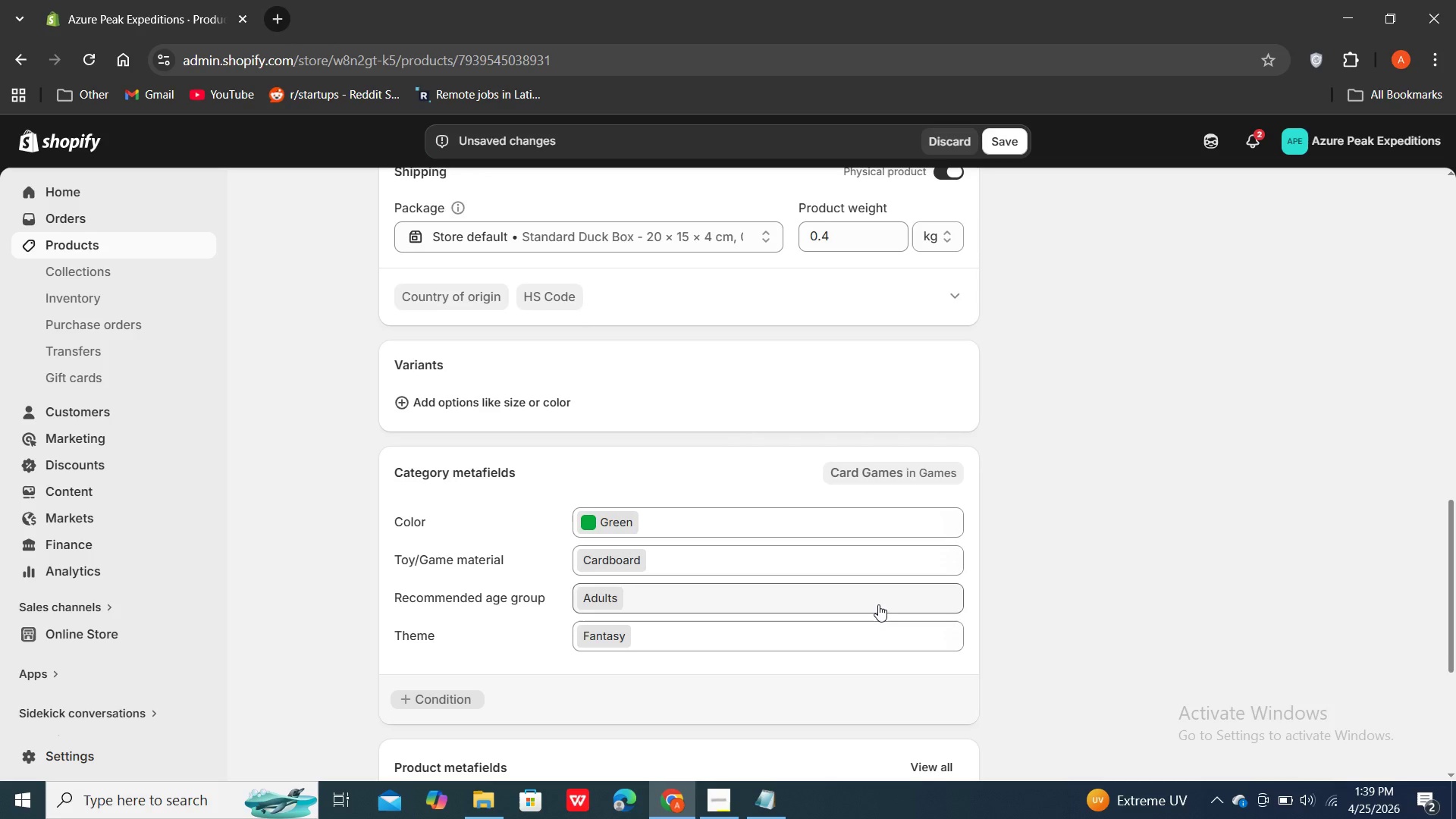 
scroll: coordinate [878, 601], scroll_direction: up, amount: 6.0
 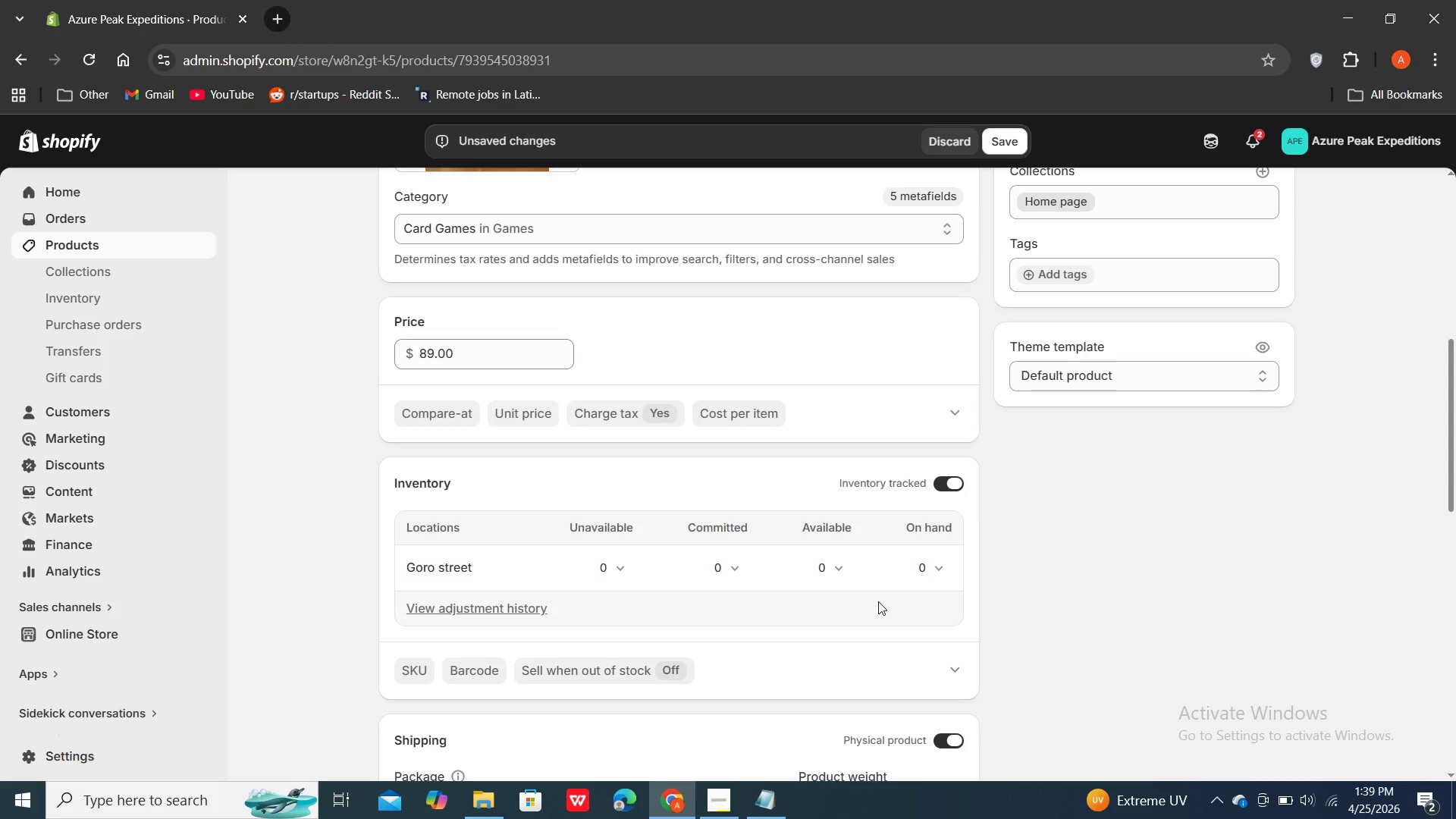 
wait(13.39)
 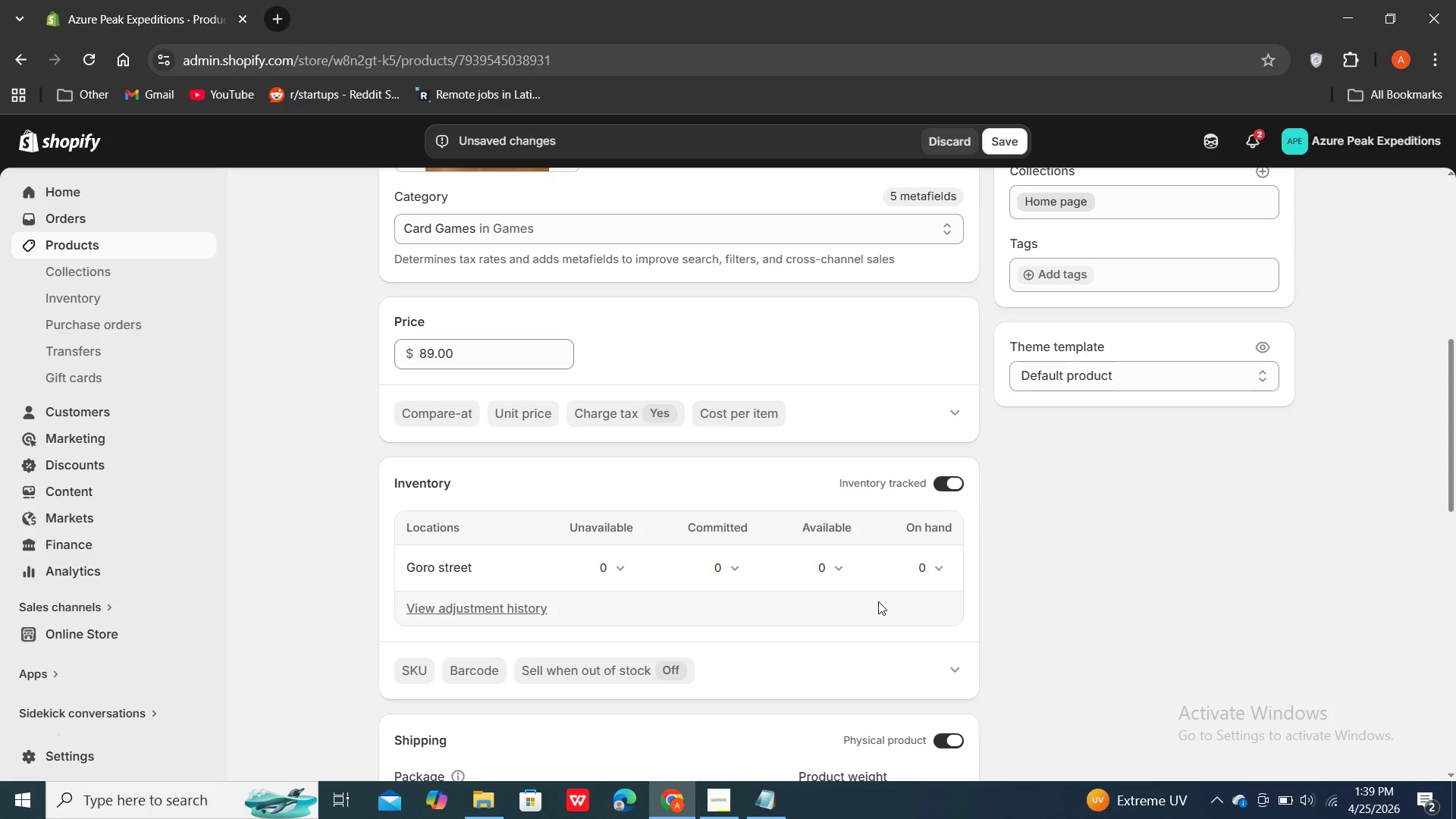 
mouse_move([839, 581])
 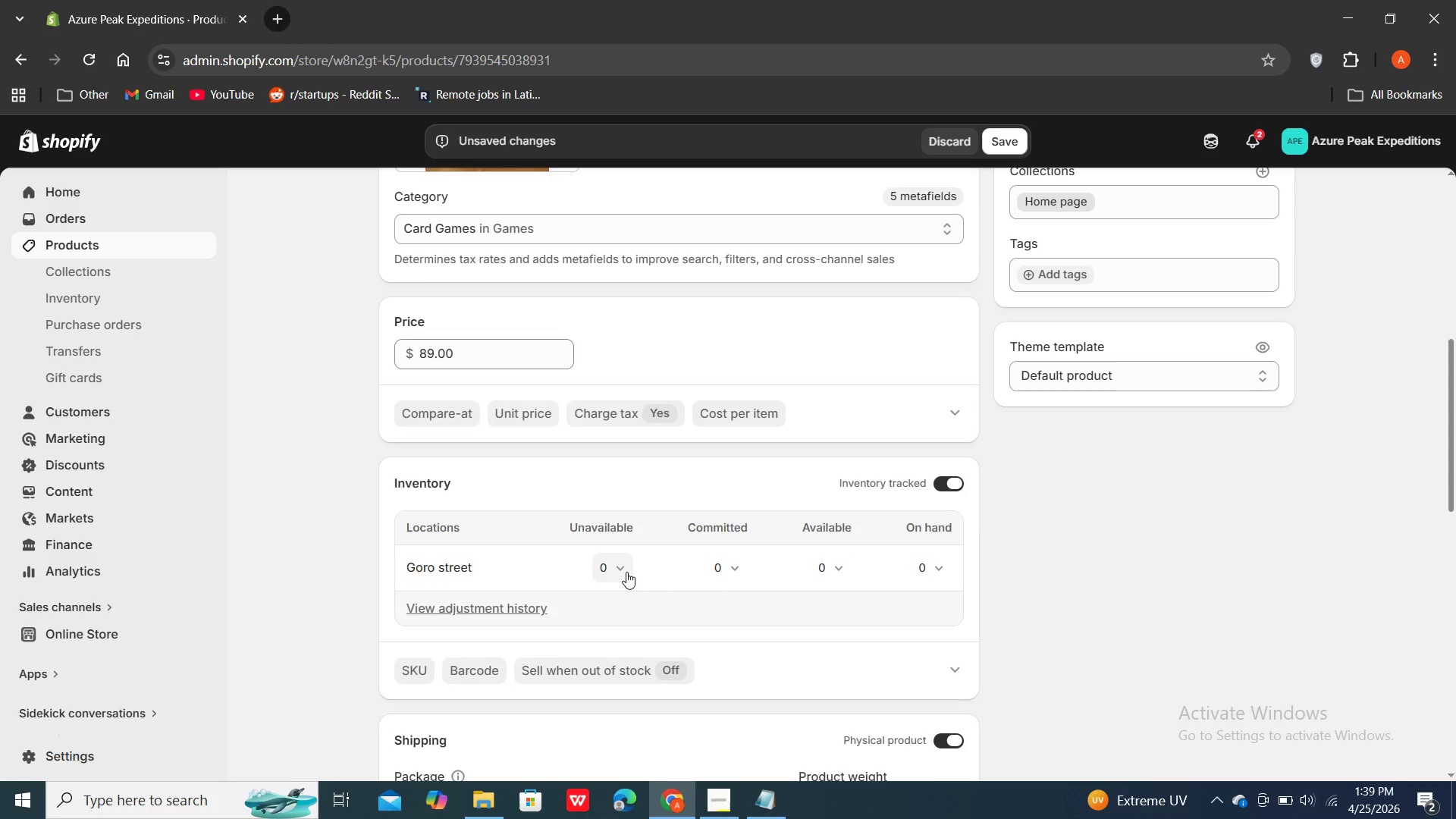 
wait(10.77)
 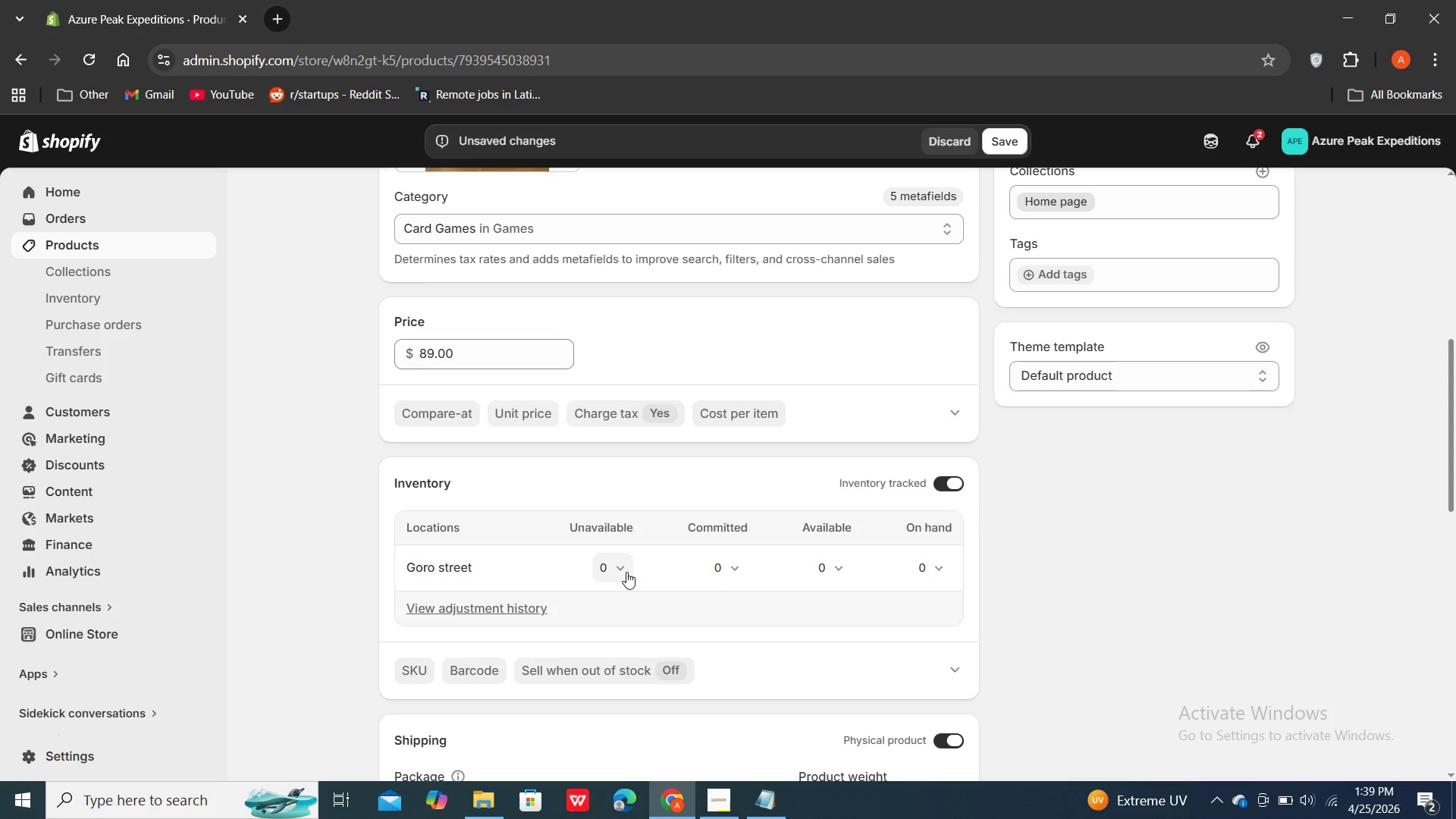 
double_click([521, 611])
 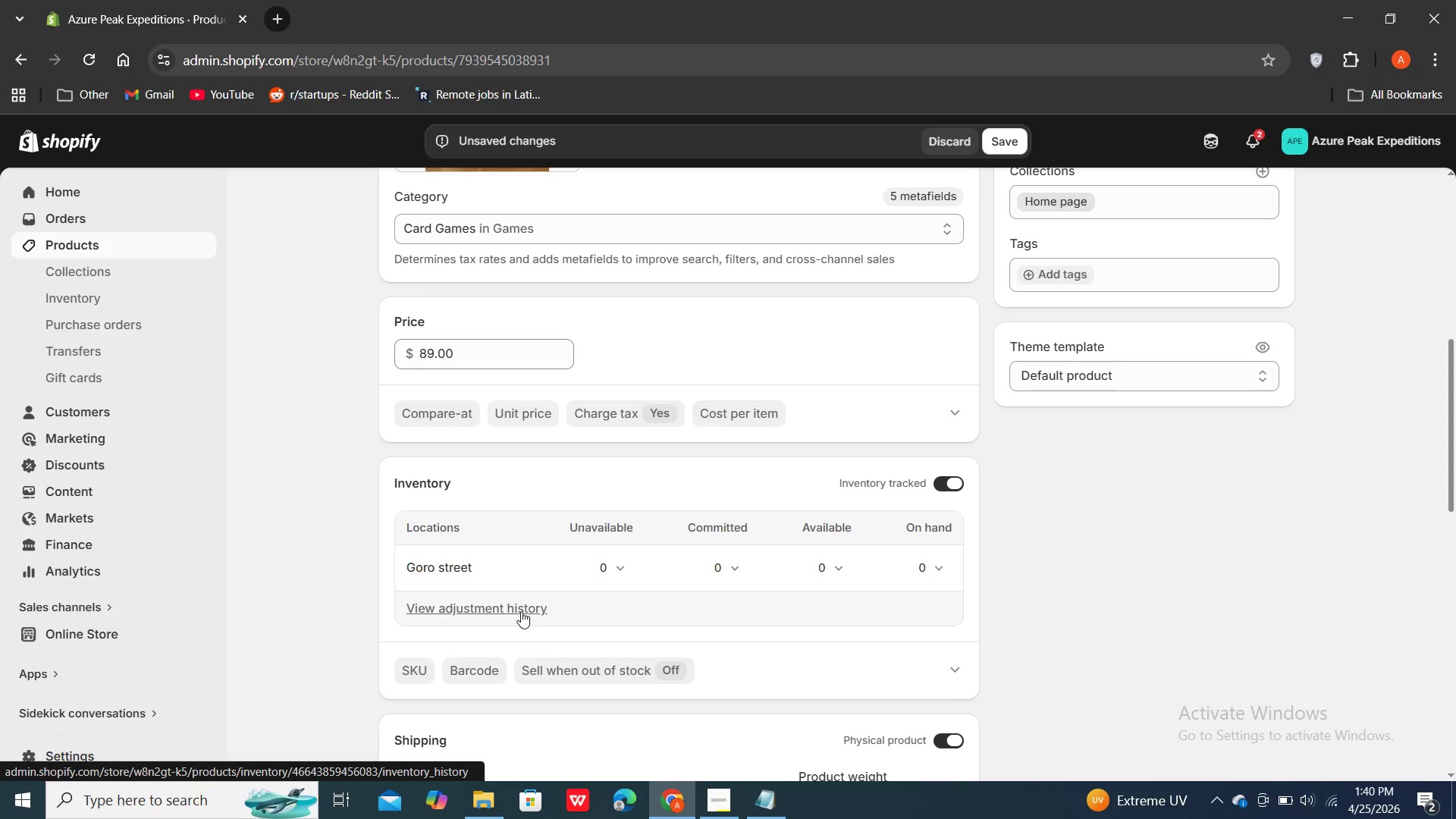 
triple_click([521, 611])
 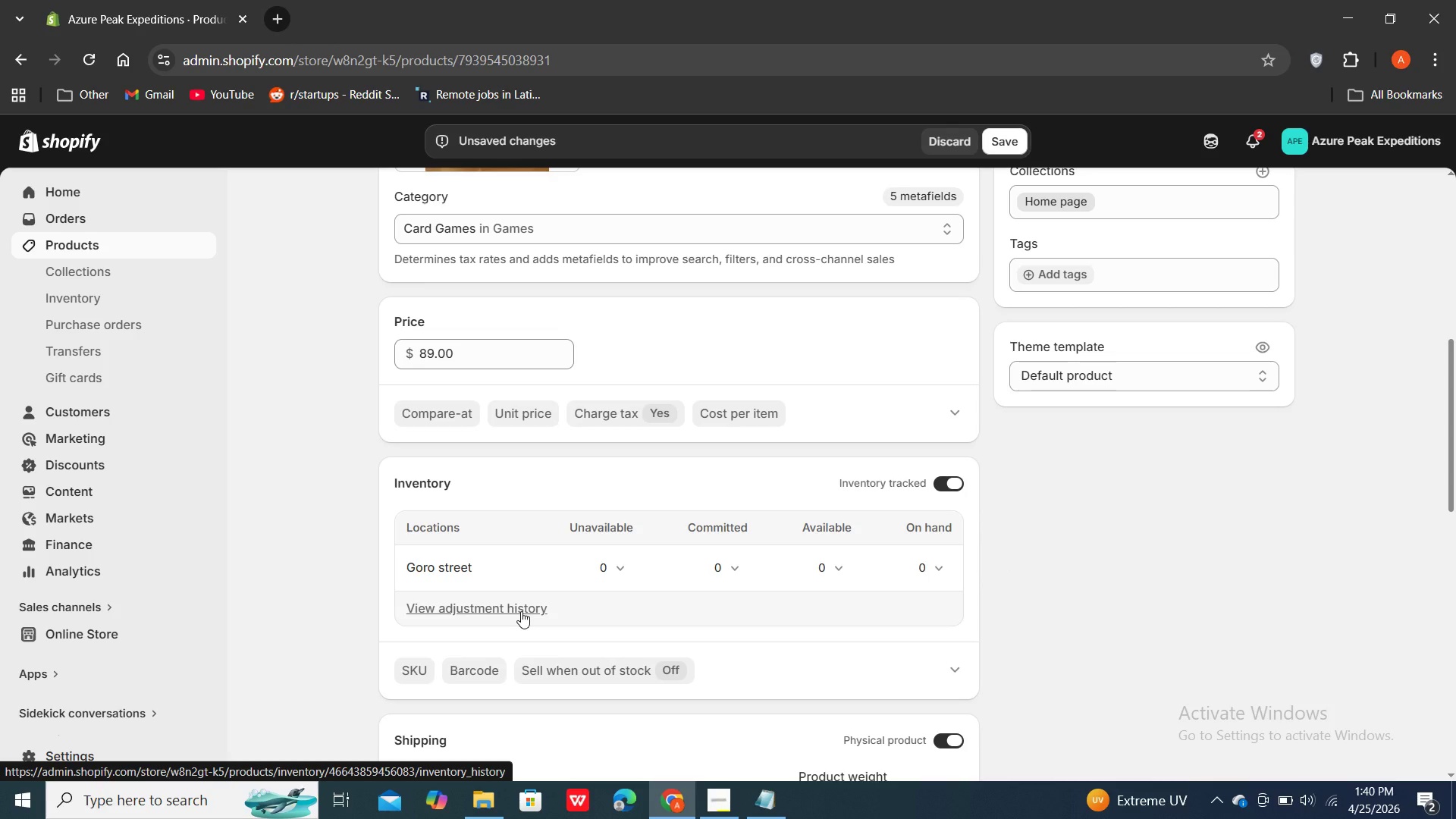 
double_click([521, 611])
 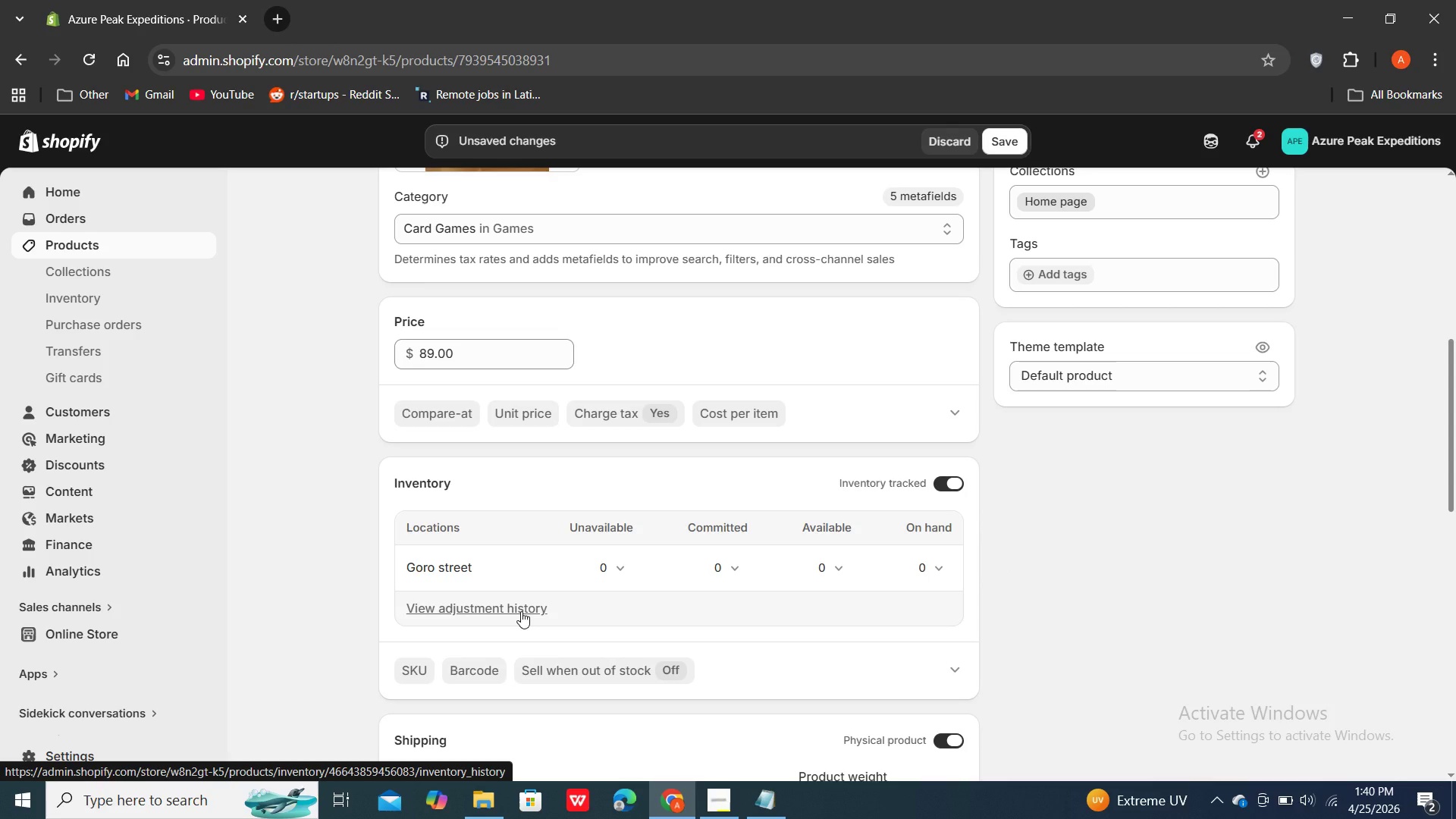 
triple_click([521, 611])
 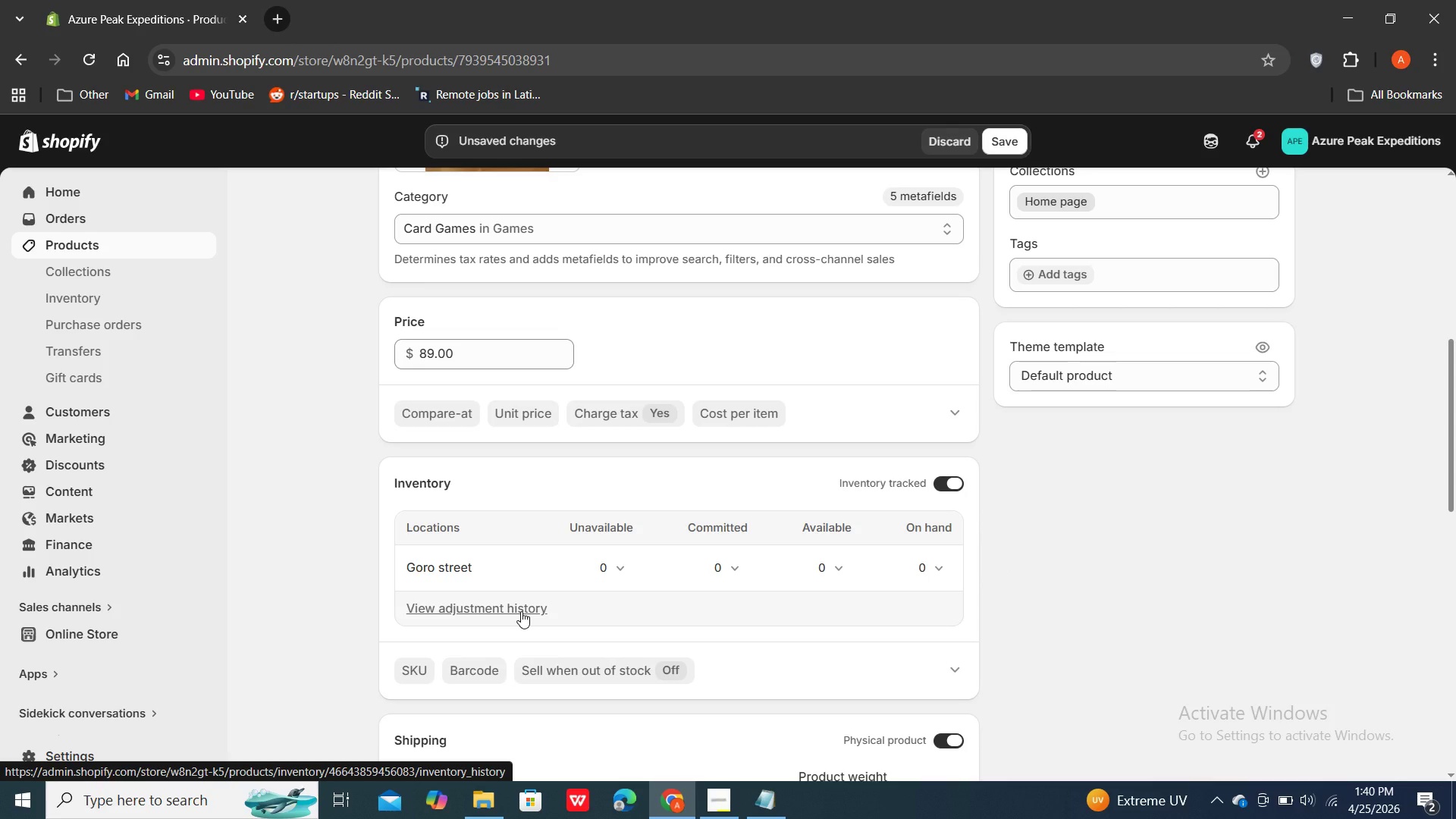 
triple_click([521, 611])
 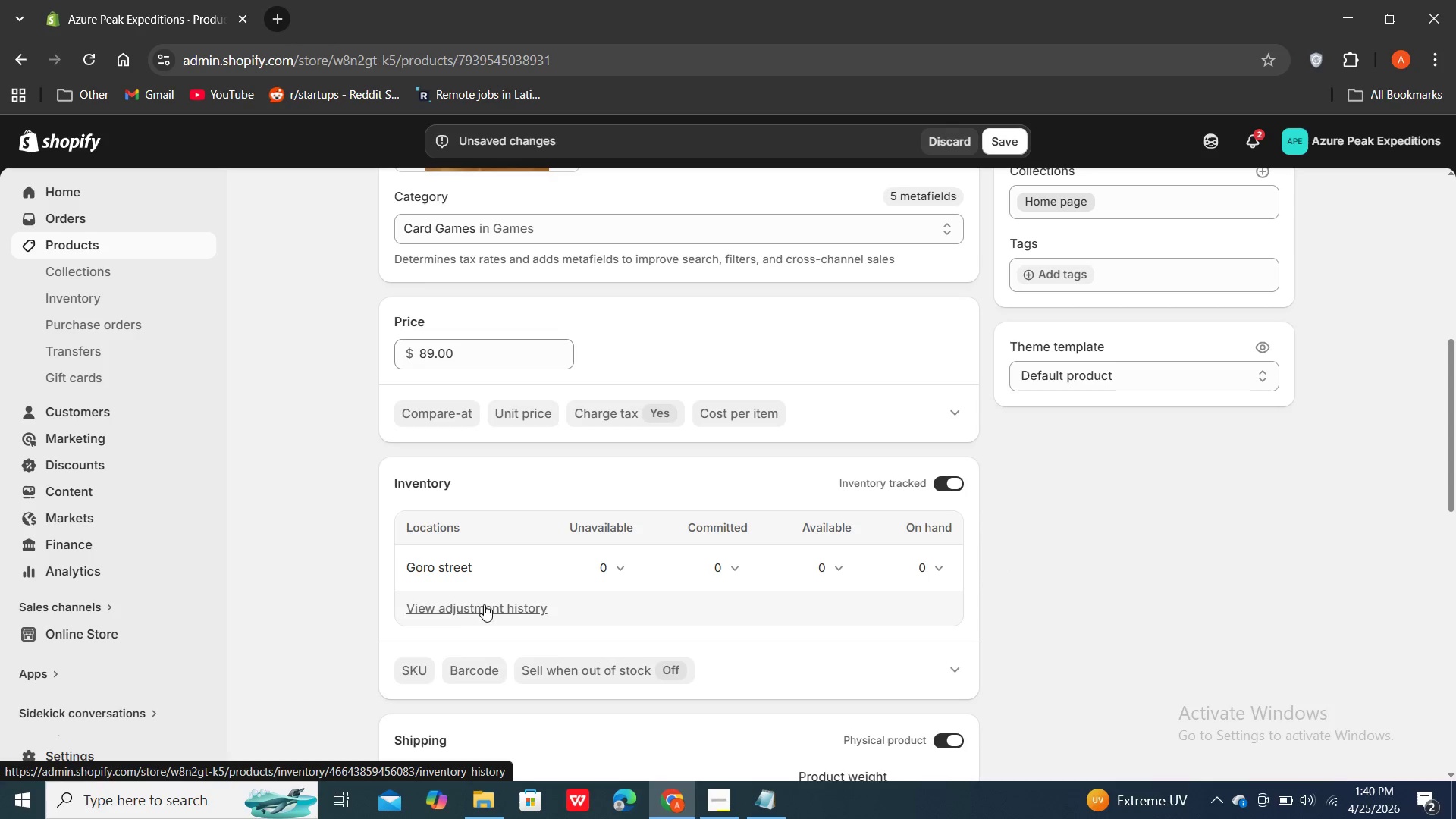 
double_click([472, 605])
 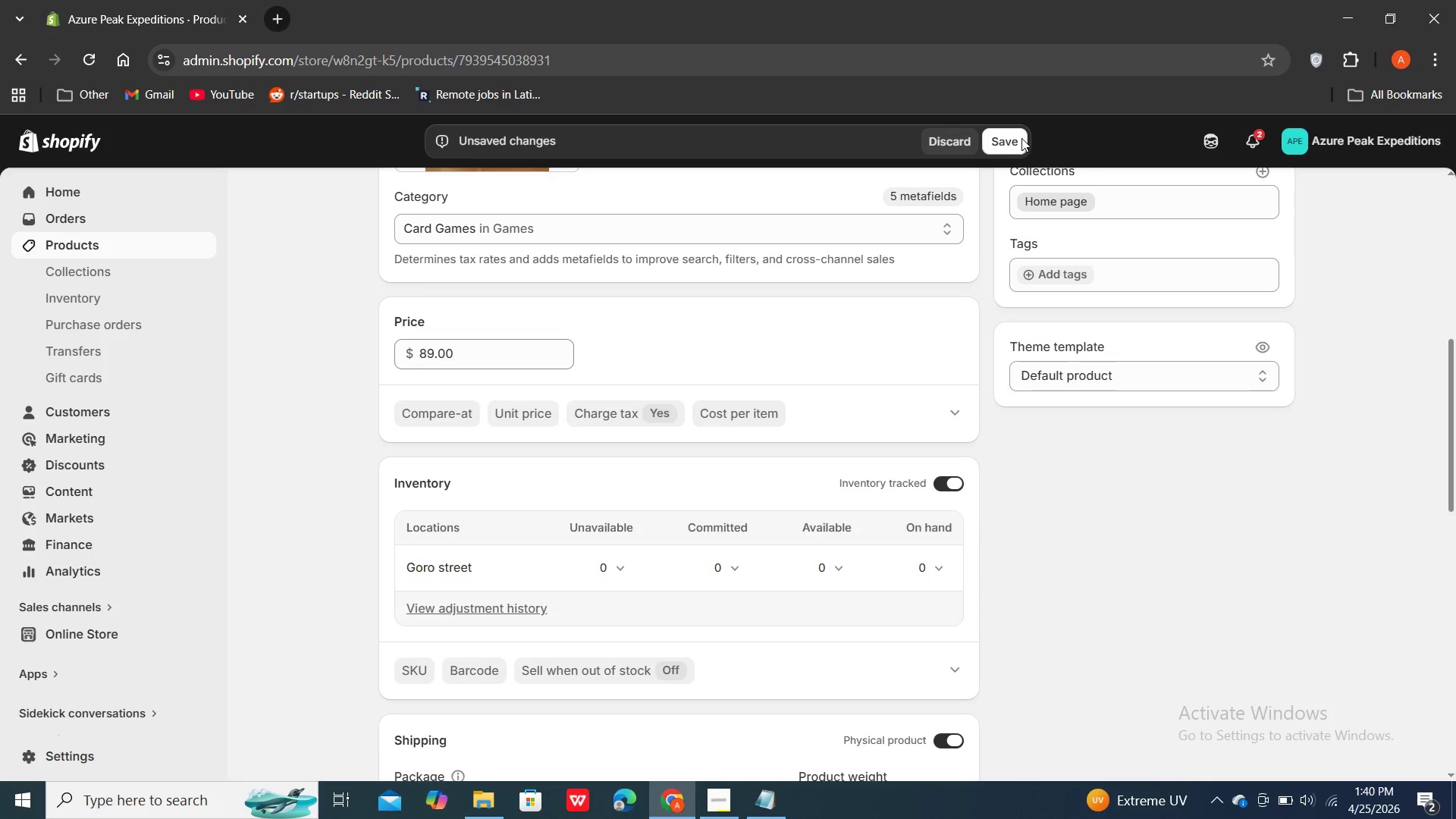 
left_click([1015, 138])
 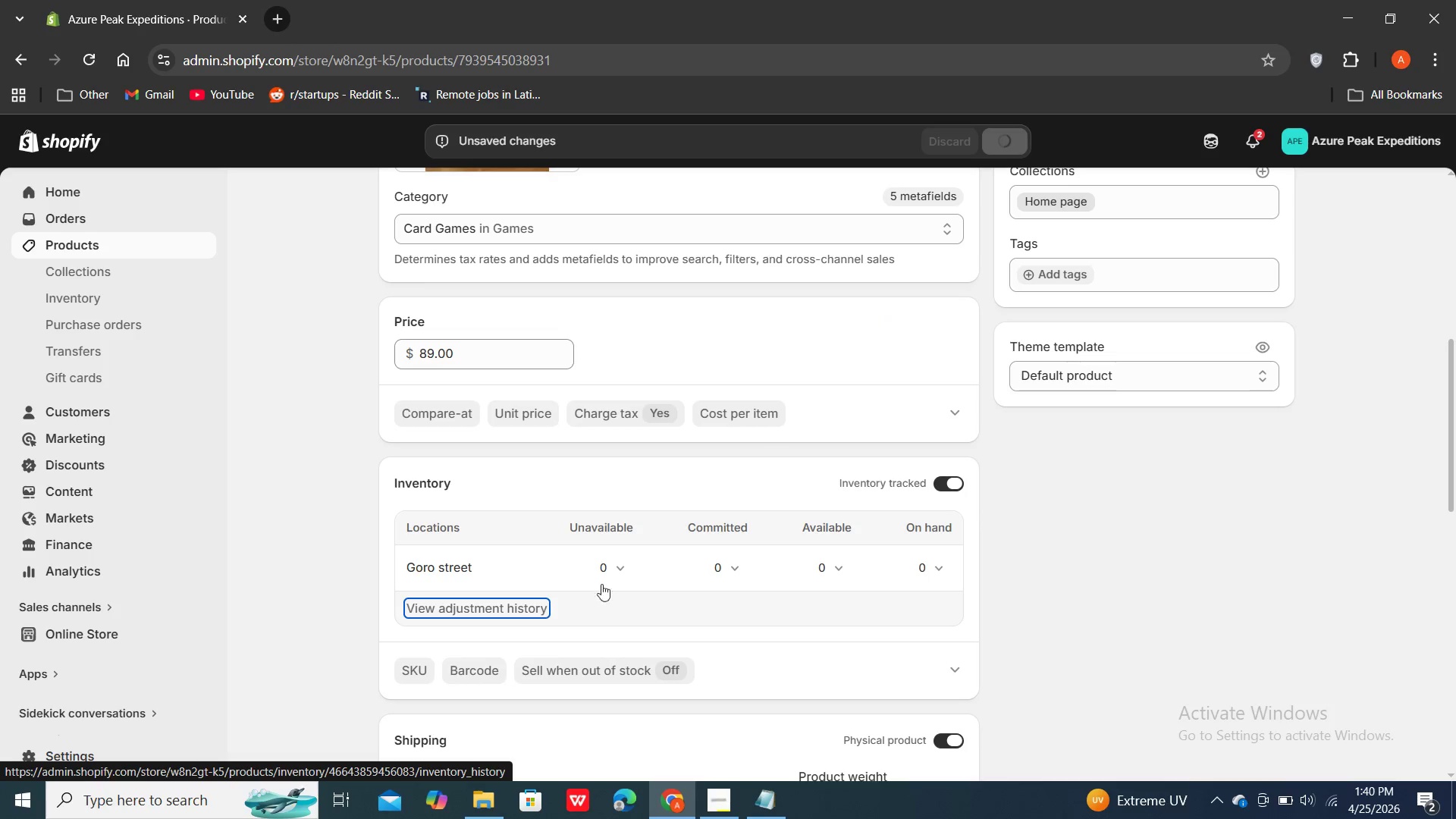 
left_click([510, 611])
 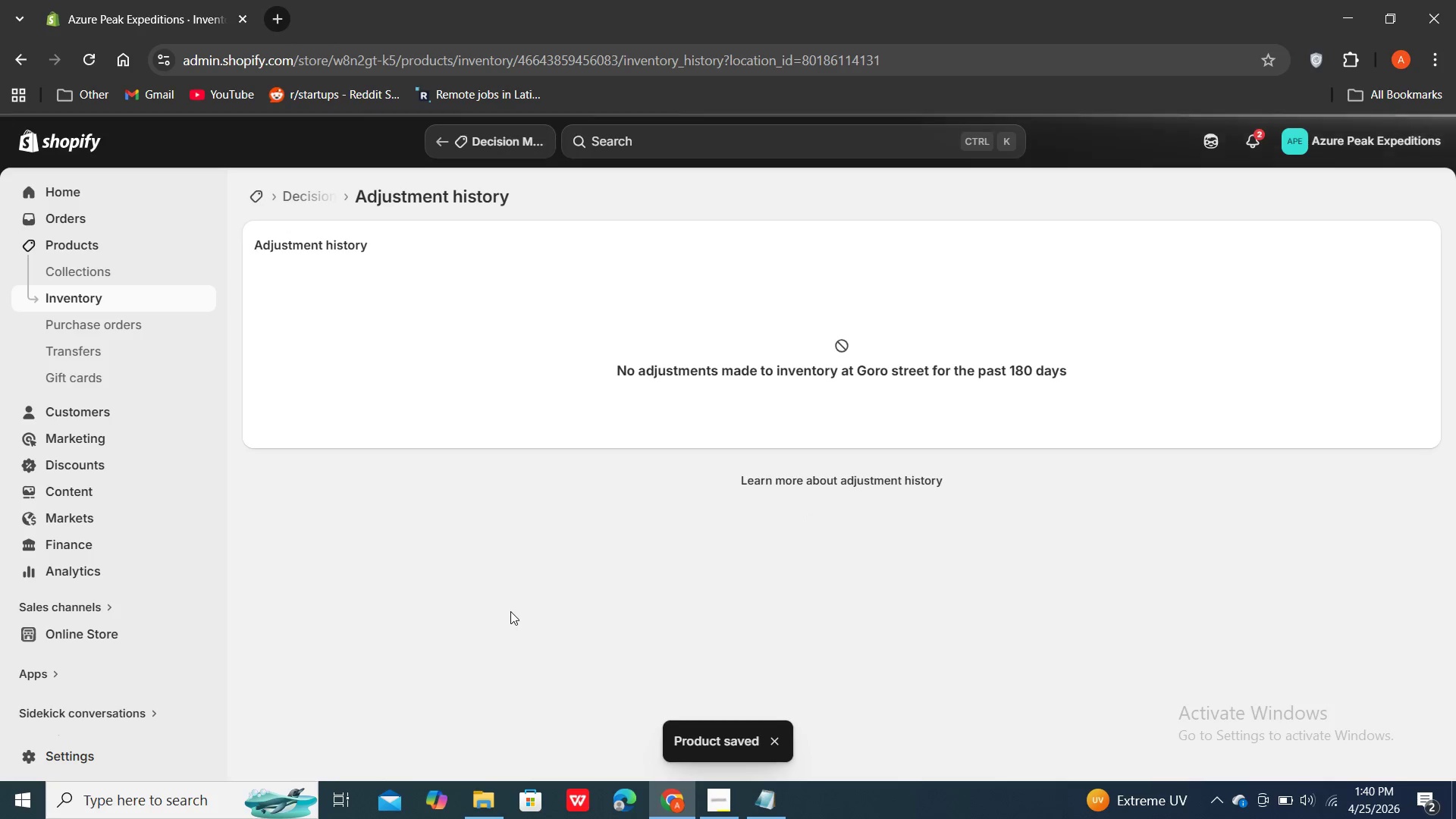 
wait(5.83)
 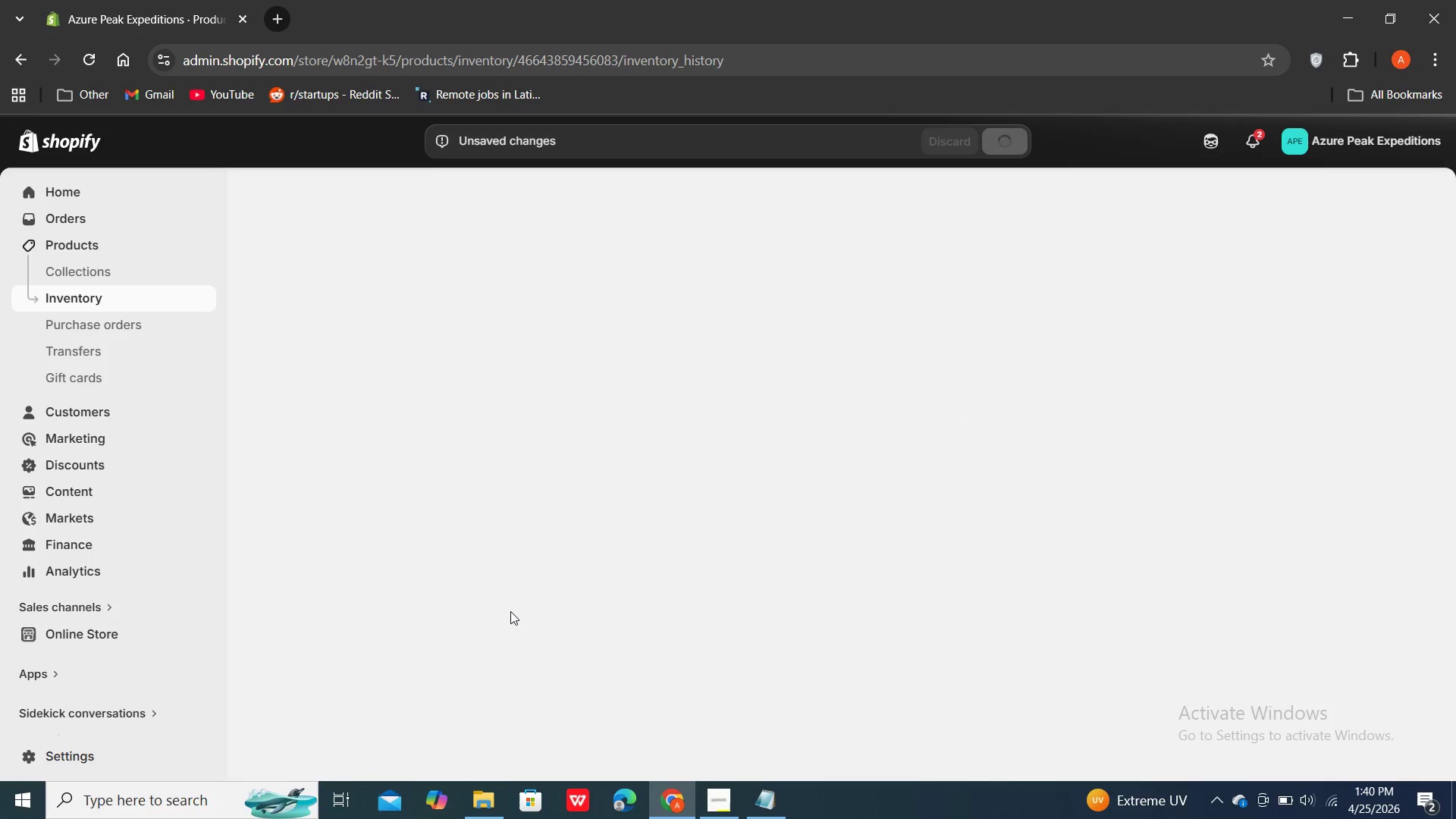 
left_click([12, 58])
 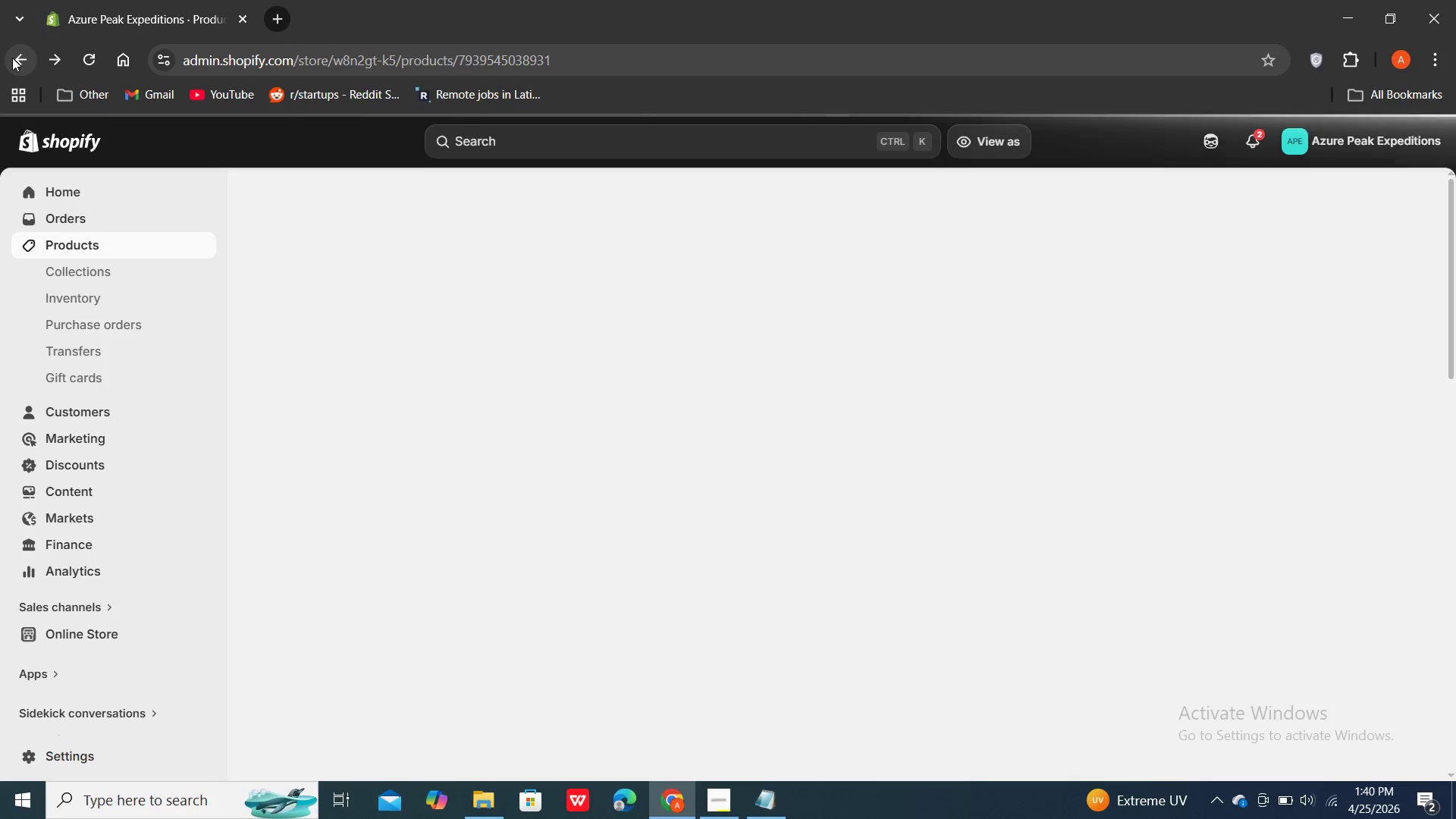 
wait(6.84)
 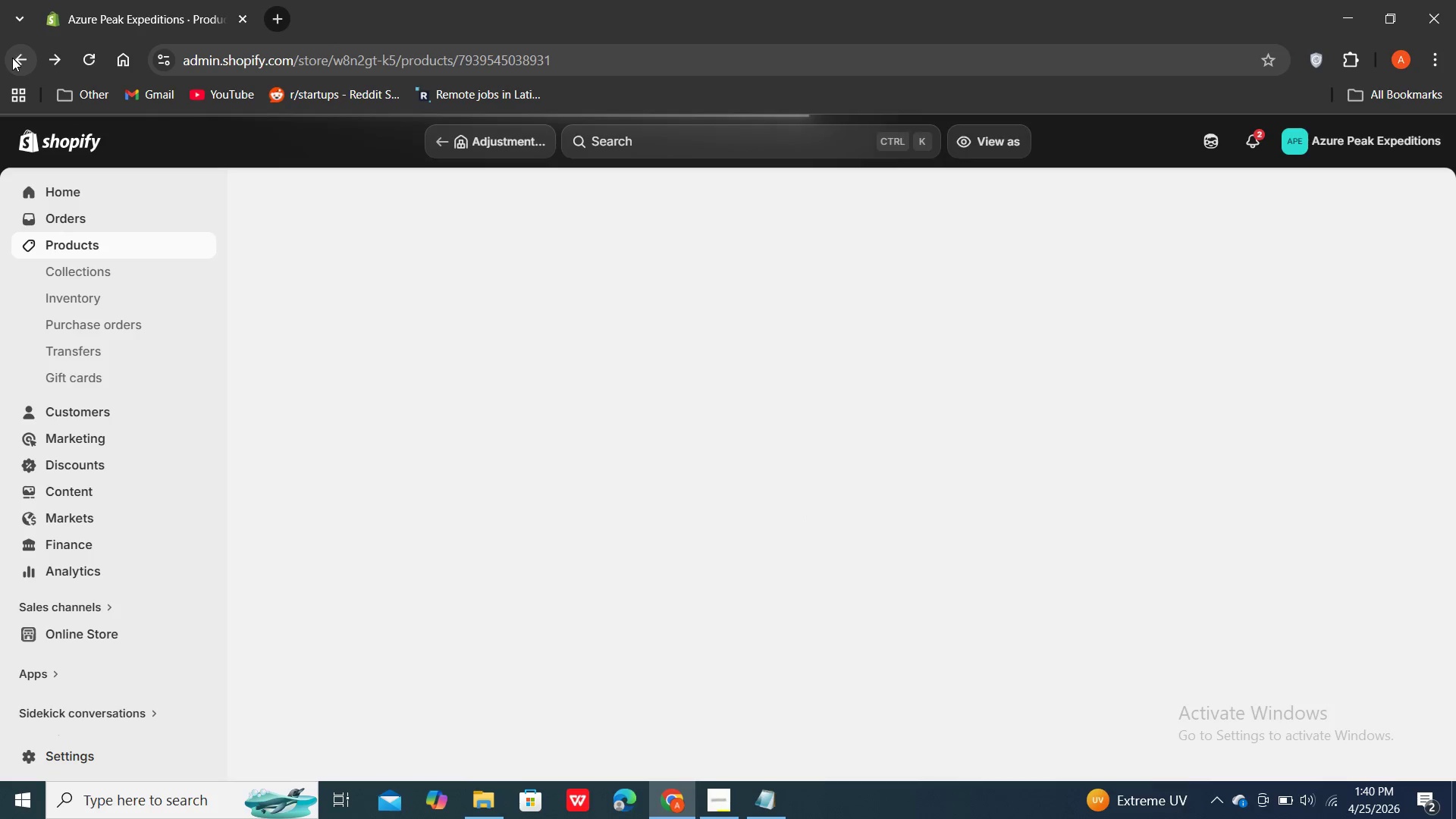 
scroll: coordinate [643, 328], scroll_direction: down, amount: 6.0
 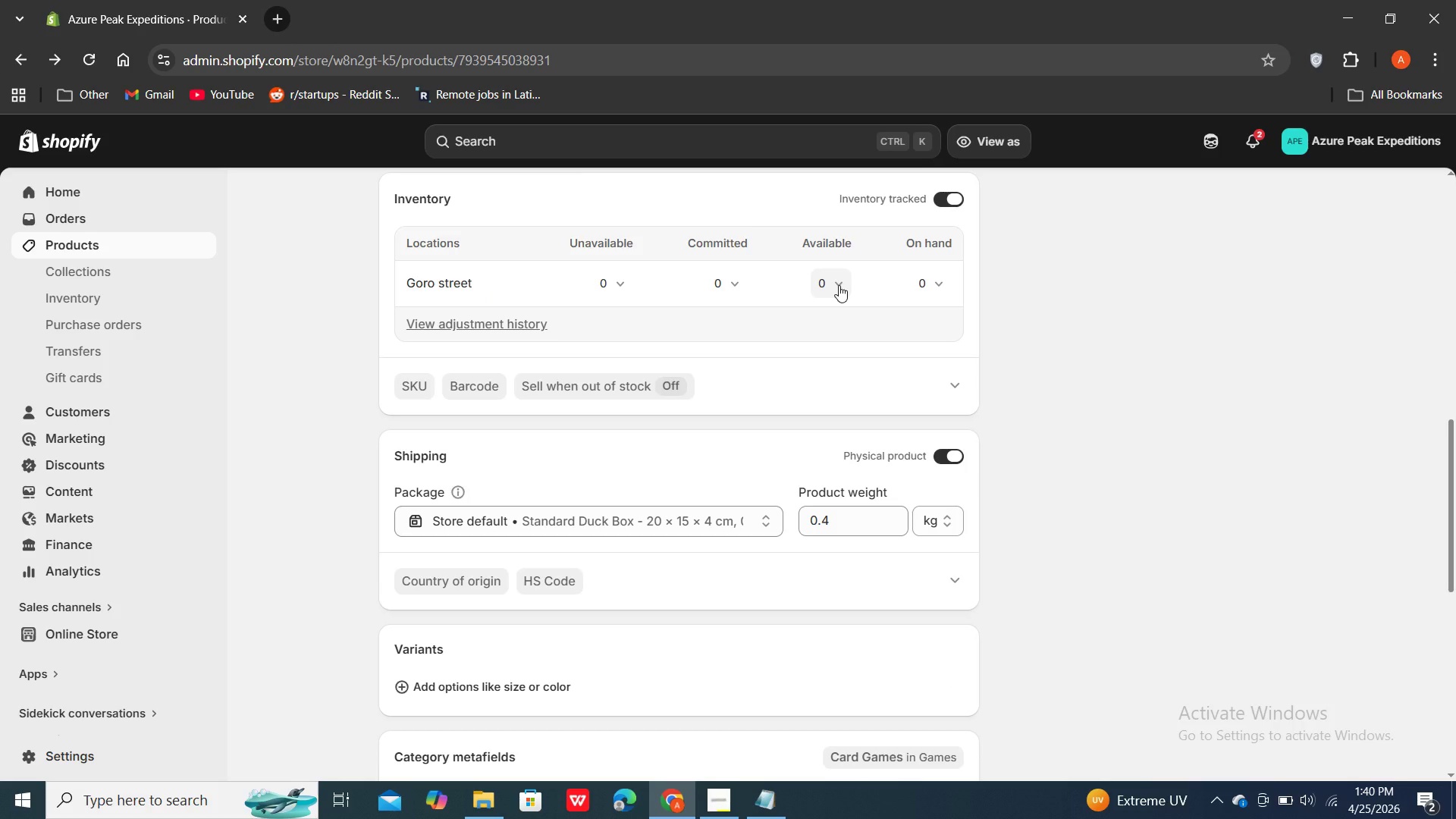 
double_click([839, 285])
 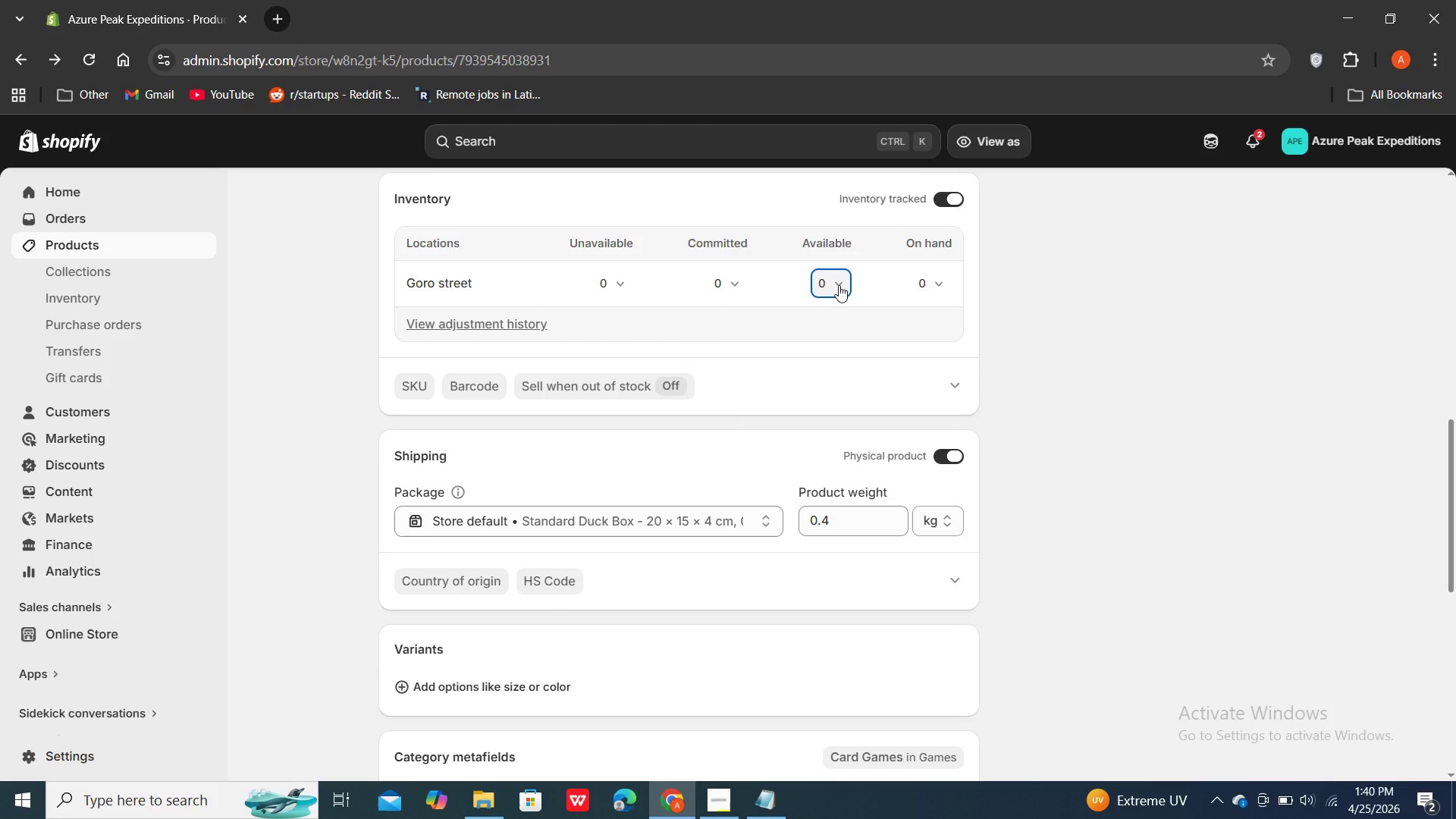 
wait(5.11)
 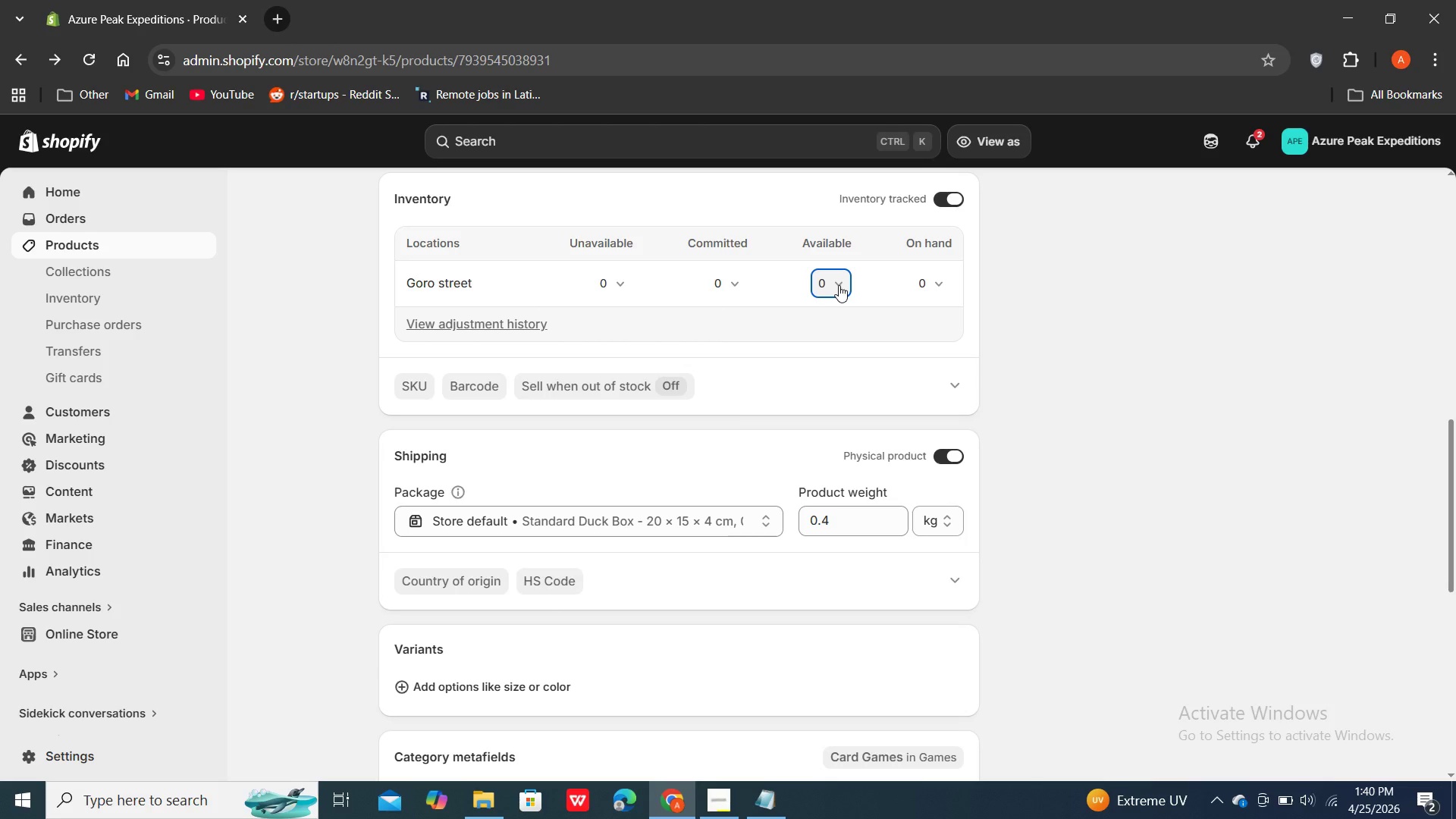 
left_click([839, 285])
 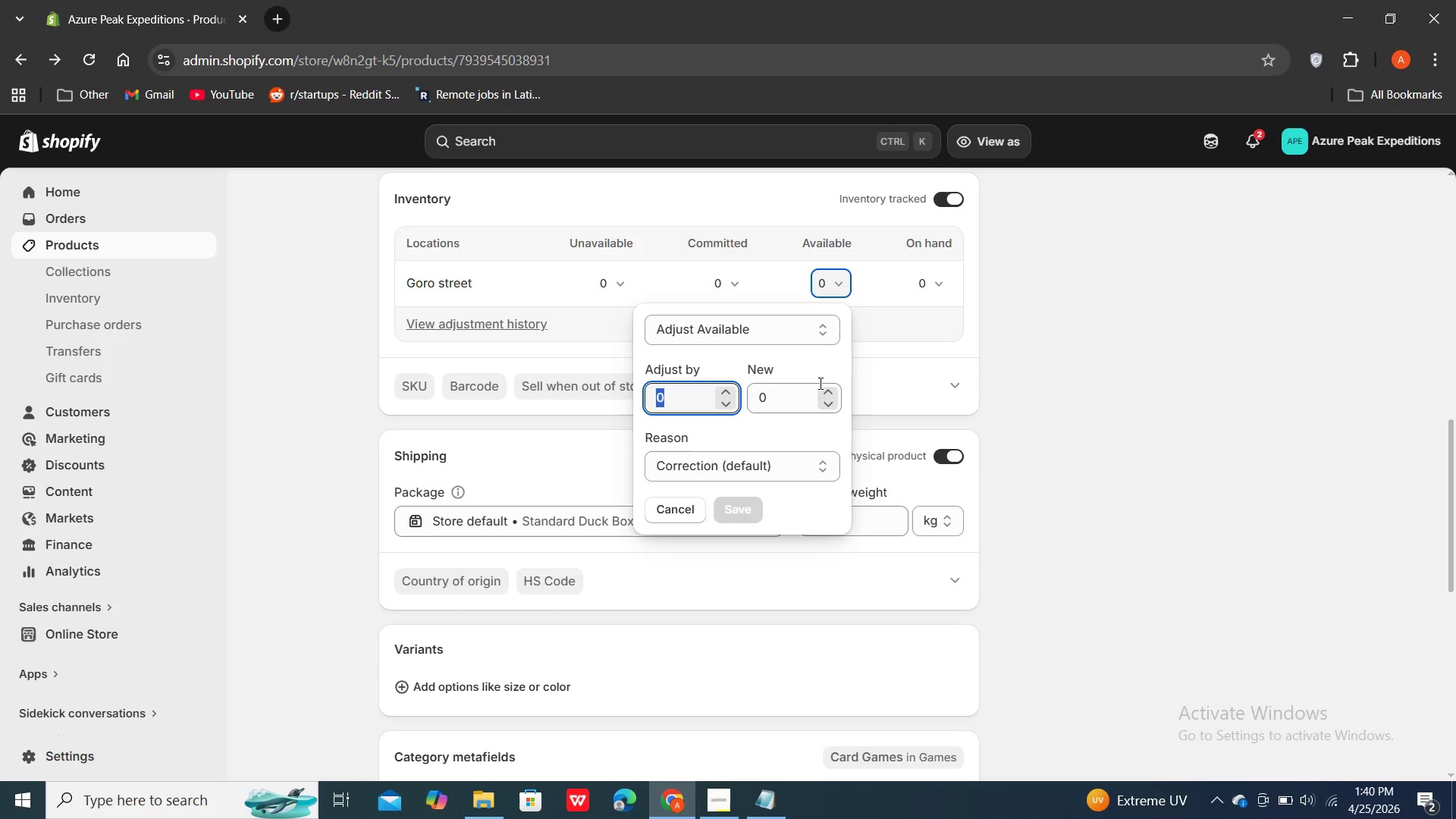 
double_click([677, 398])
 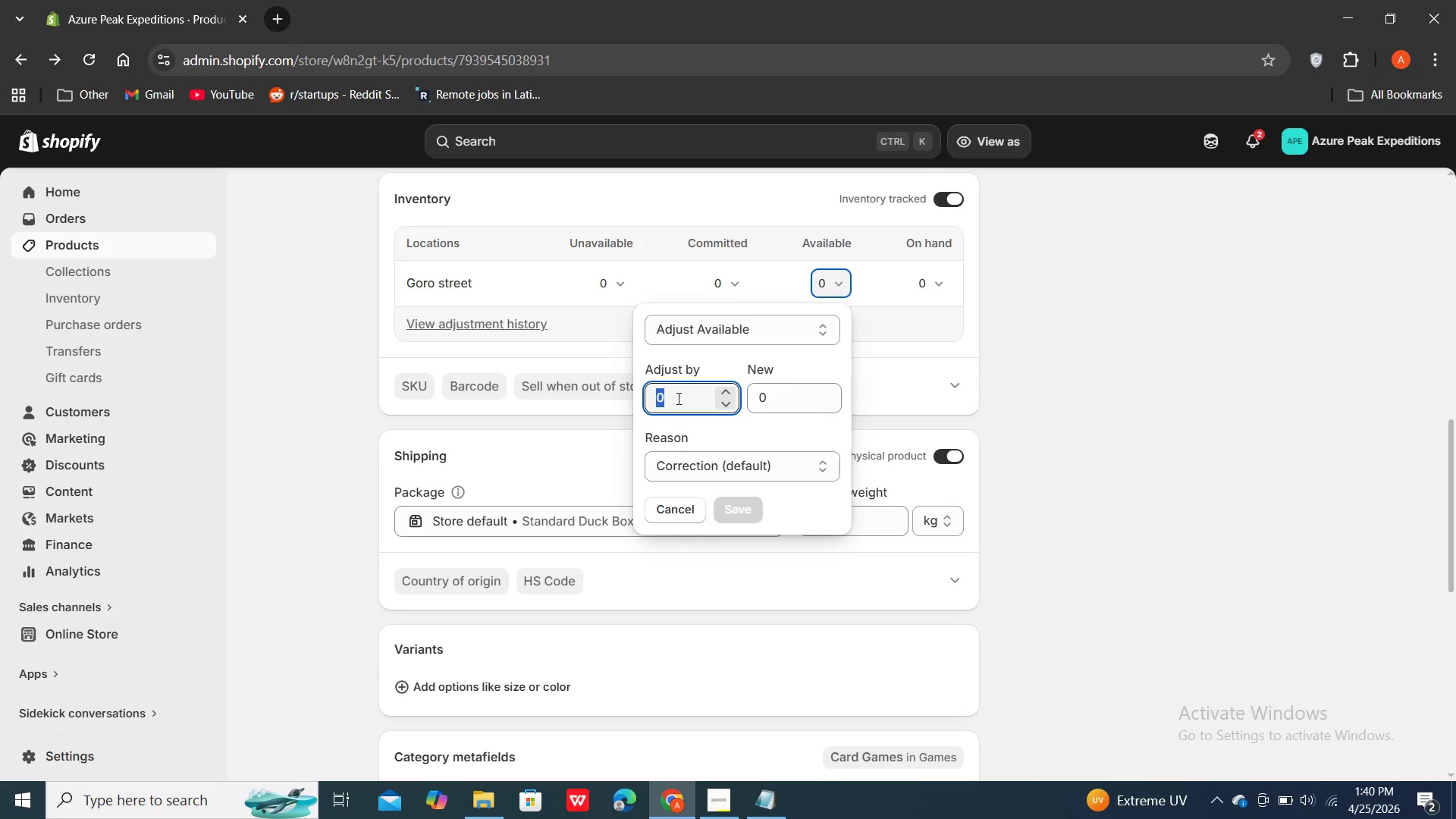 
double_click([677, 398])
 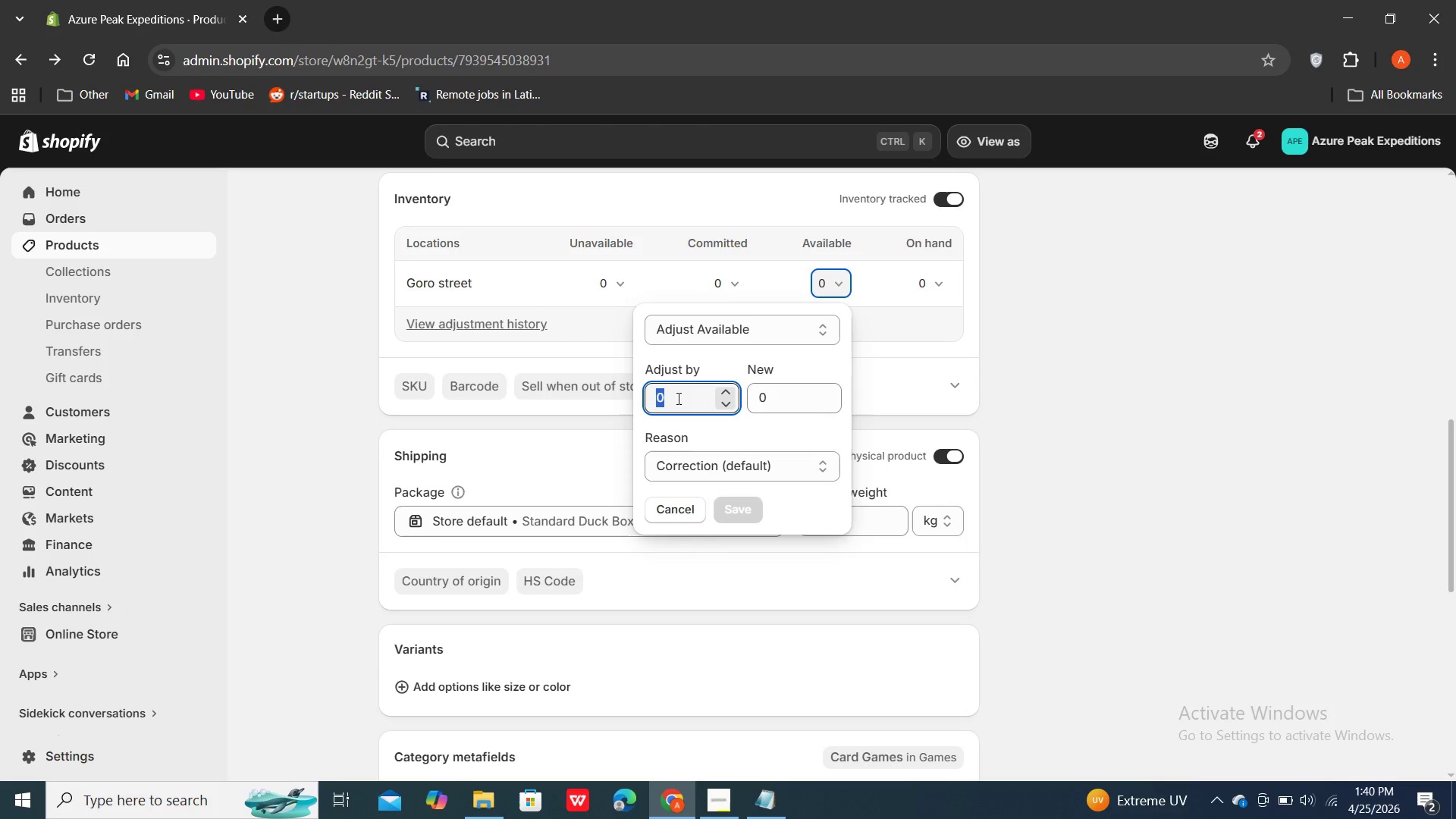 
triple_click([677, 398])
 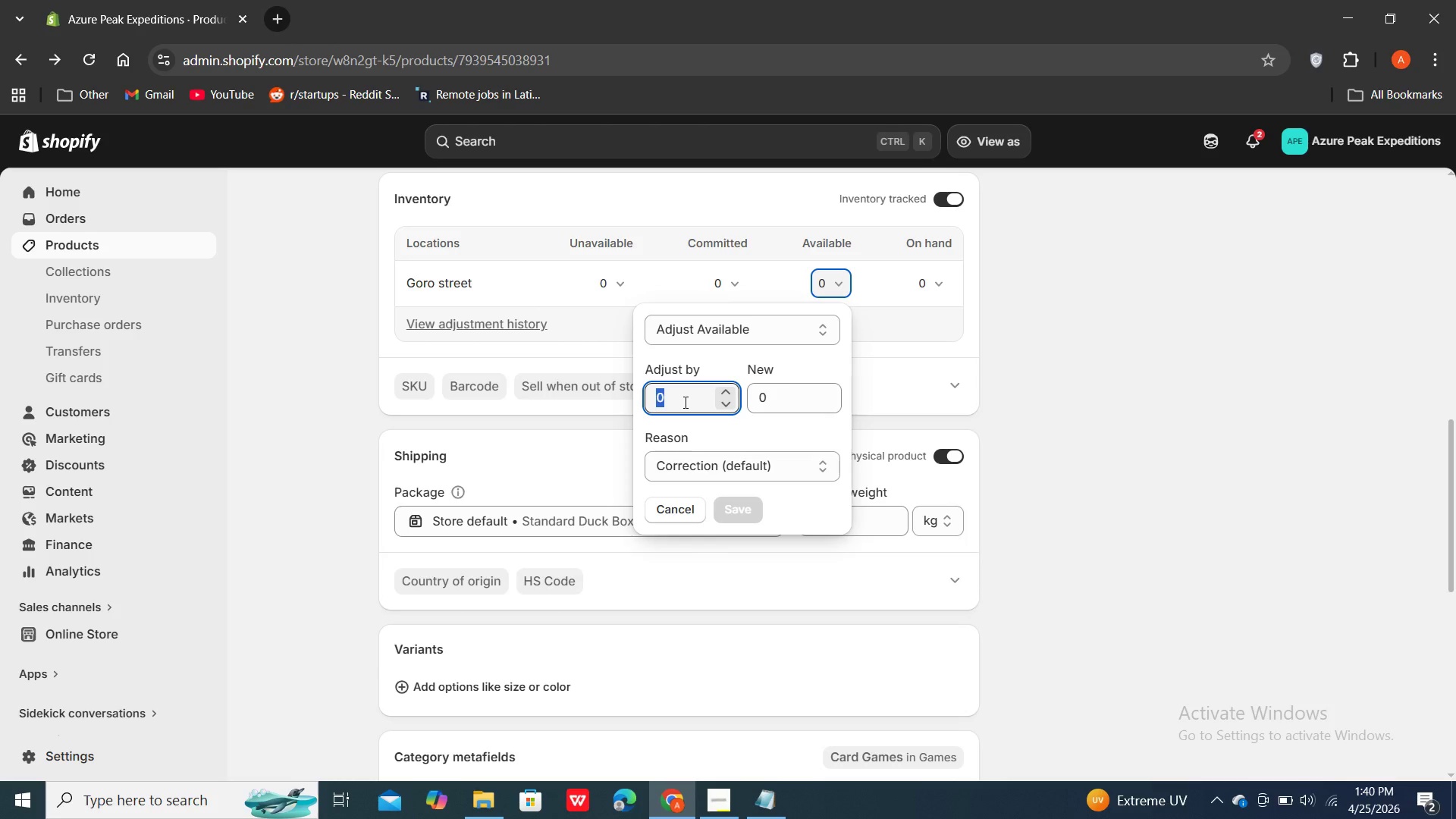 
left_click([684, 402])
 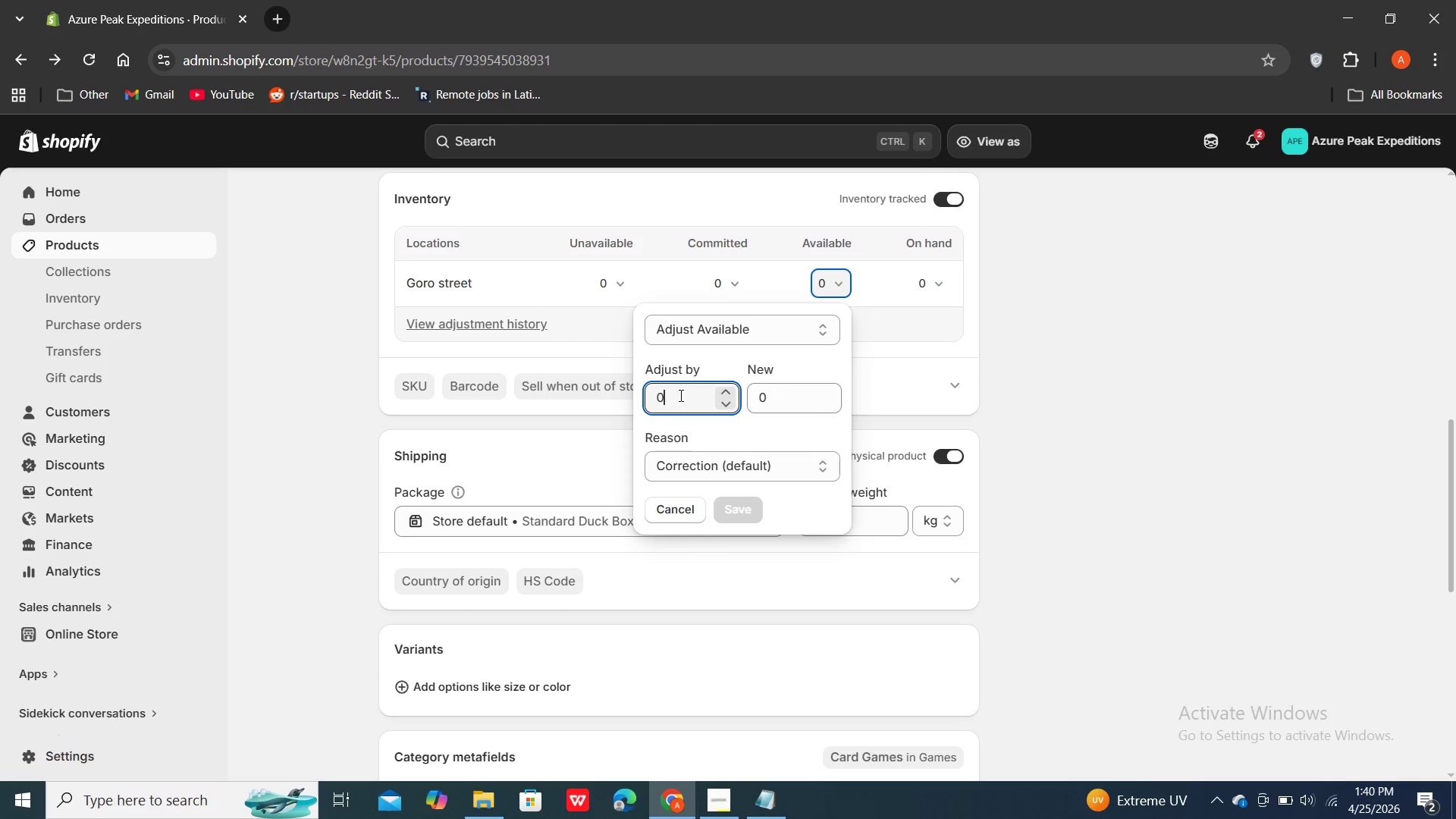 
key(Backspace)
type(50)
 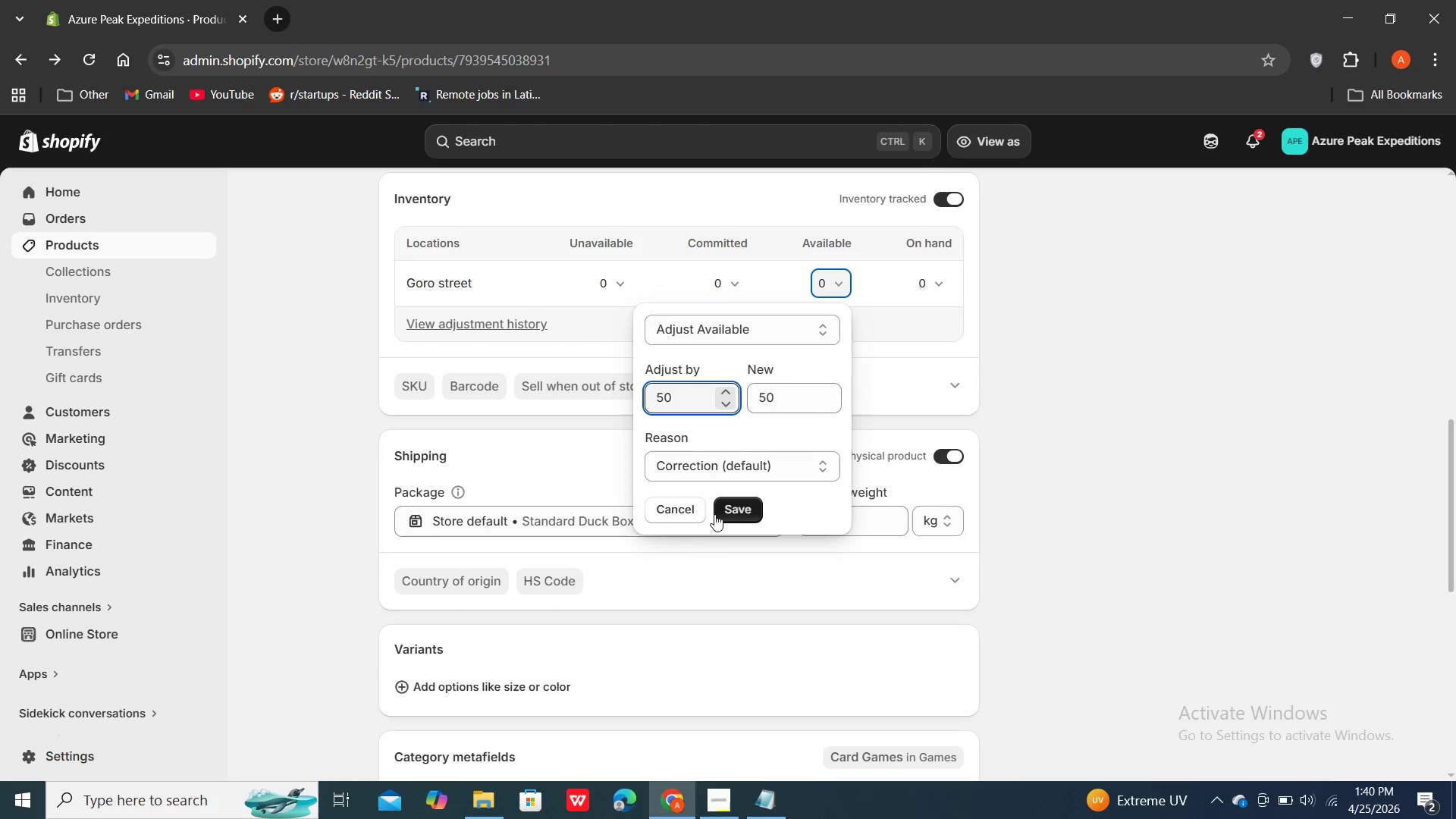 
left_click([731, 507])
 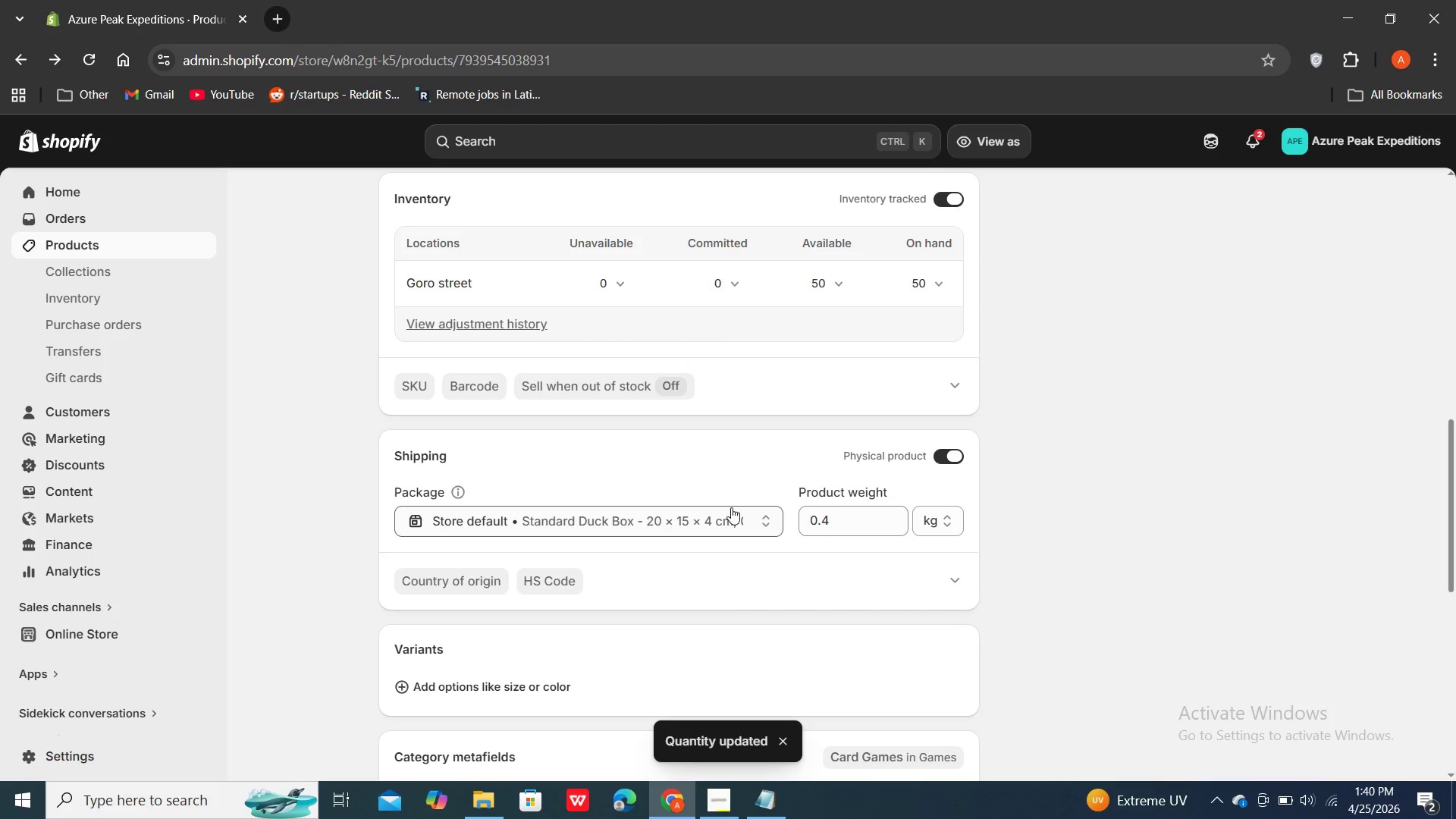 
wait(6.5)
 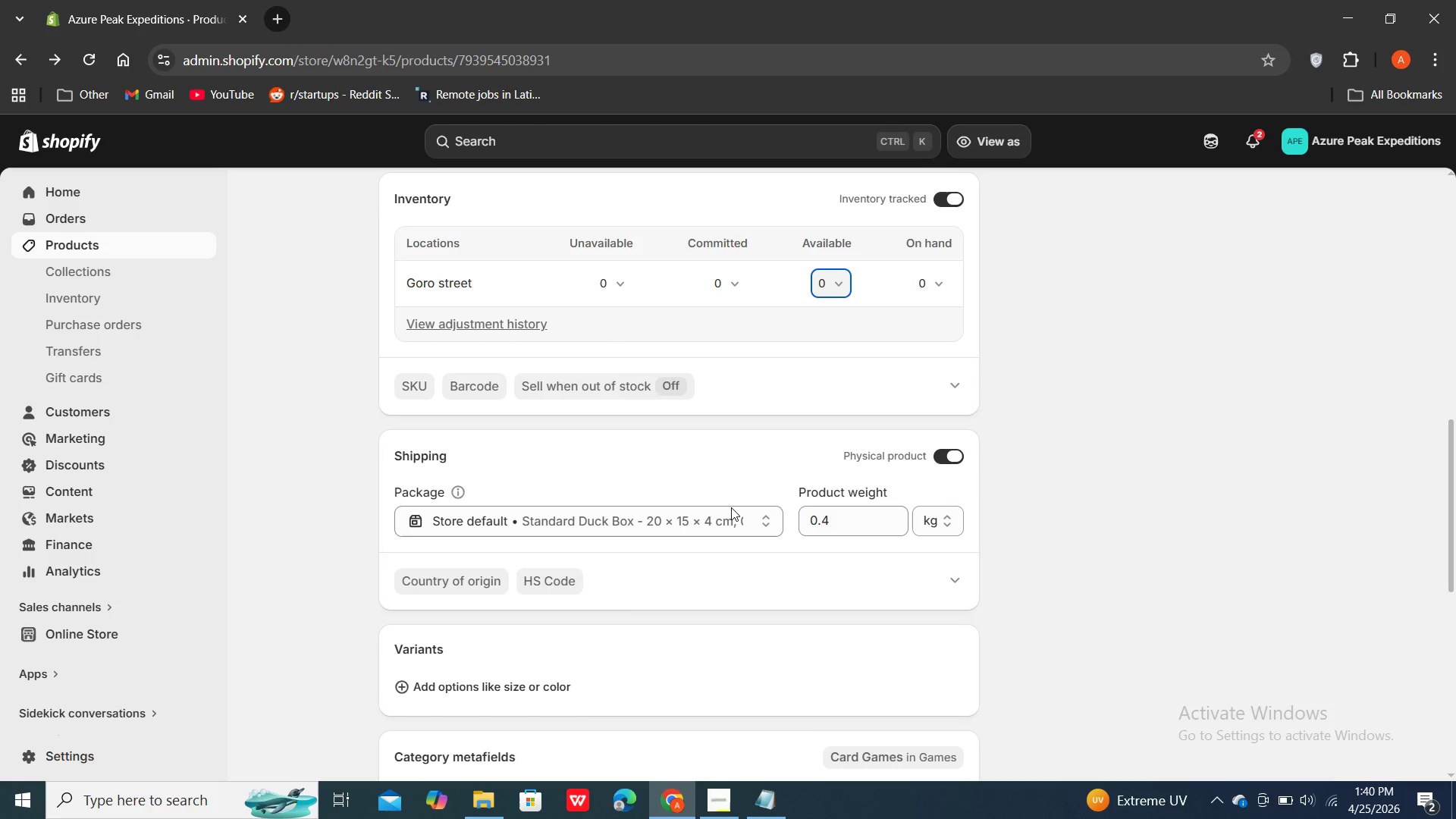 
scroll: coordinate [731, 507], scroll_direction: up, amount: 3.0
 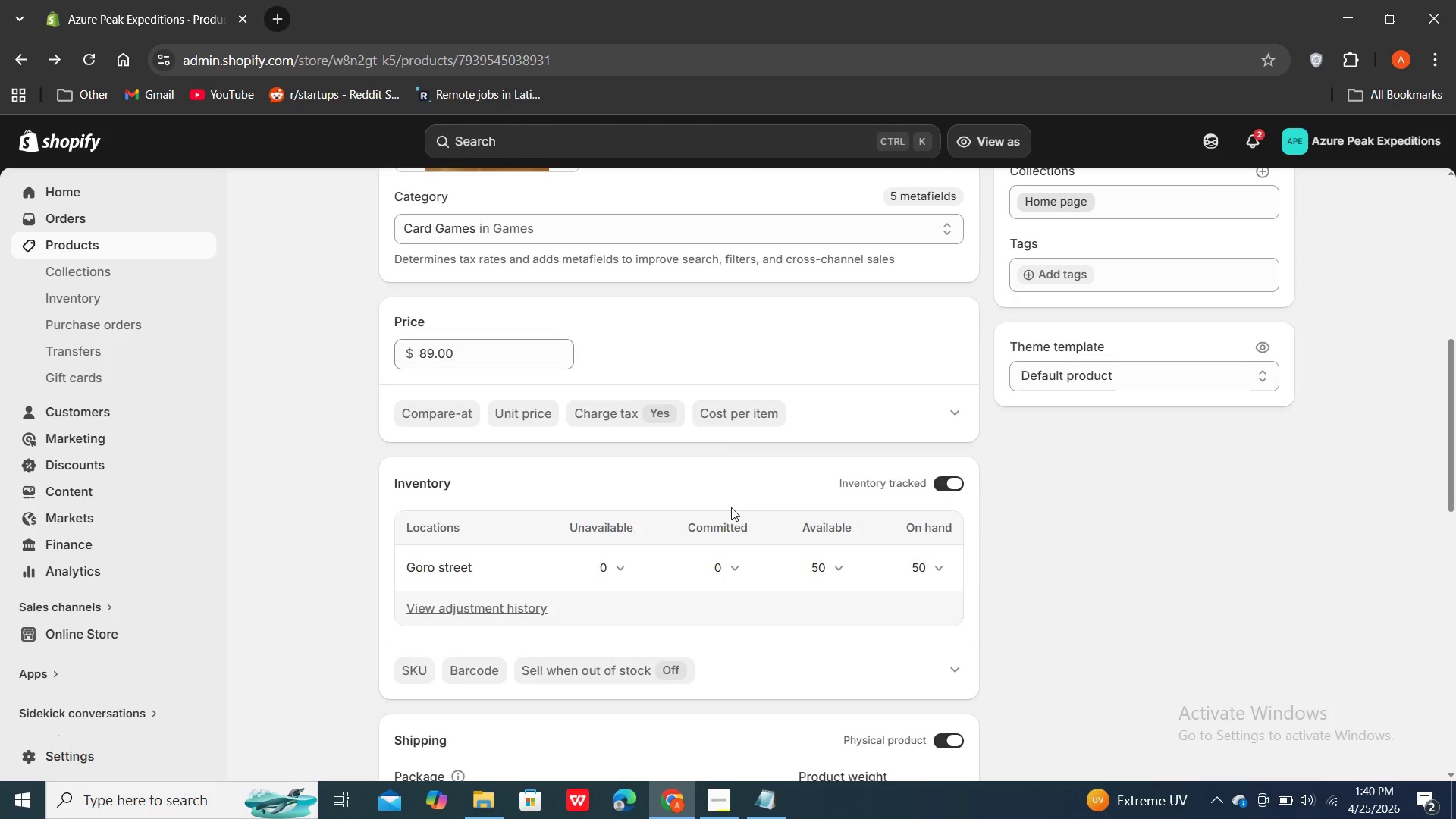 
scroll: coordinate [731, 507], scroll_direction: down, amount: 3.0
 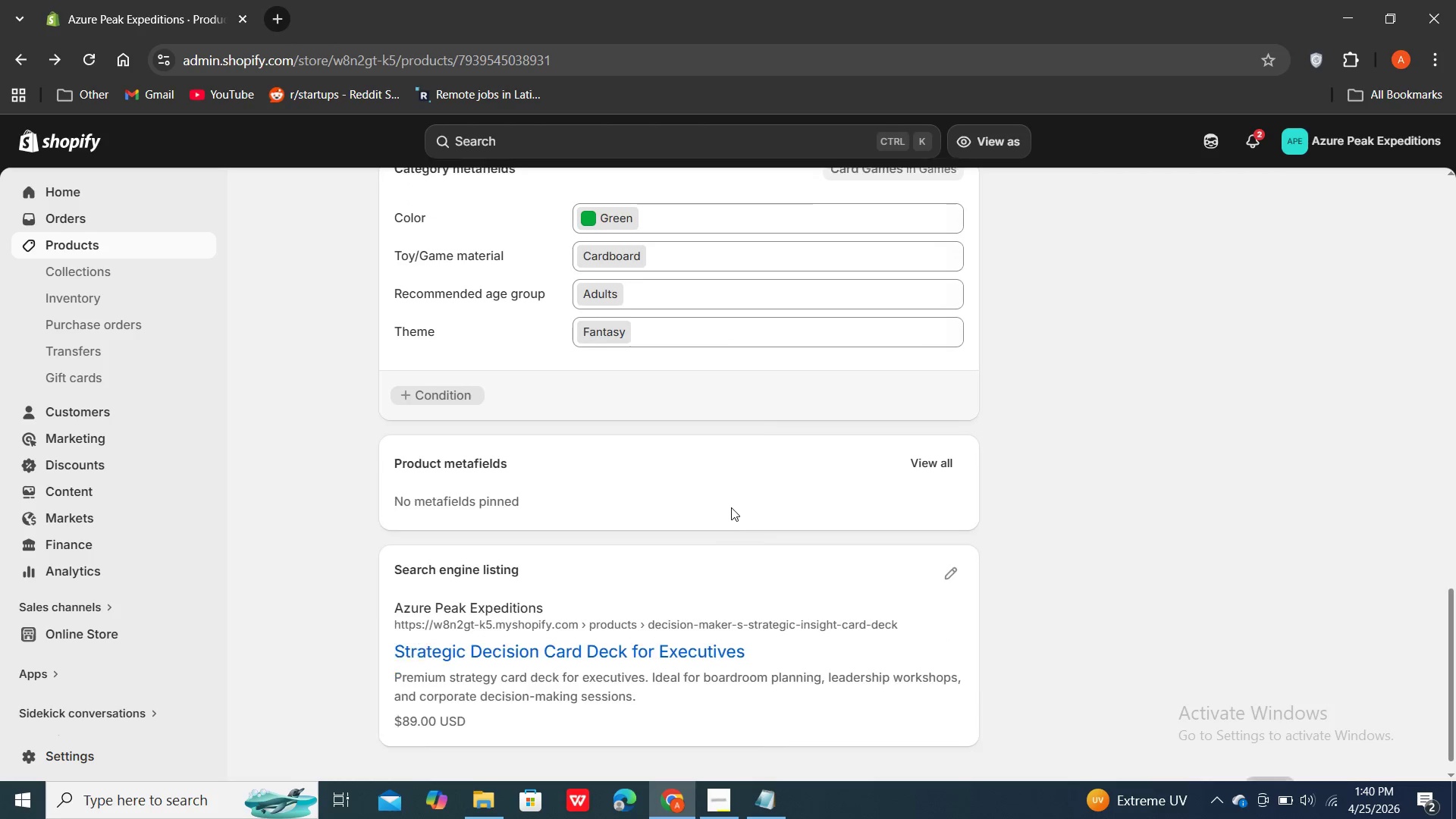 
scroll: coordinate [962, 222], scroll_direction: up, amount: 6.0
 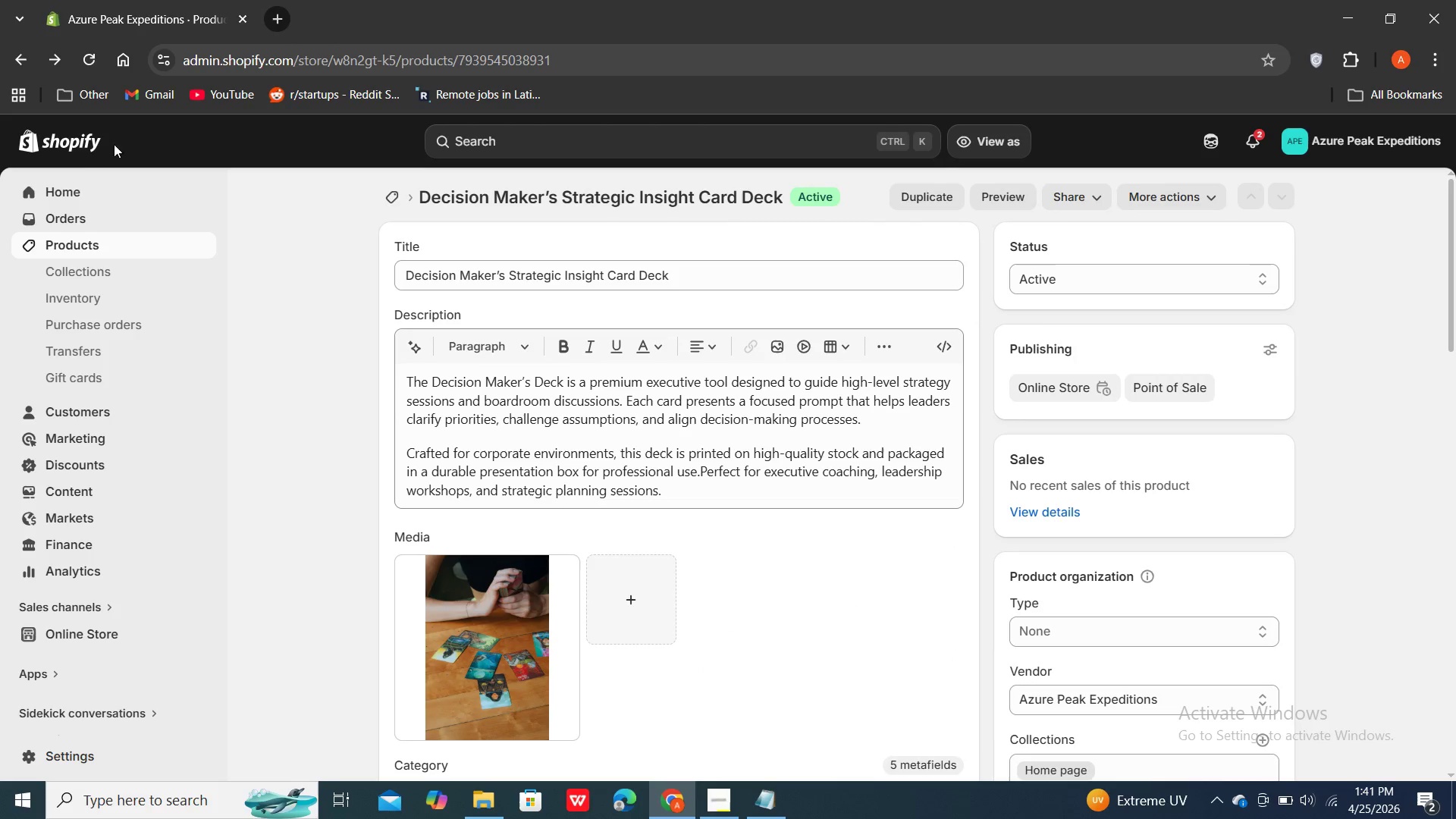 
left_click([22, 59])
 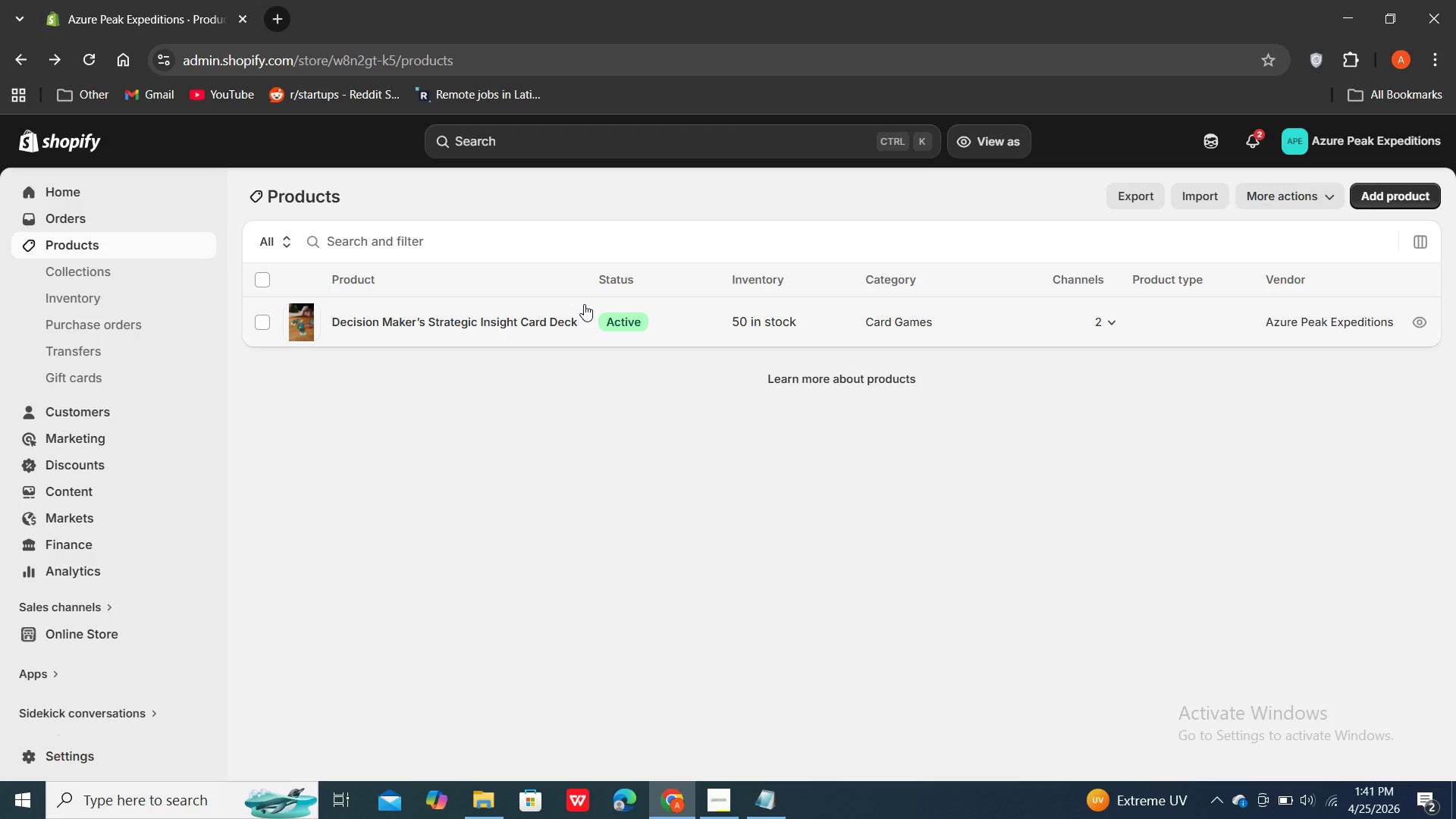 
wait(16.75)
 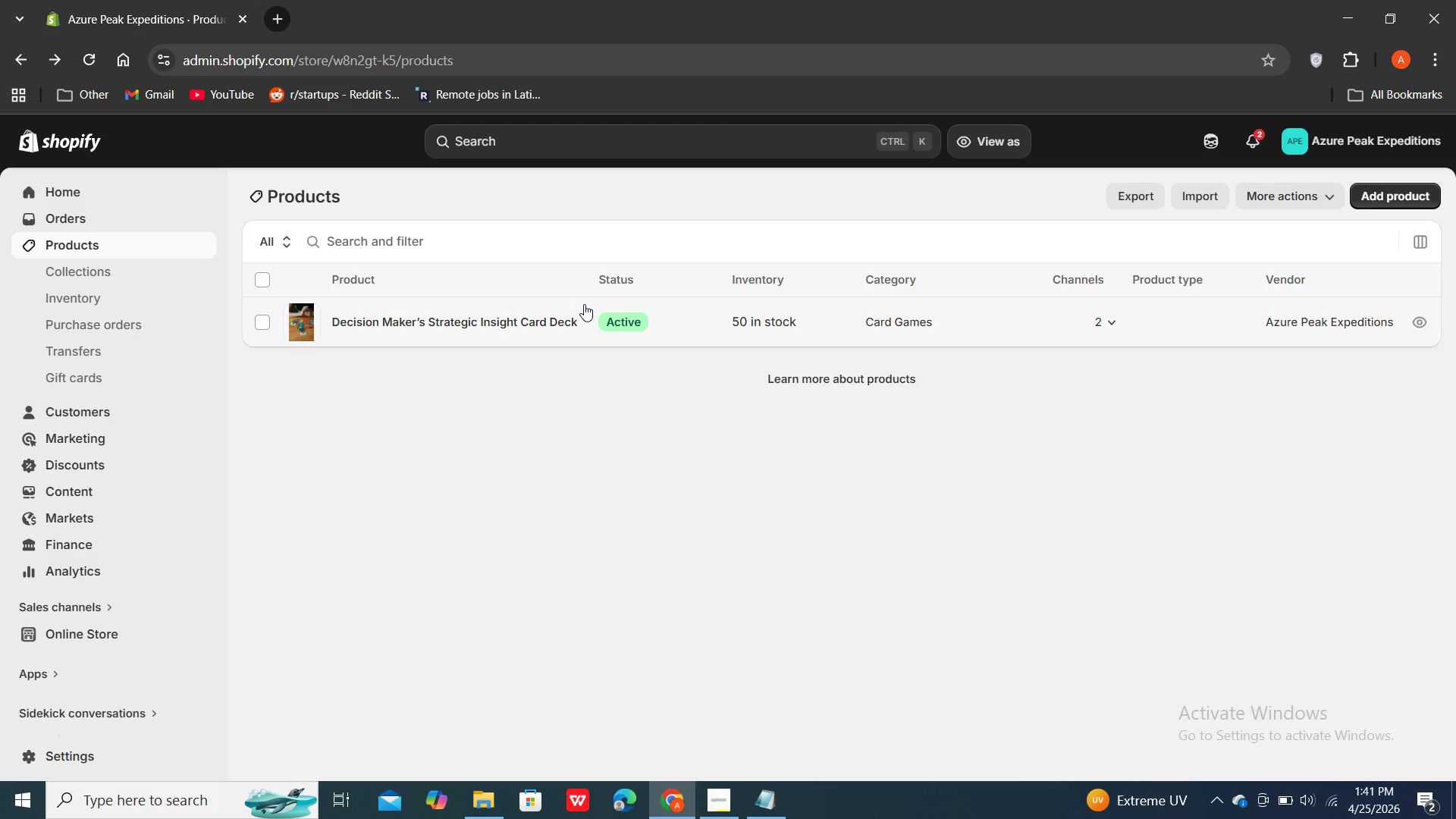 
scroll: coordinate [660, 530], scroll_direction: down, amount: 4.0
 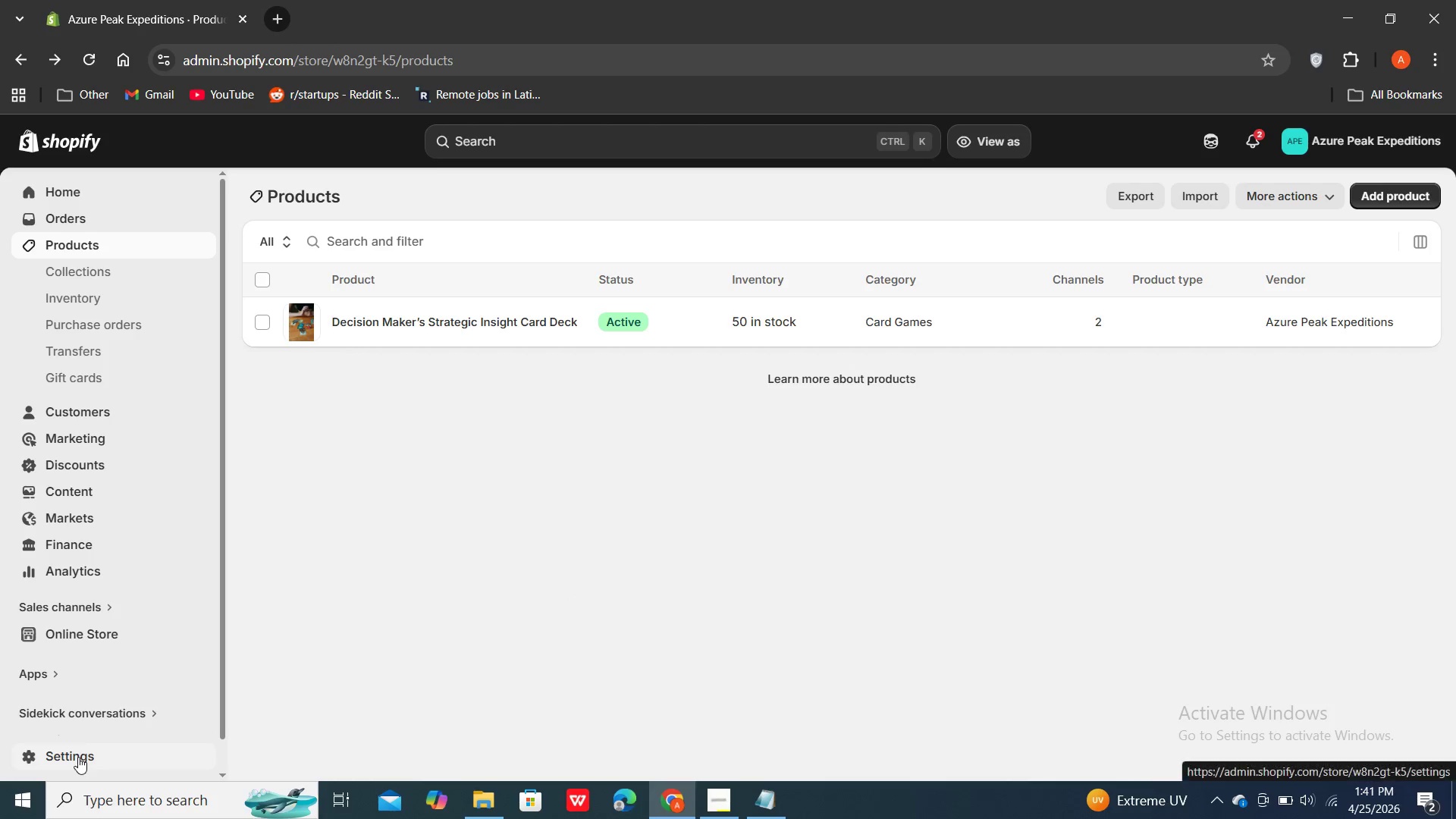 
double_click([78, 757])
 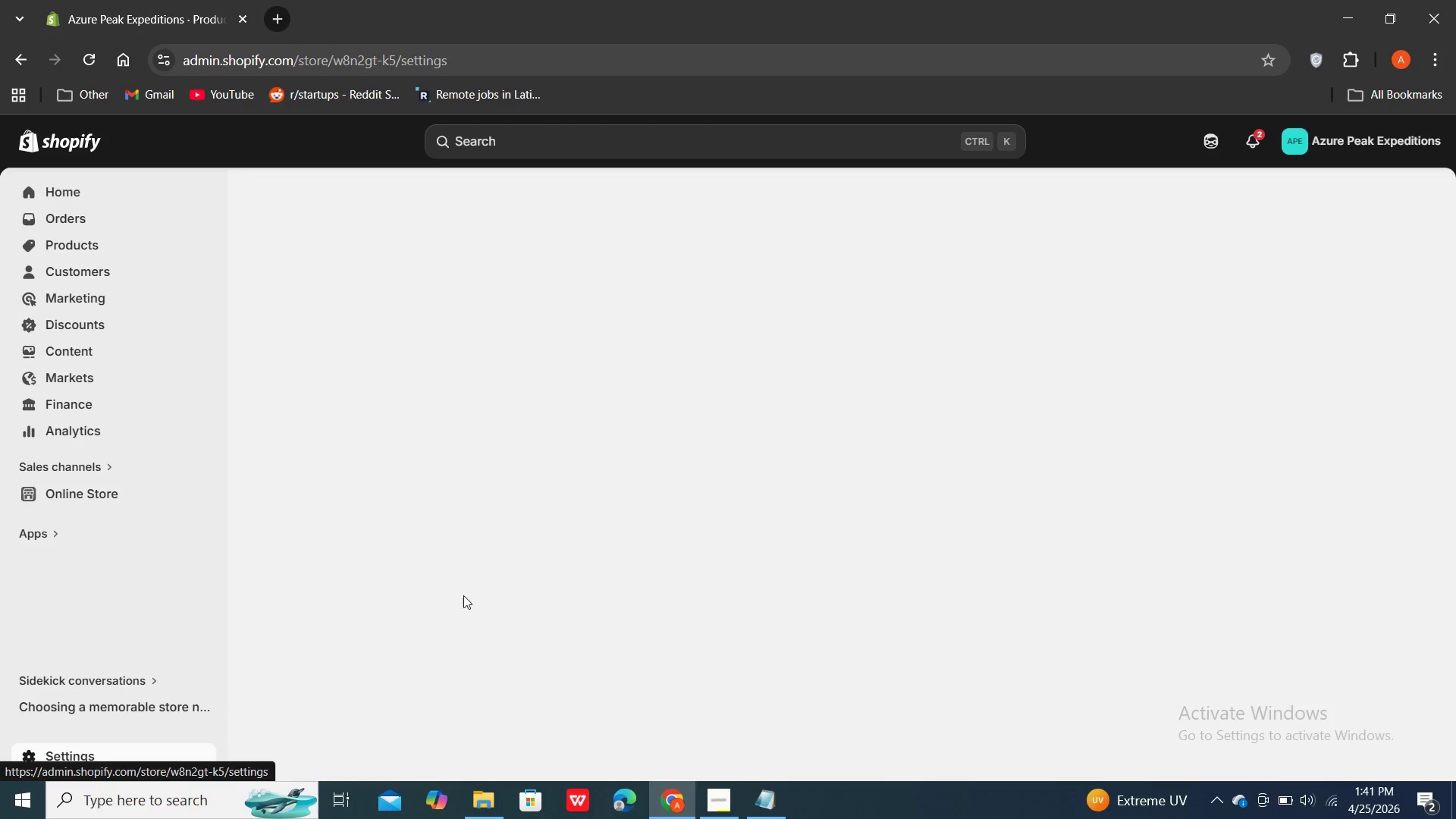 
mouse_move([488, 593])
 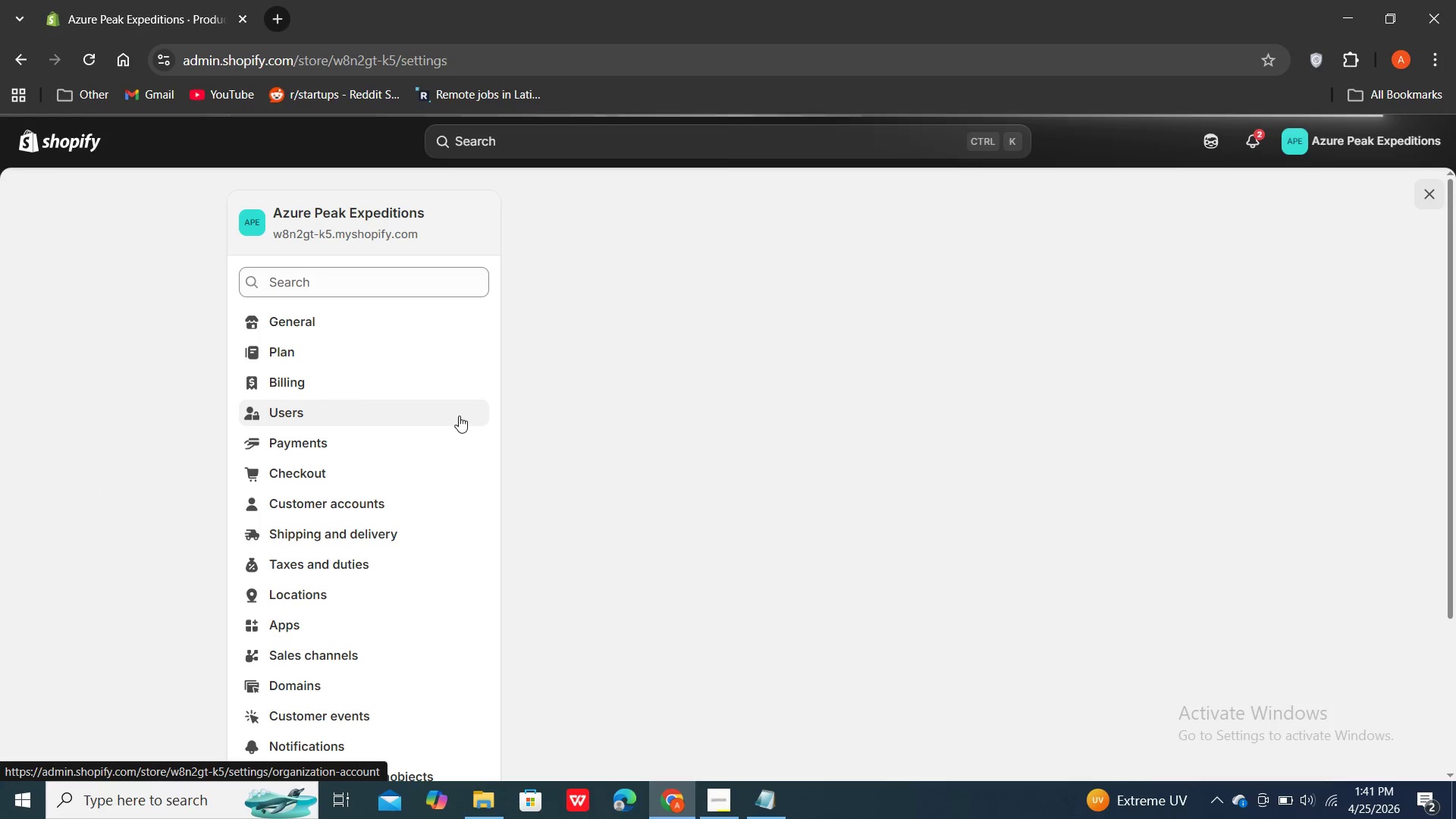 
wait(7.24)
 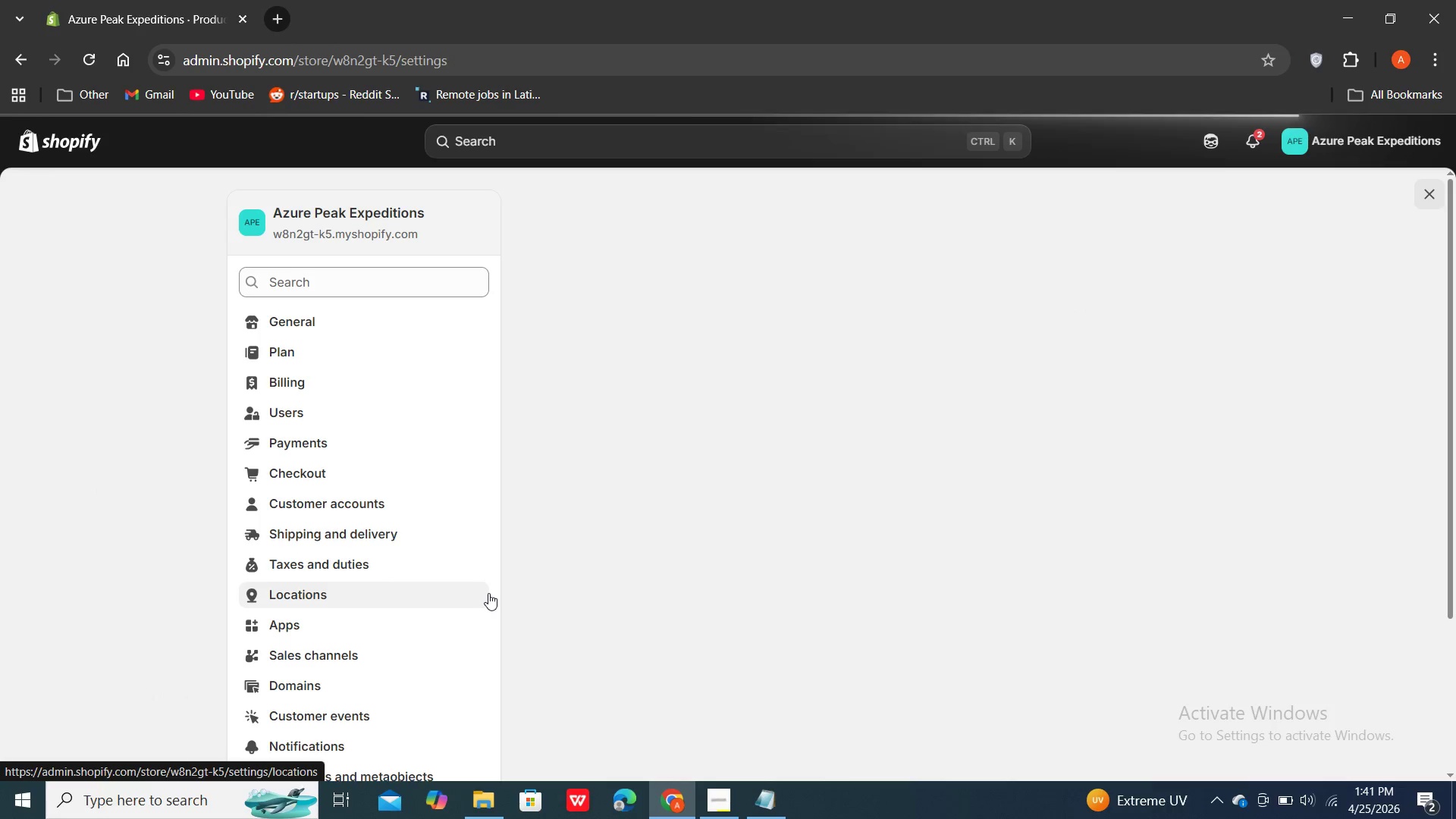 
scroll: coordinate [459, 416], scroll_direction: down, amount: 6.0
 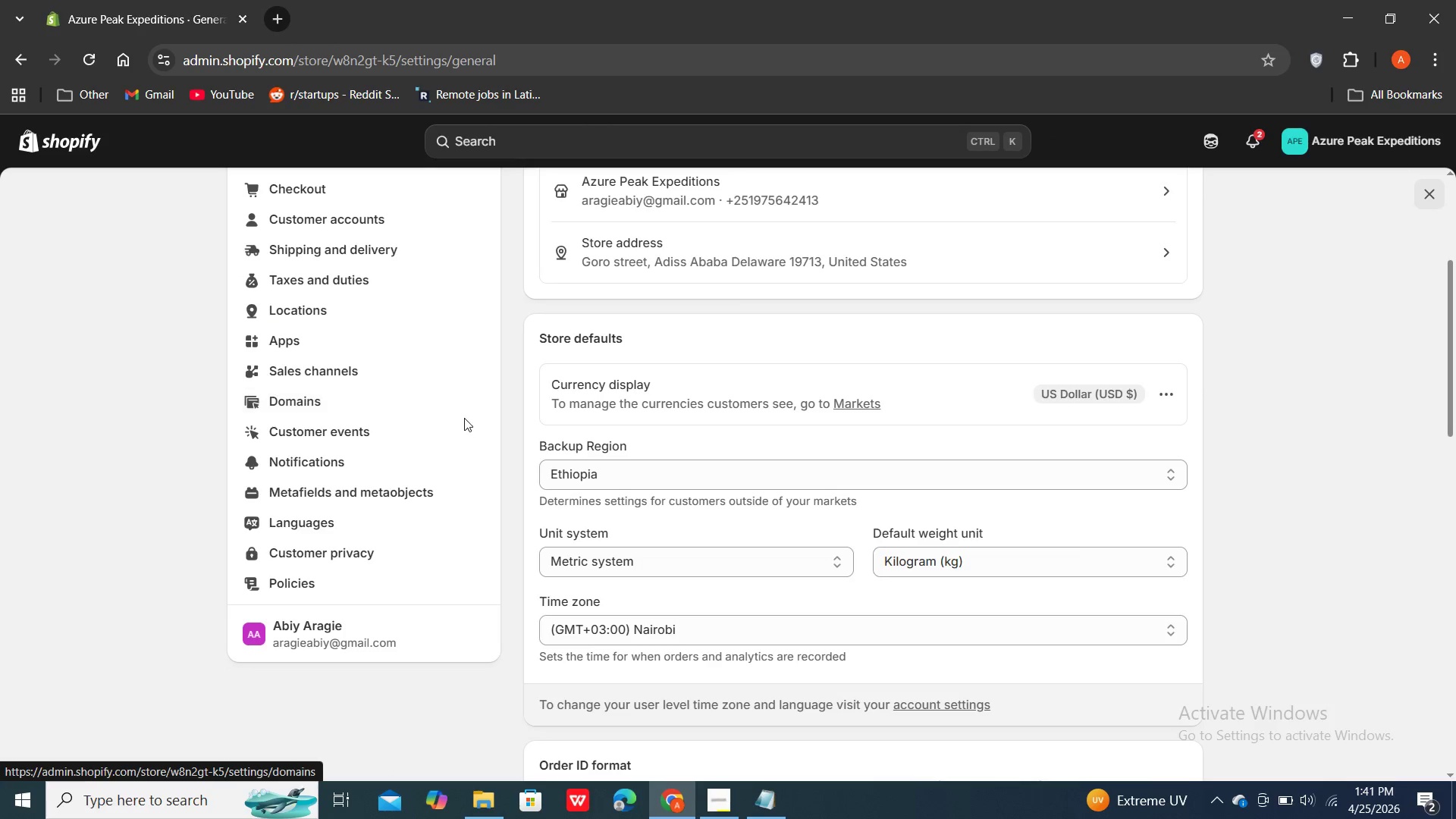 
scroll: coordinate [464, 413], scroll_direction: up, amount: 3.0
 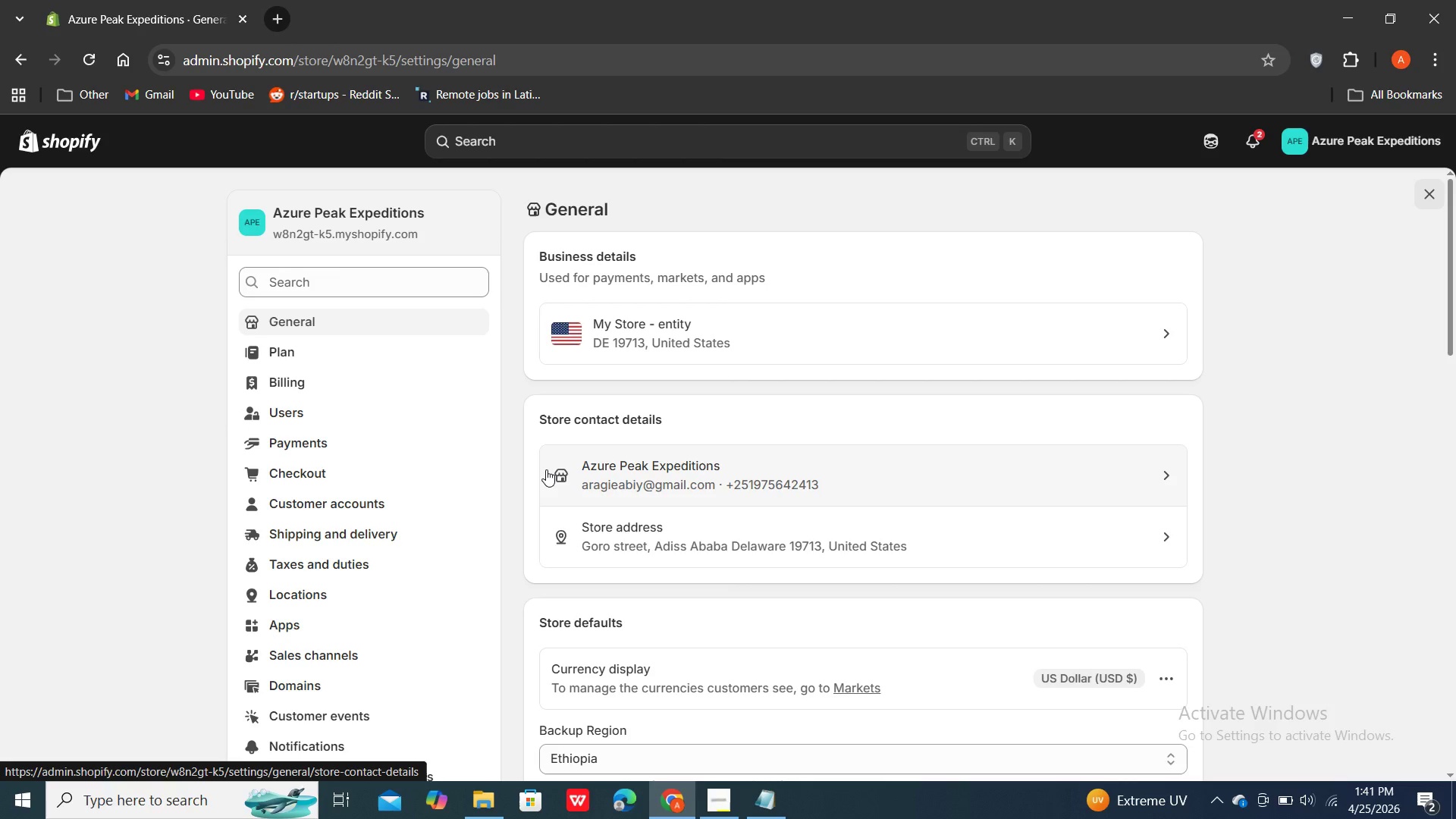 
wait(6.9)
 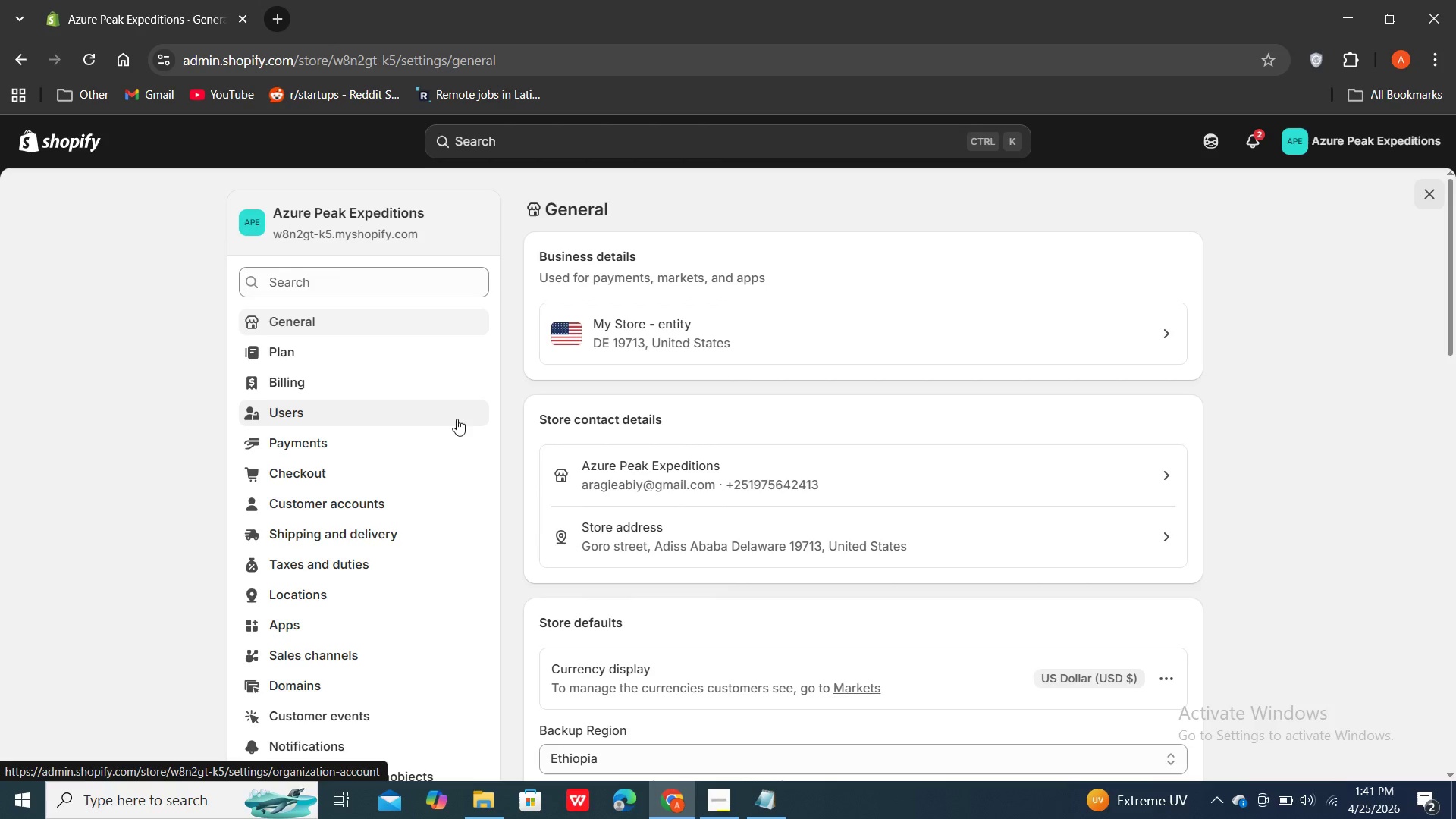 
scroll: coordinate [546, 469], scroll_direction: down, amount: 3.0
 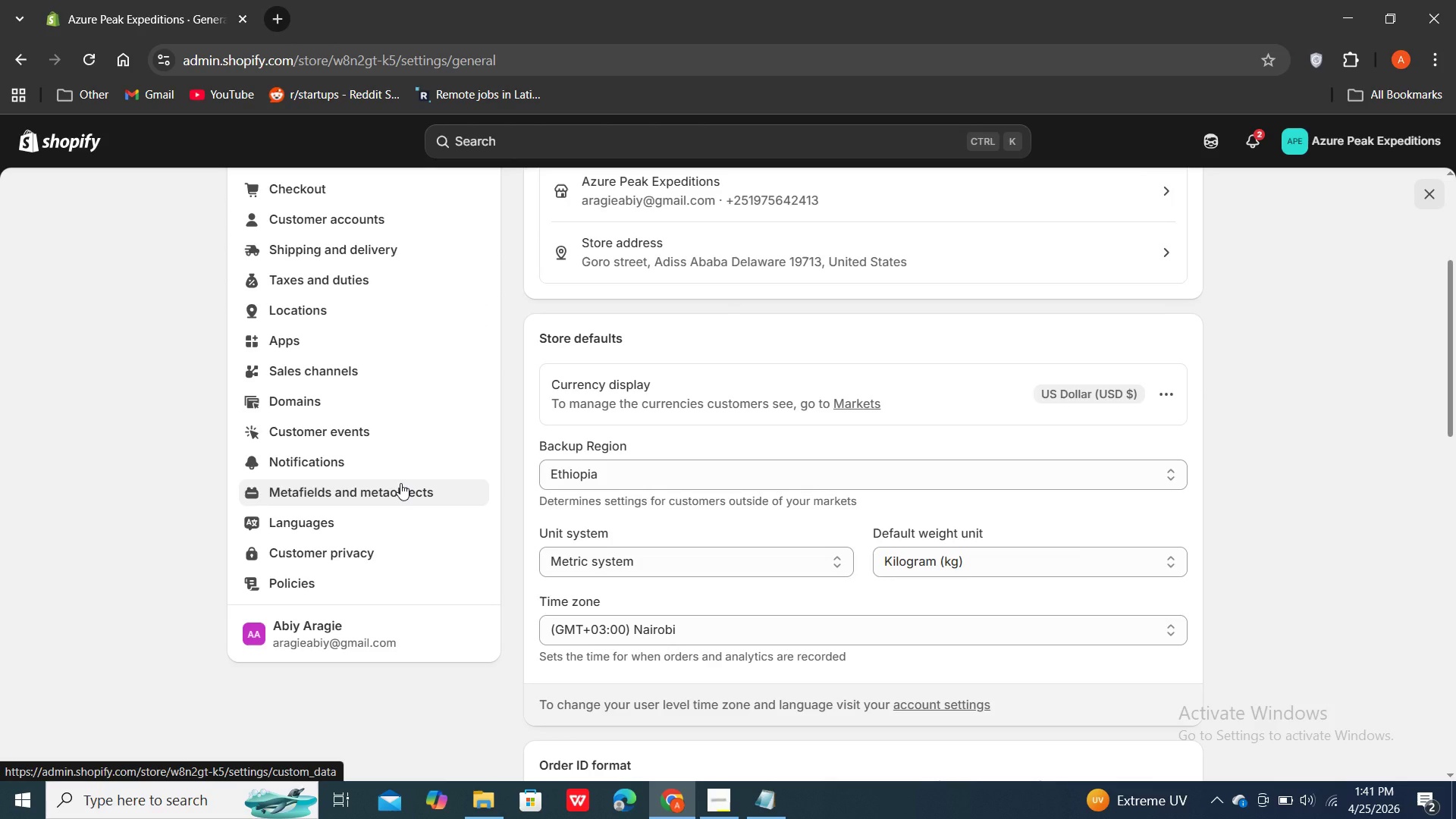 
scroll: coordinate [400, 483], scroll_direction: up, amount: 1.0
 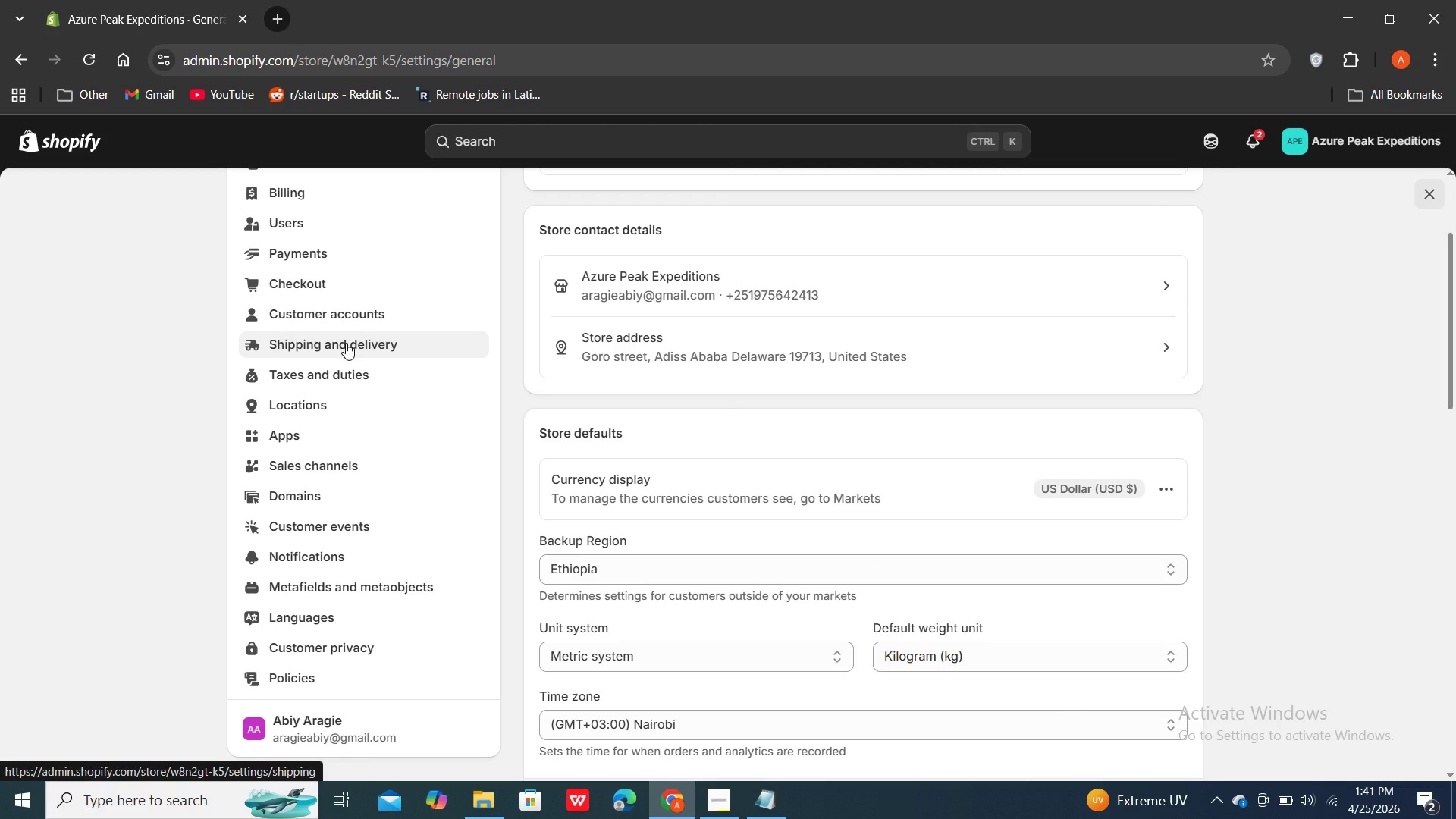 
wait(6.78)
 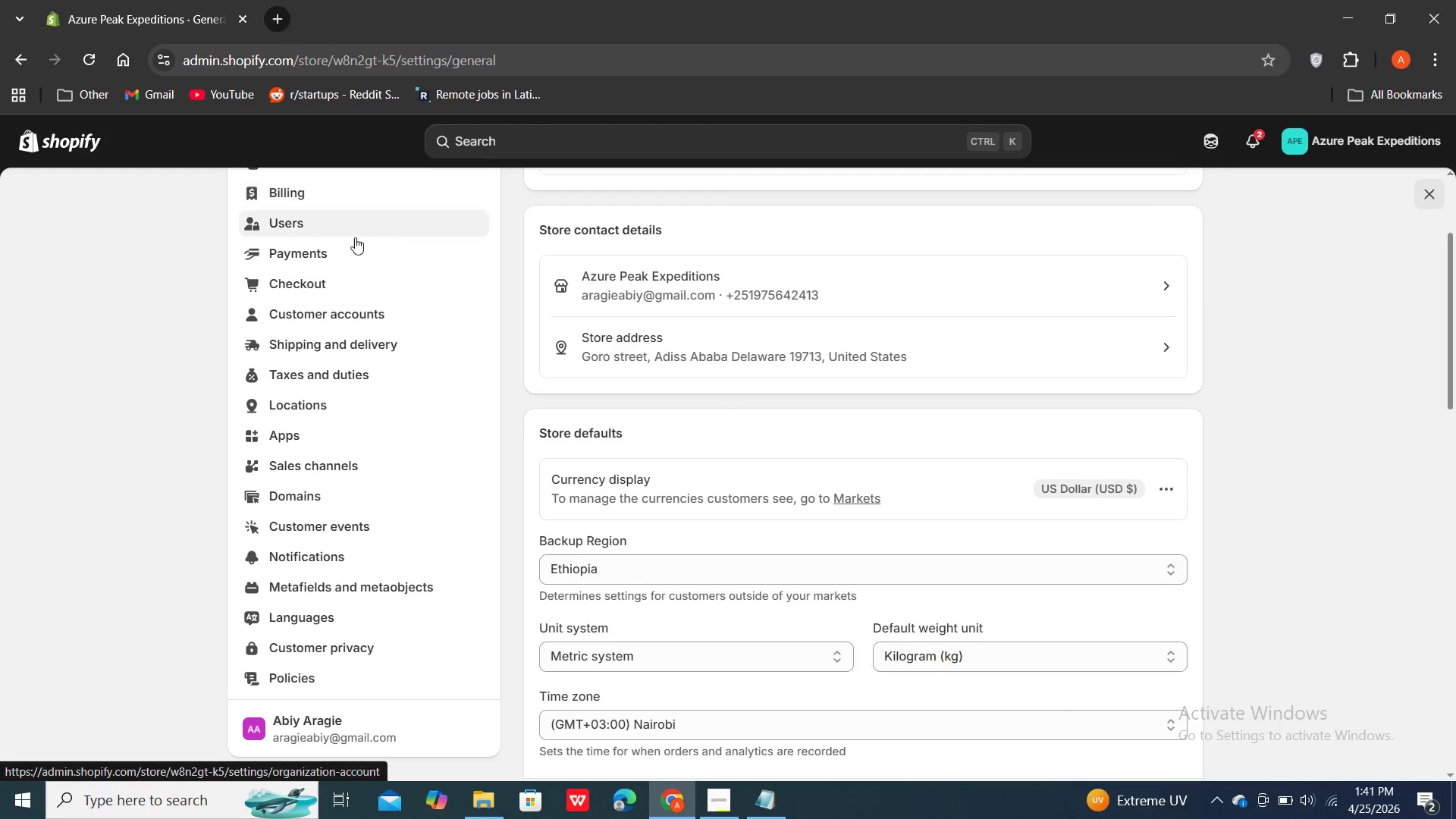 
double_click([346, 343])
 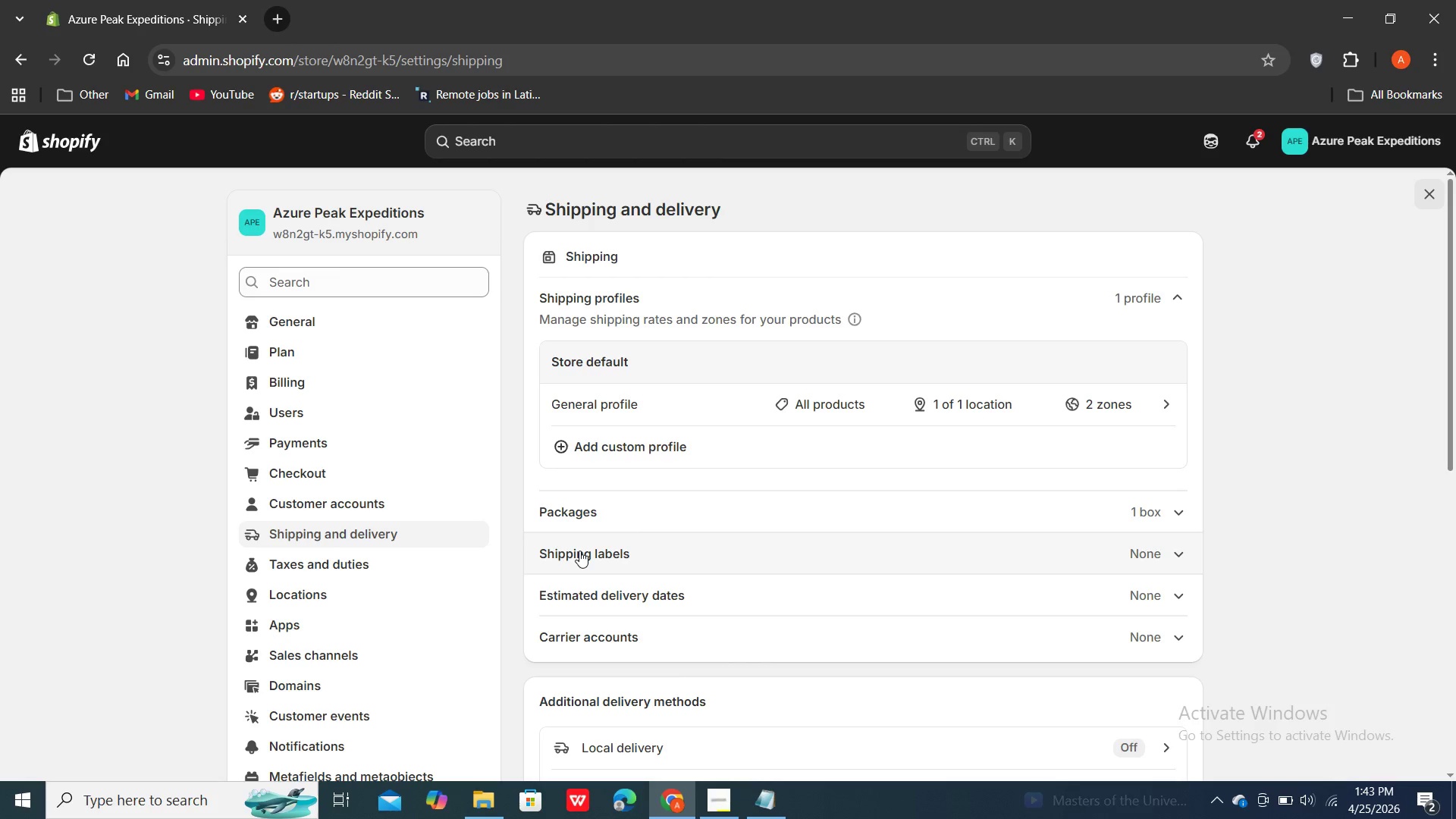 
wait(65.77)
 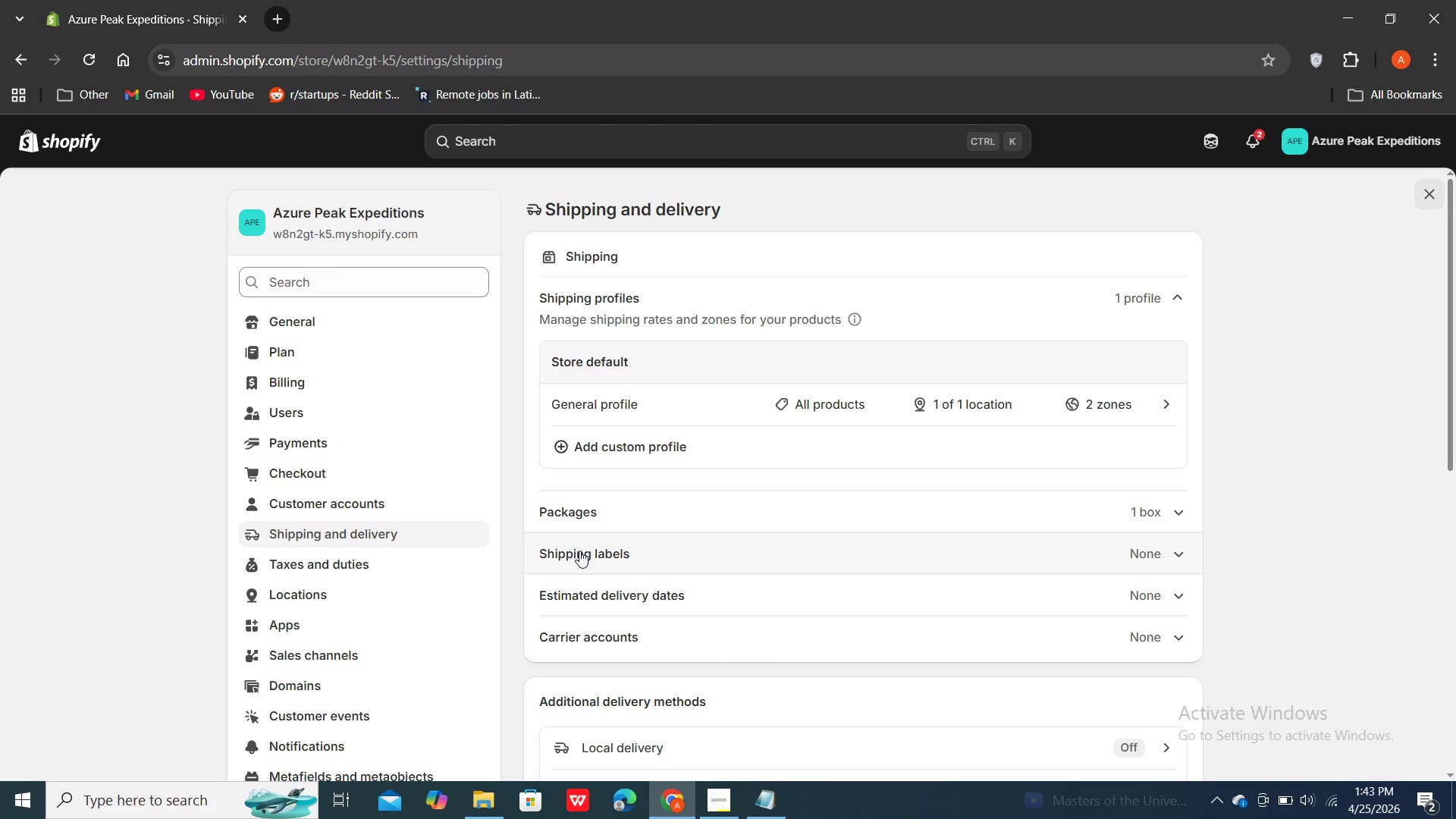 
scroll: coordinate [594, 471], scroll_direction: down, amount: 2.0
 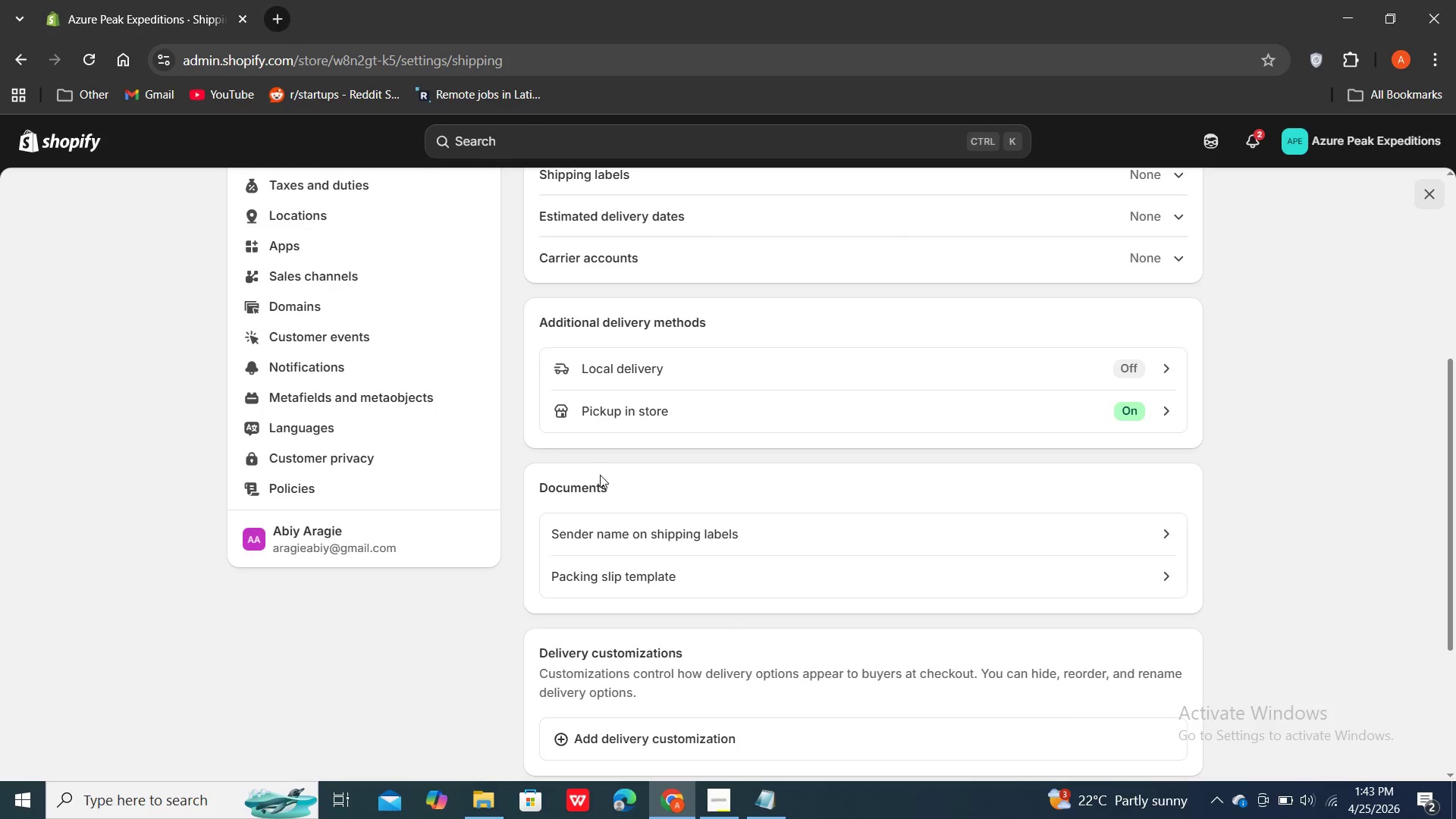 
wait(7.94)
 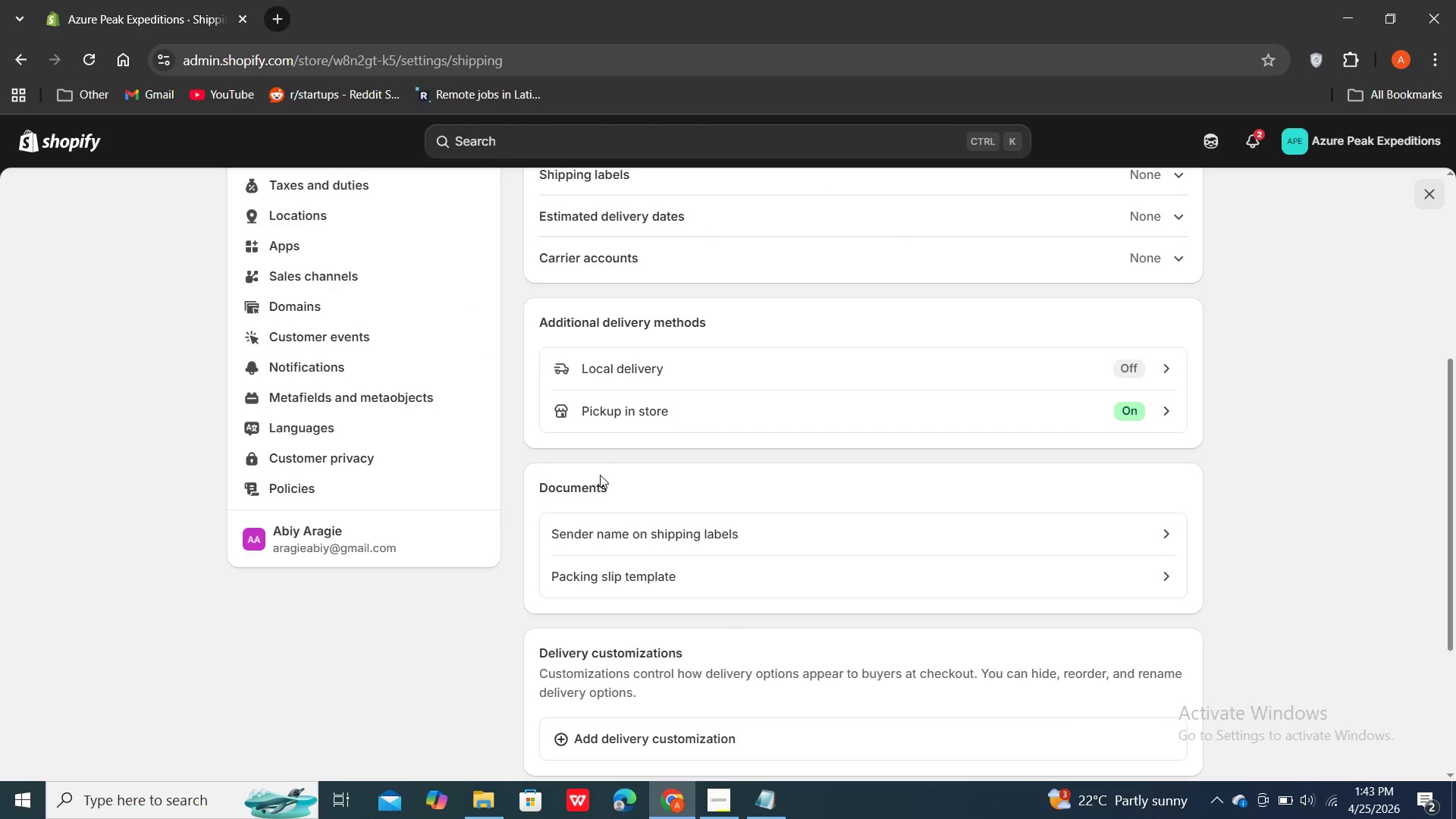 
scroll: coordinate [599, 497], scroll_direction: up, amount: 1.0
 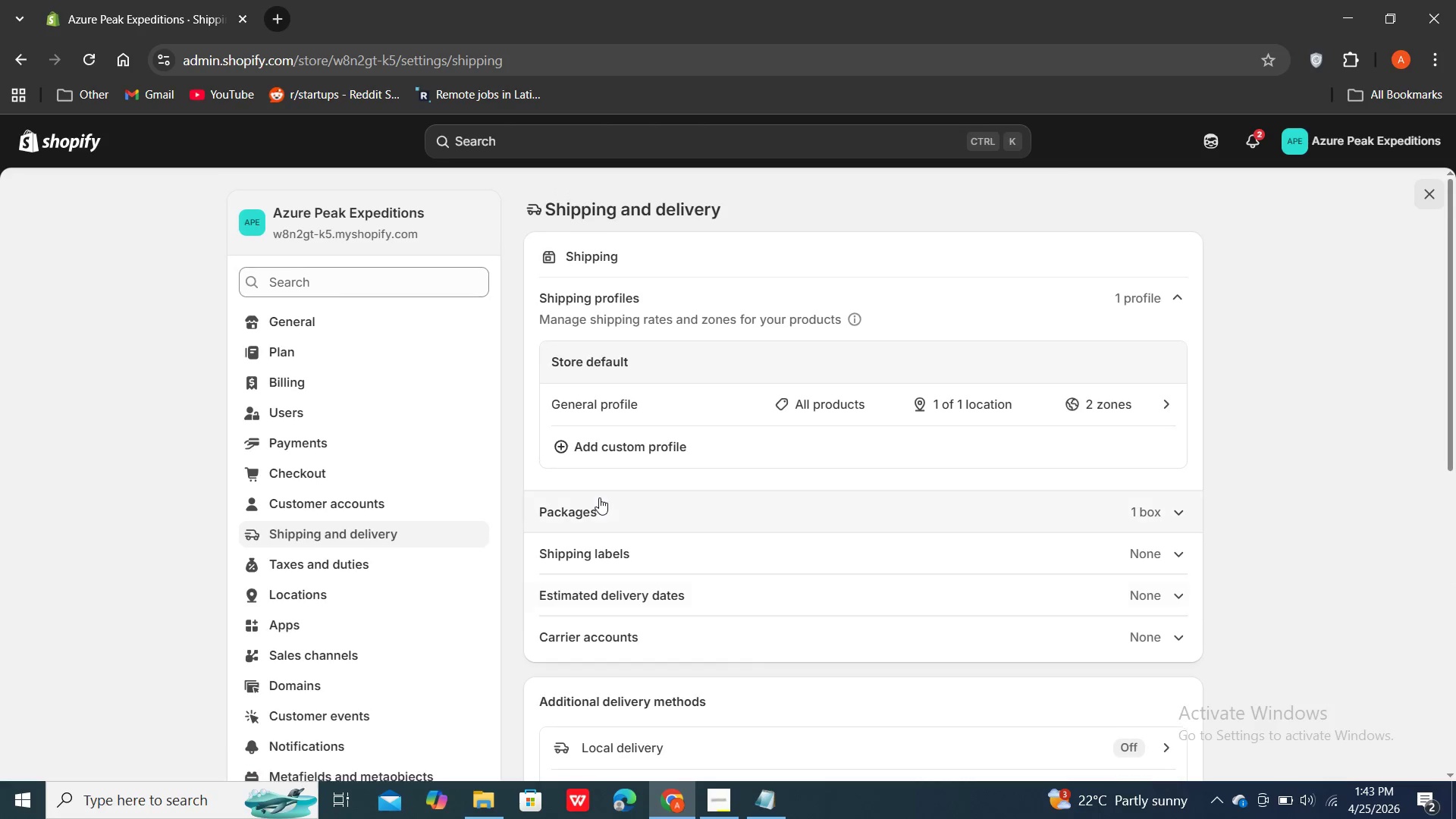 
scroll: coordinate [603, 499], scroll_direction: down, amount: 3.0
 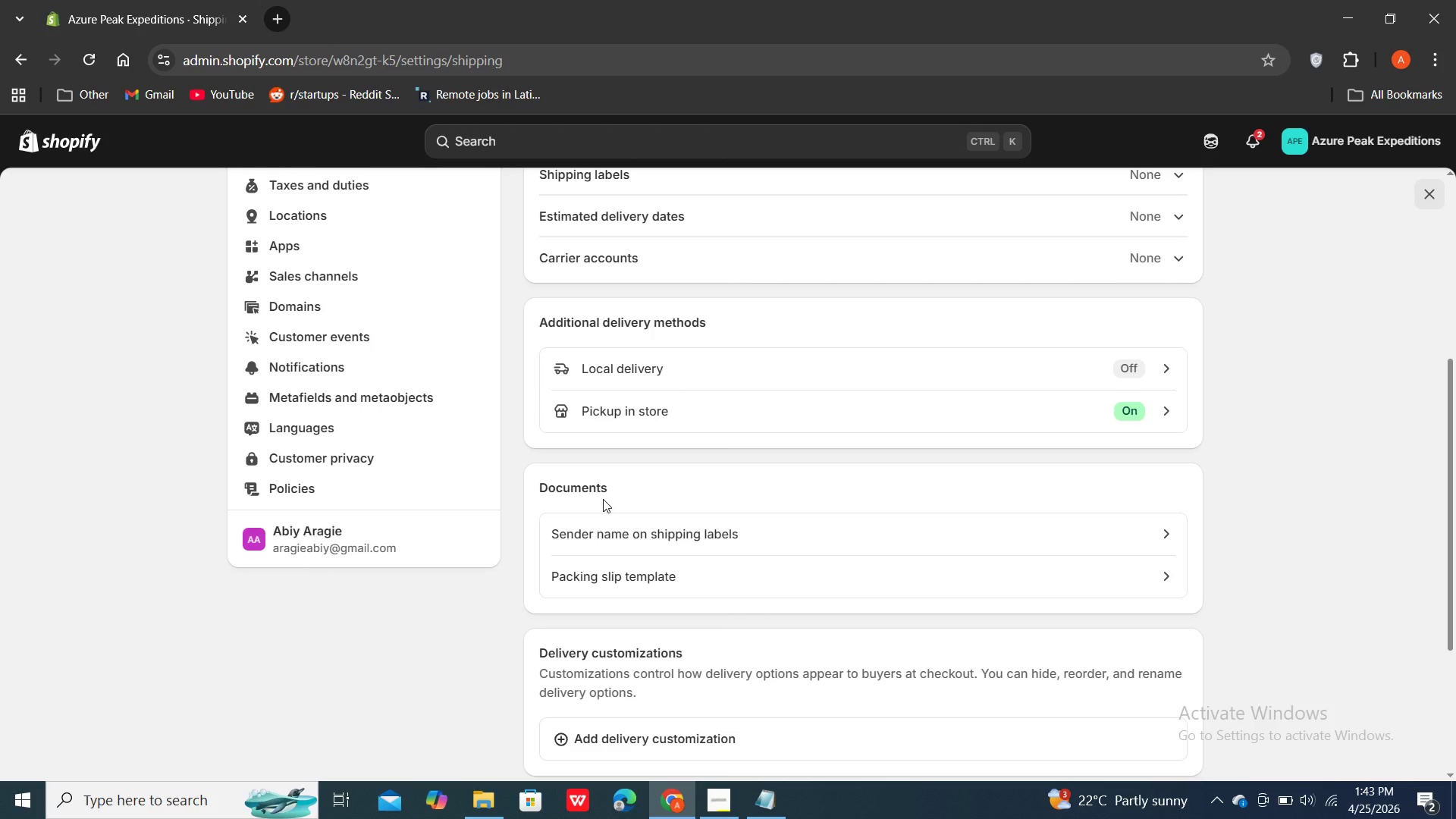 
wait(23.16)
 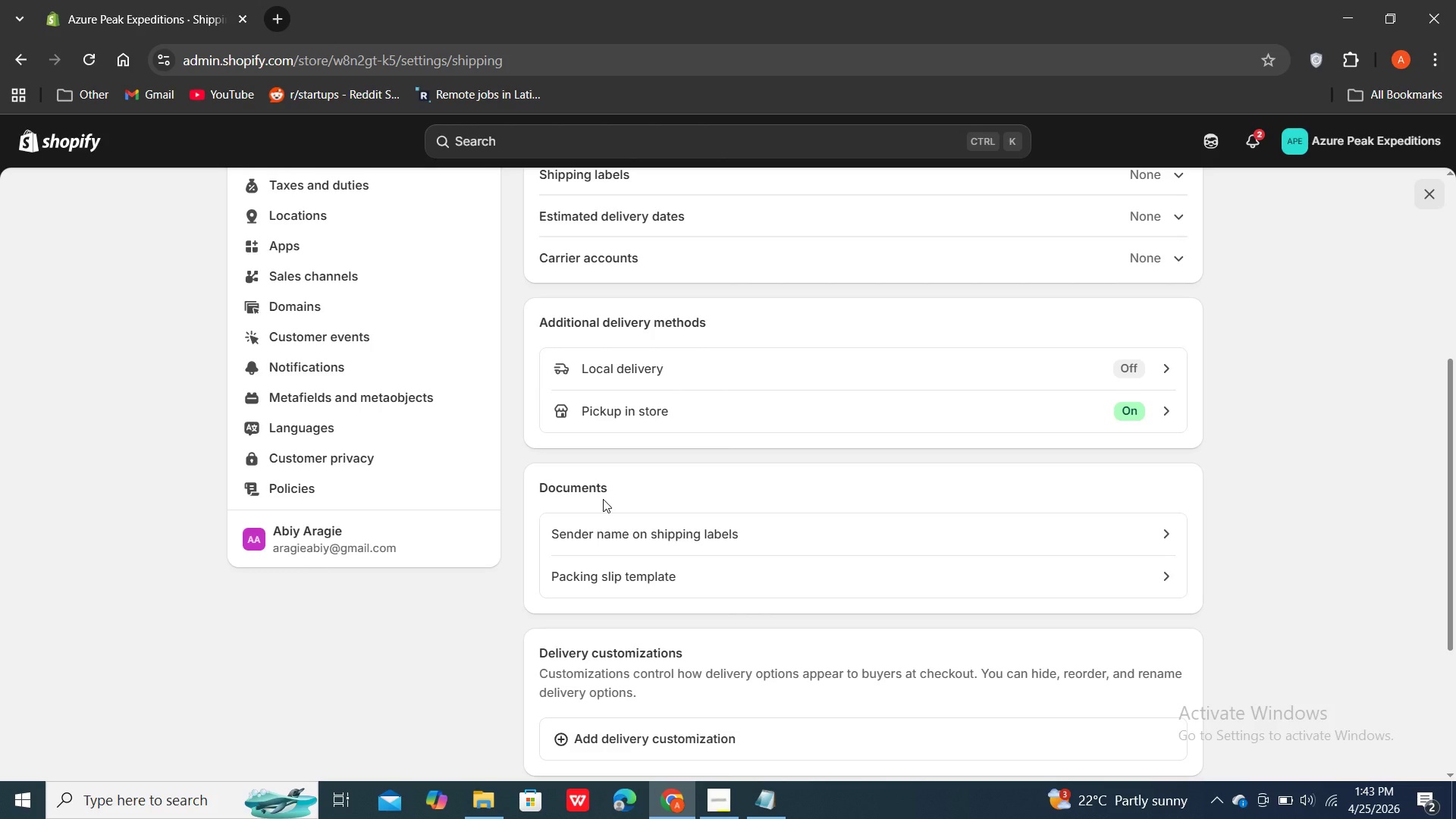 
scroll: coordinate [613, 504], scroll_direction: up, amount: 6.0
 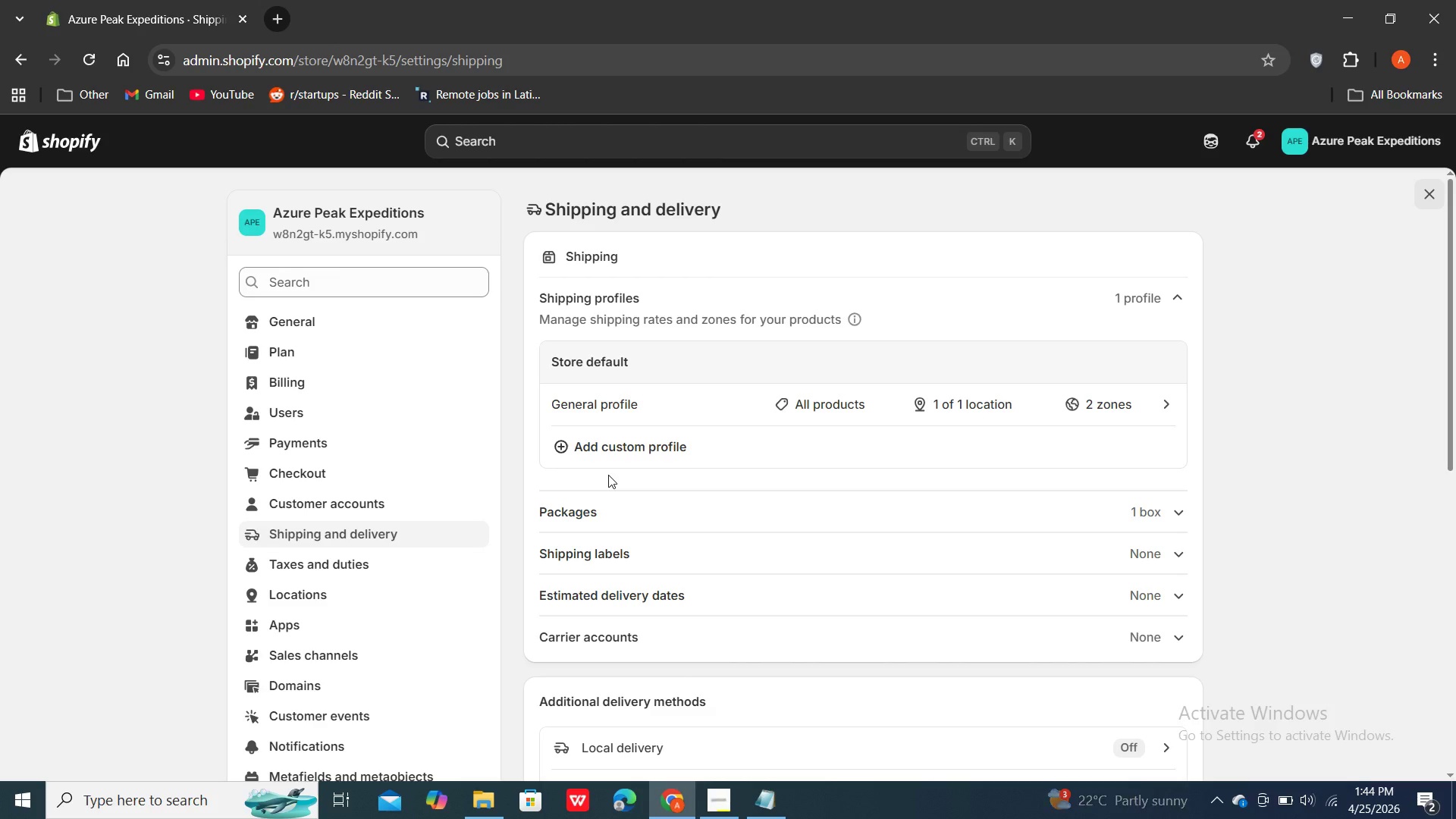 
wait(23.83)
 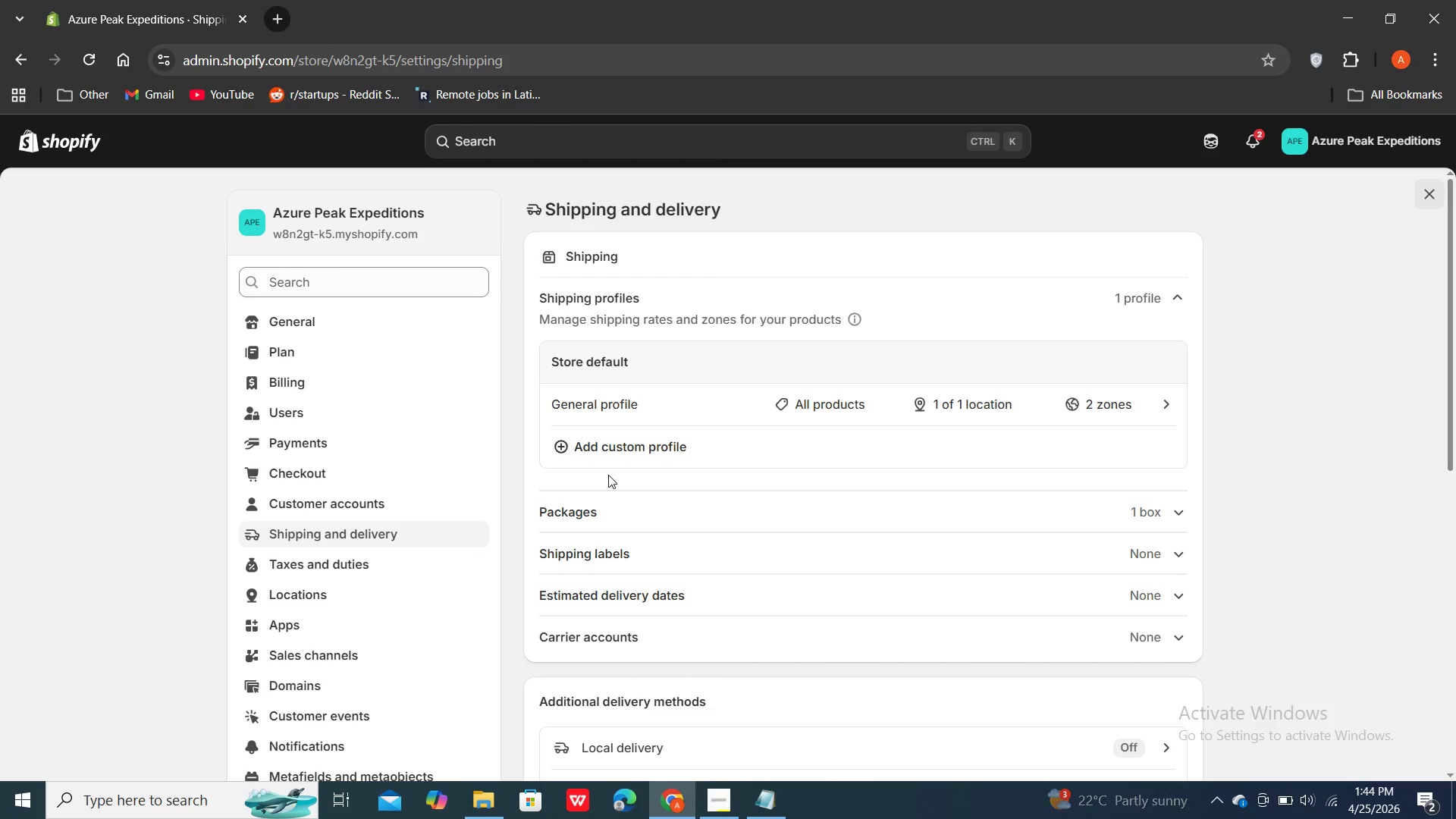 
scroll: coordinate [1172, 560], scroll_direction: down, amount: 4.0
 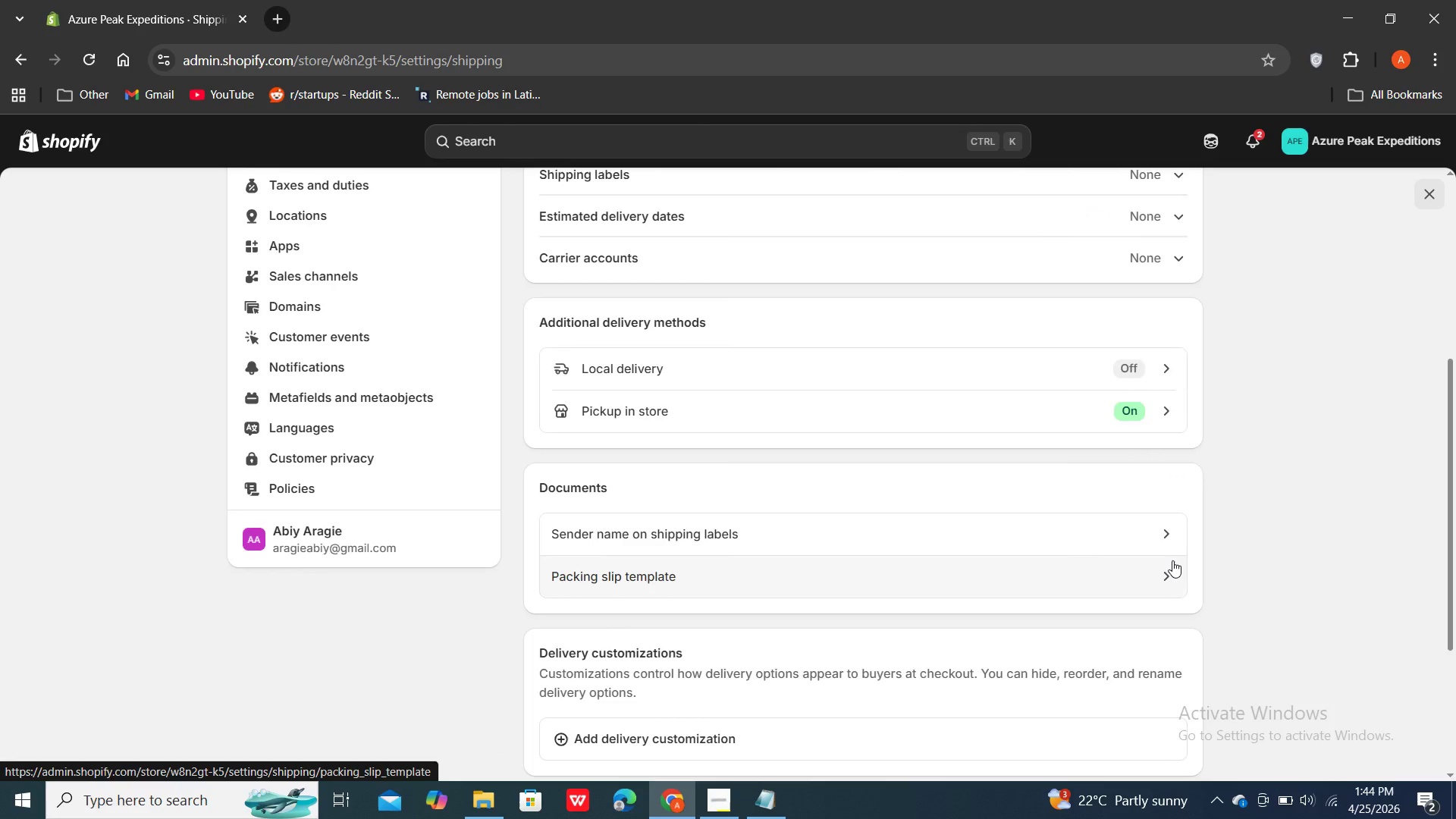 
scroll: coordinate [1172, 560], scroll_direction: up, amount: 4.0
 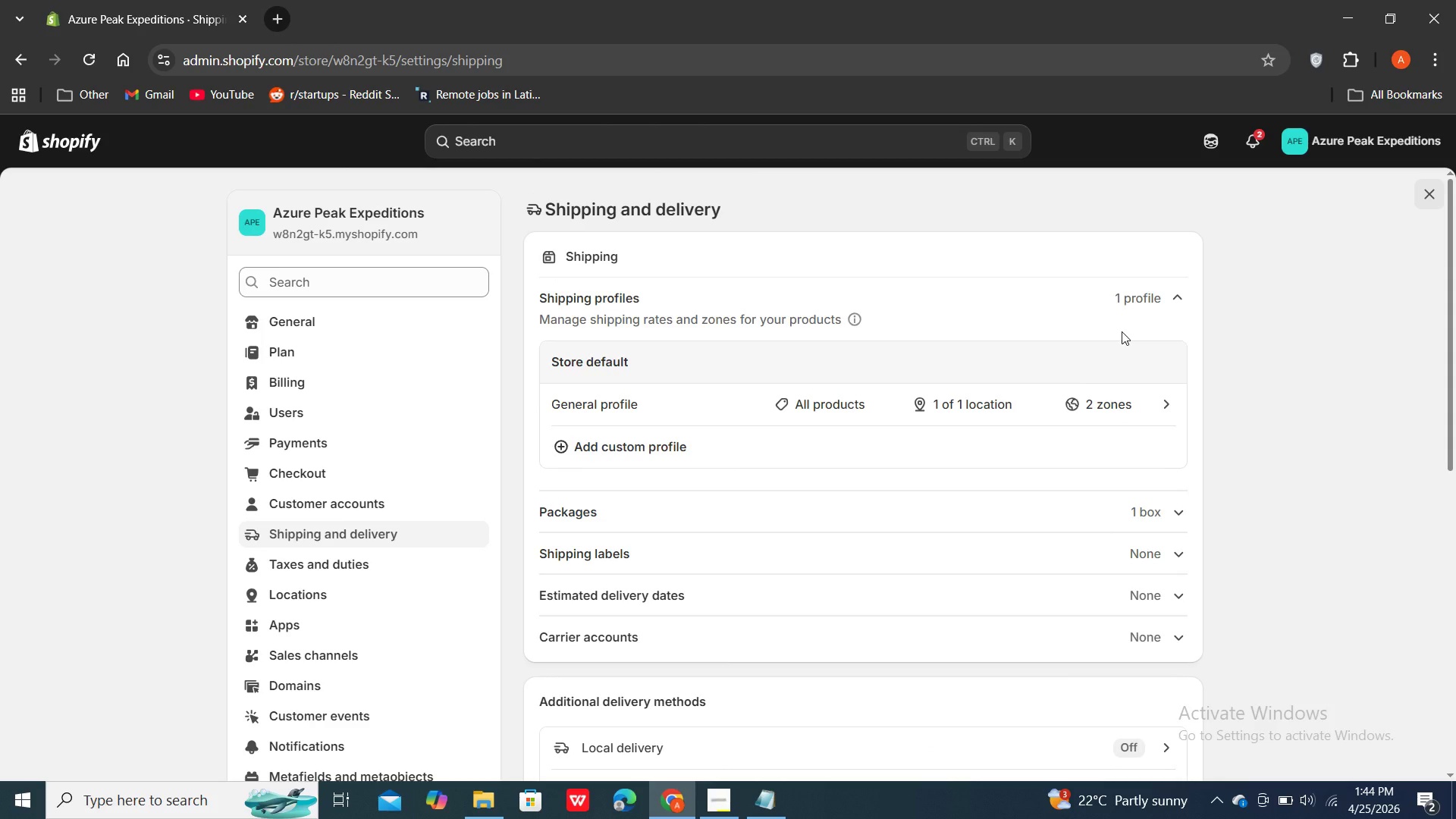 
wait(6.02)
 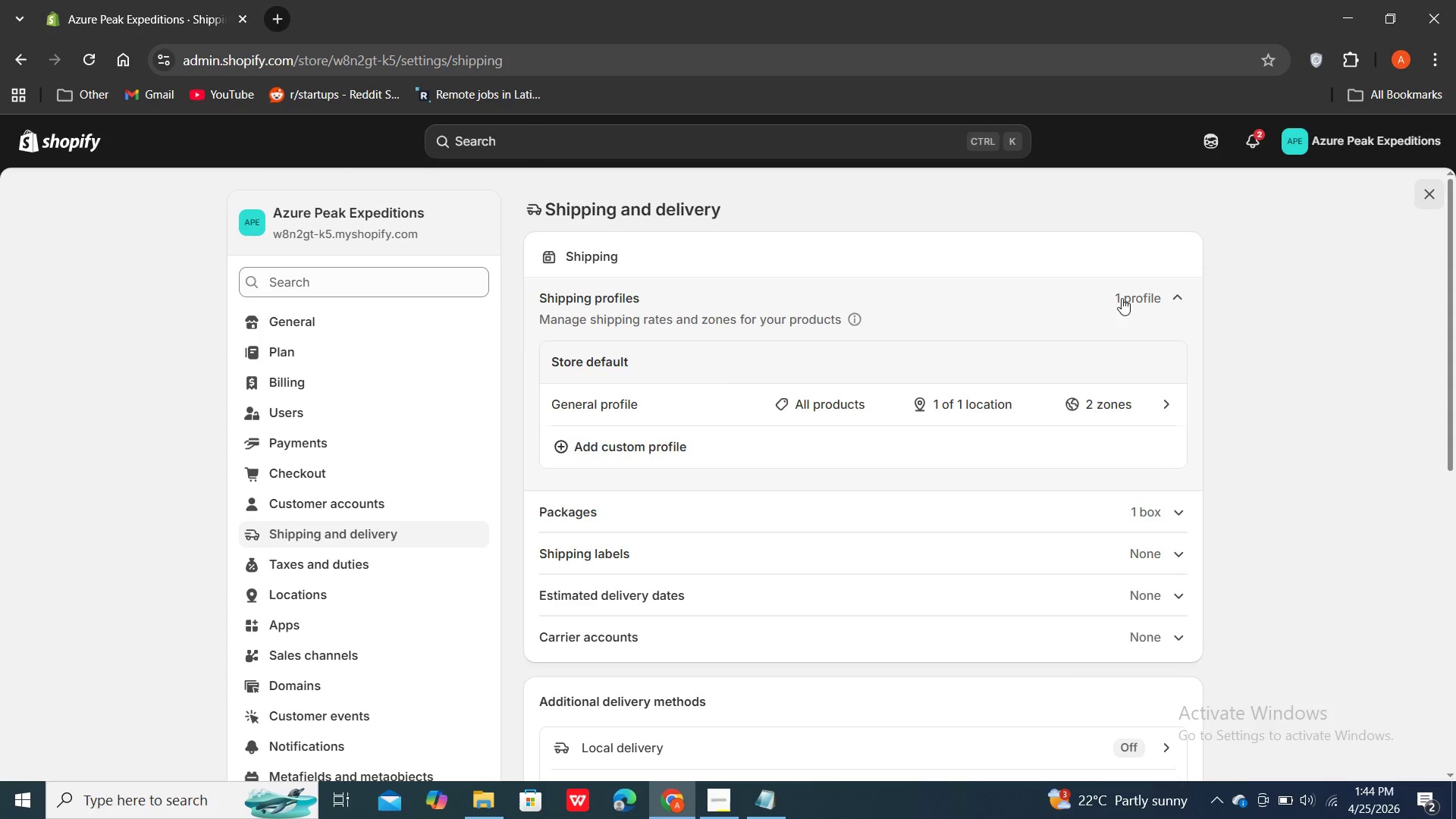 
left_click([1178, 295])
 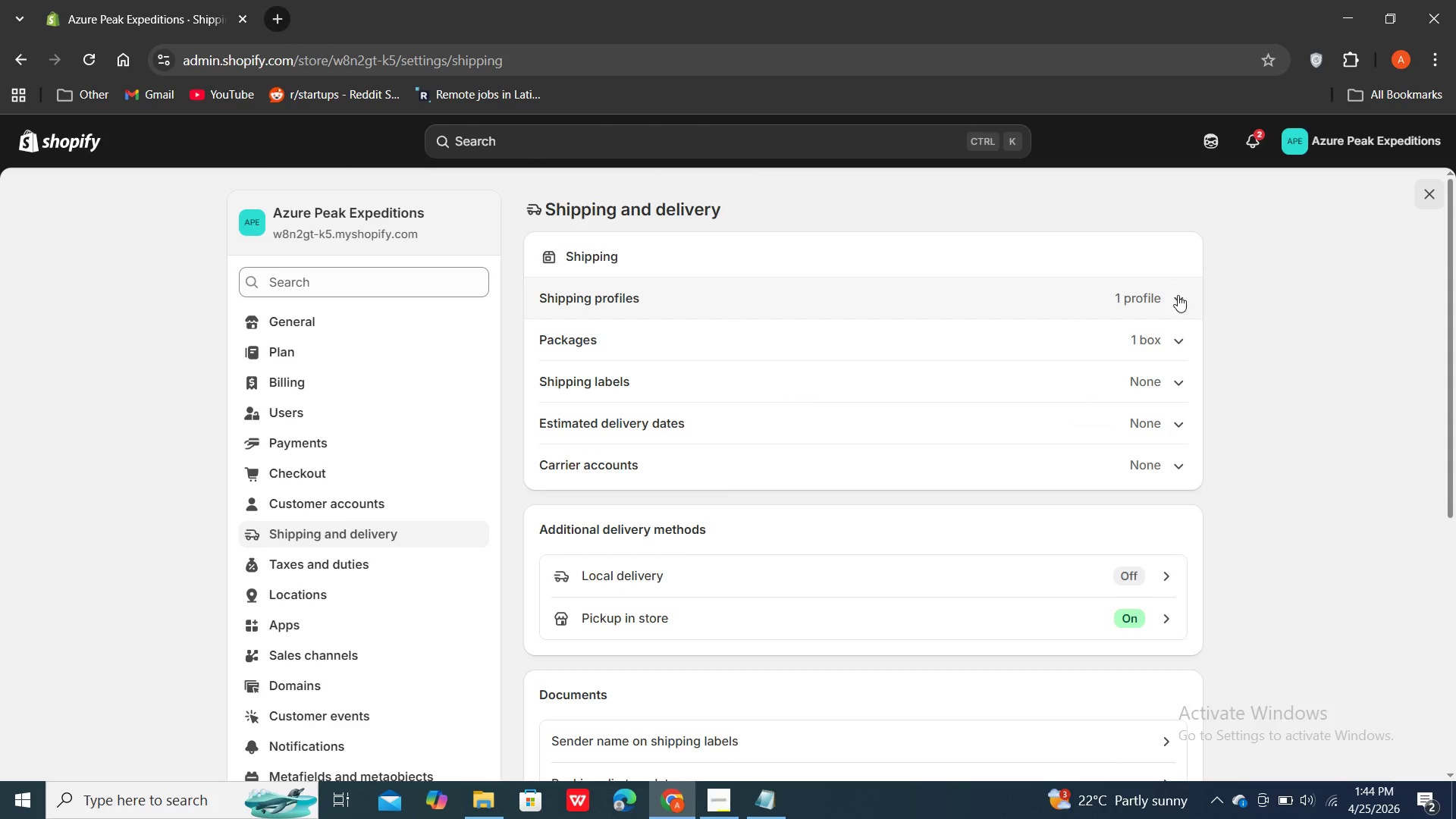 
left_click([1178, 295])
 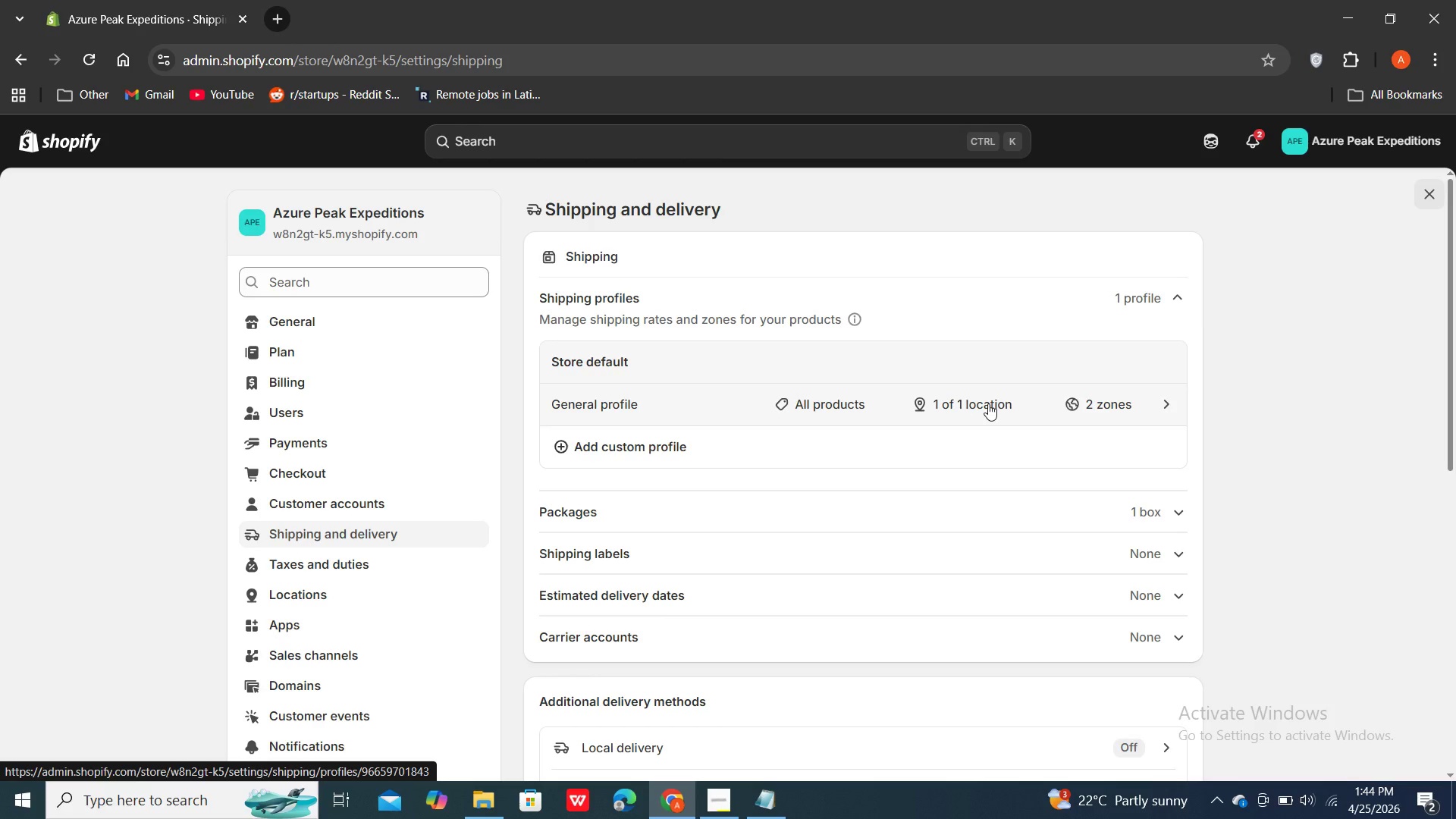 
wait(8.77)
 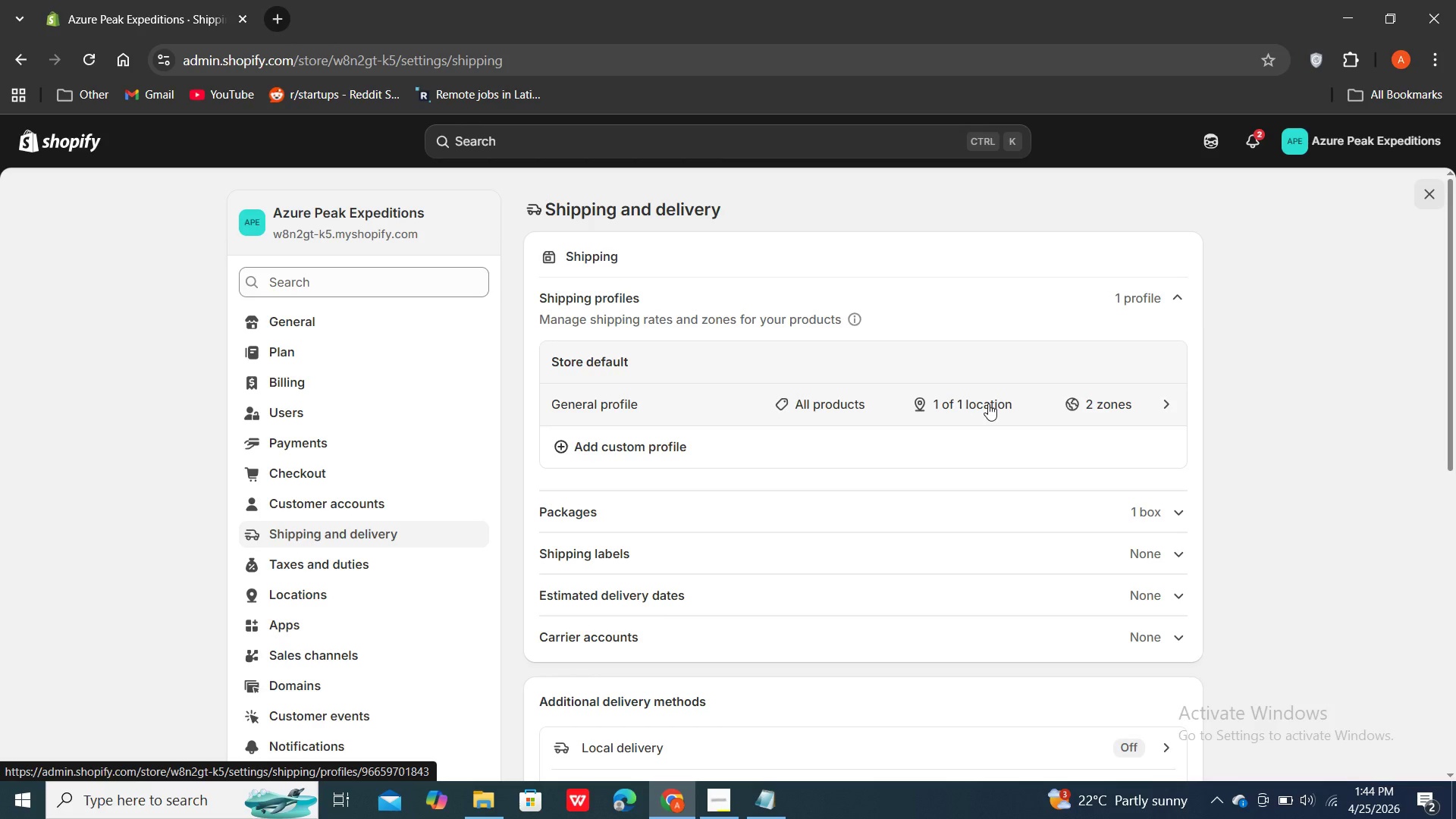 
scroll: coordinate [761, 444], scroll_direction: up, amount: 1.0
 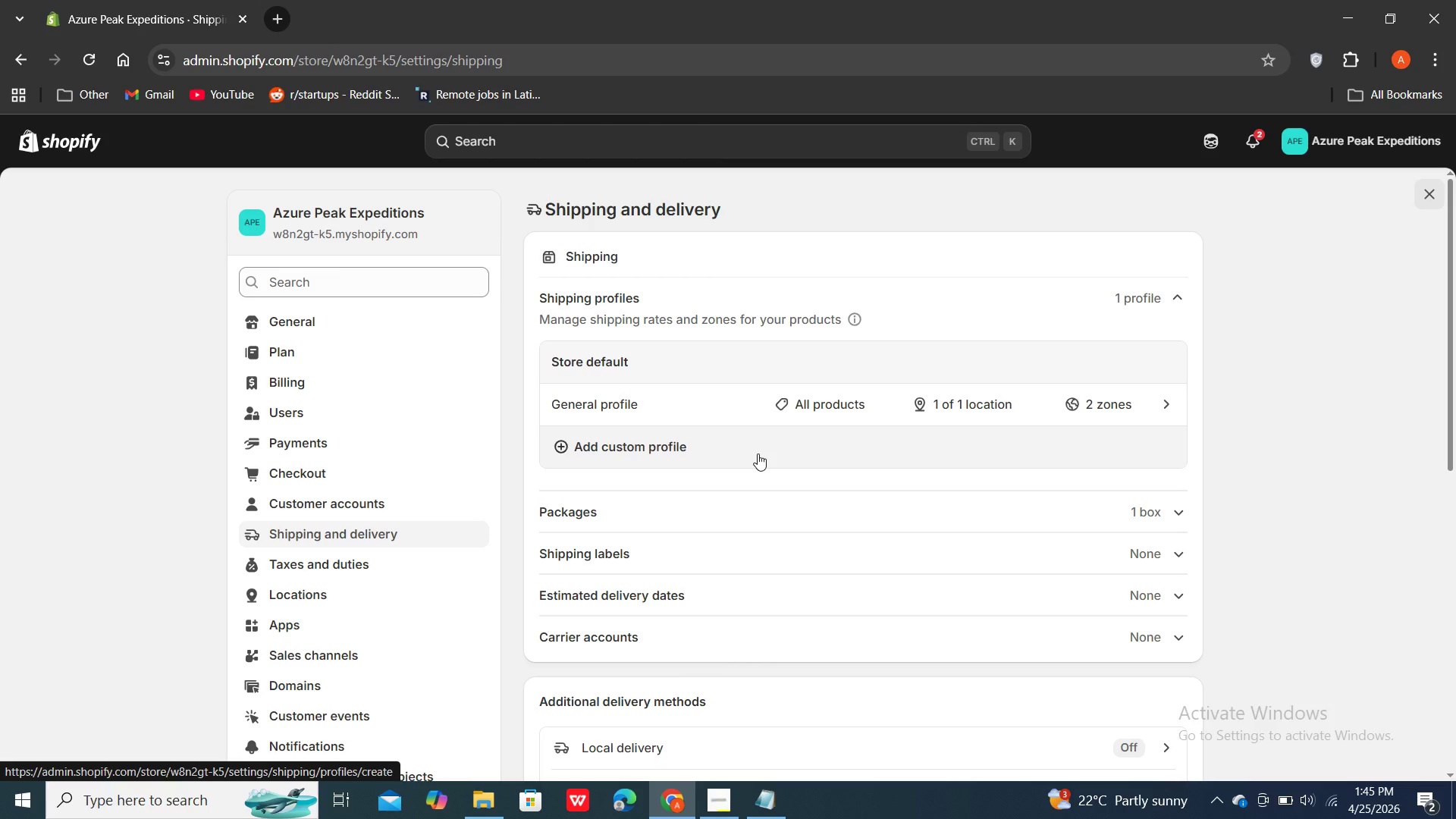 
wait(65.91)
 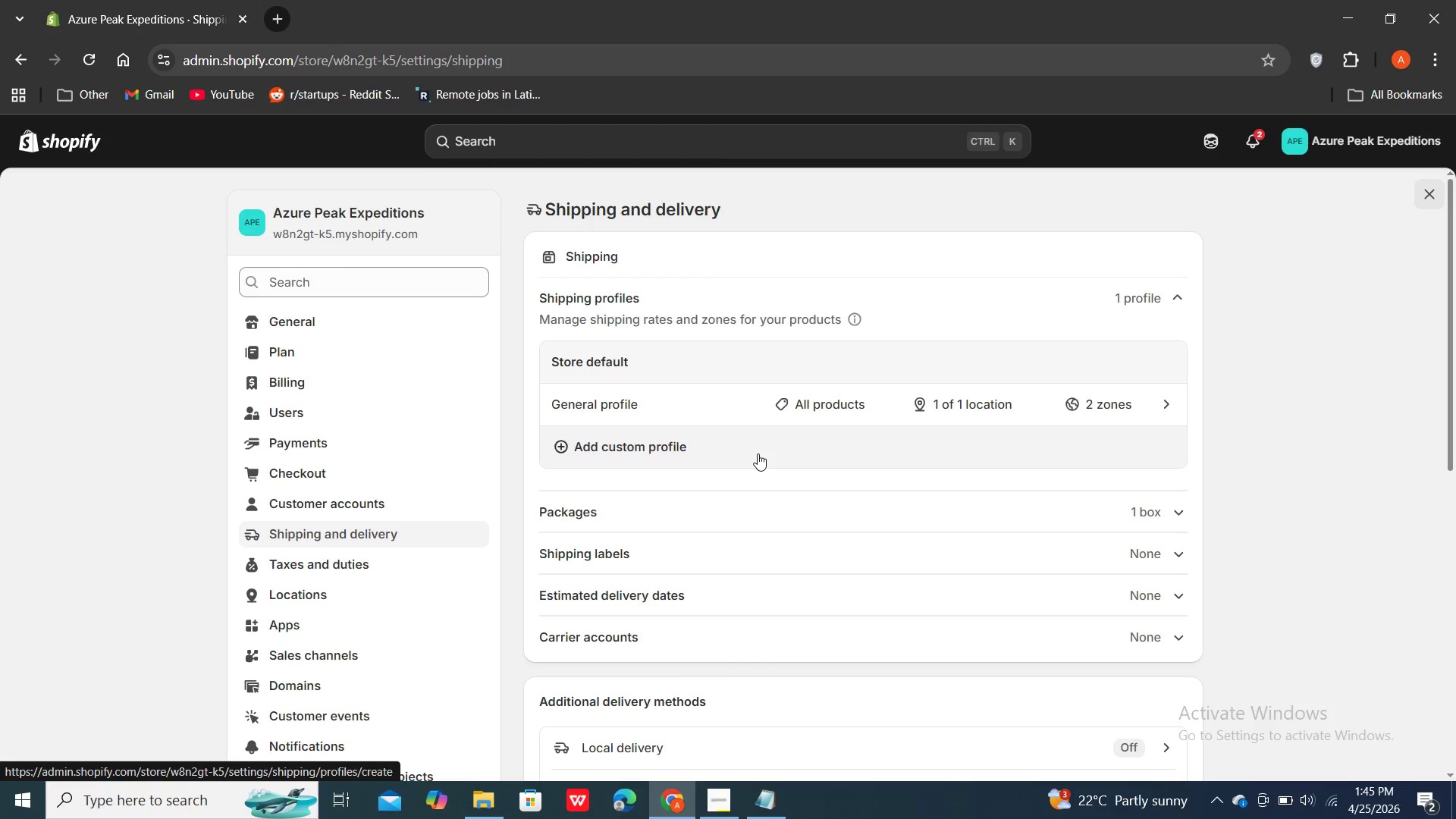 
scroll: coordinate [758, 453], scroll_direction: up, amount: 1.0
 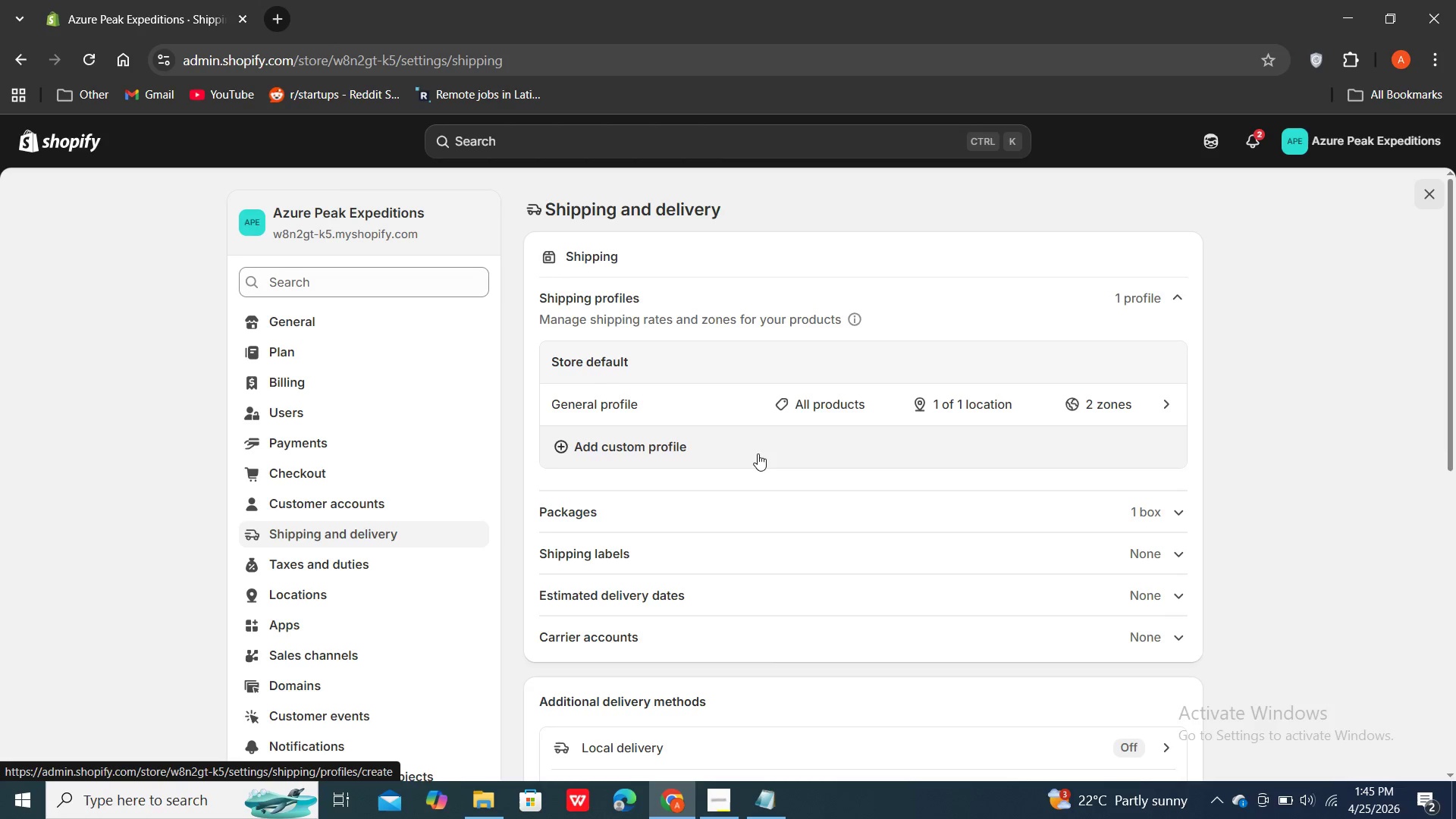 
right_click([758, 453])
 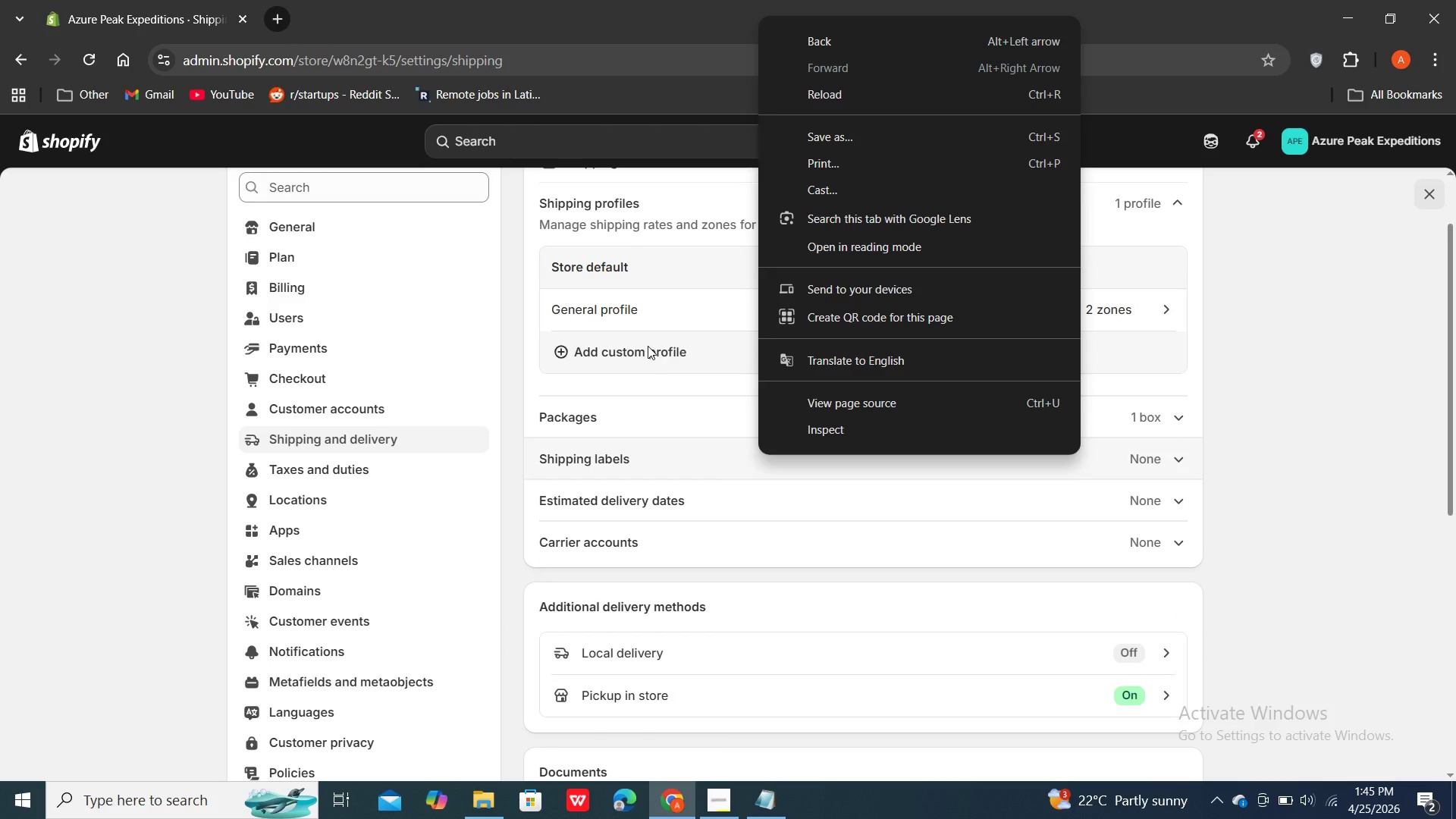 
scroll: coordinate [758, 453], scroll_direction: down, amount: 1.0
 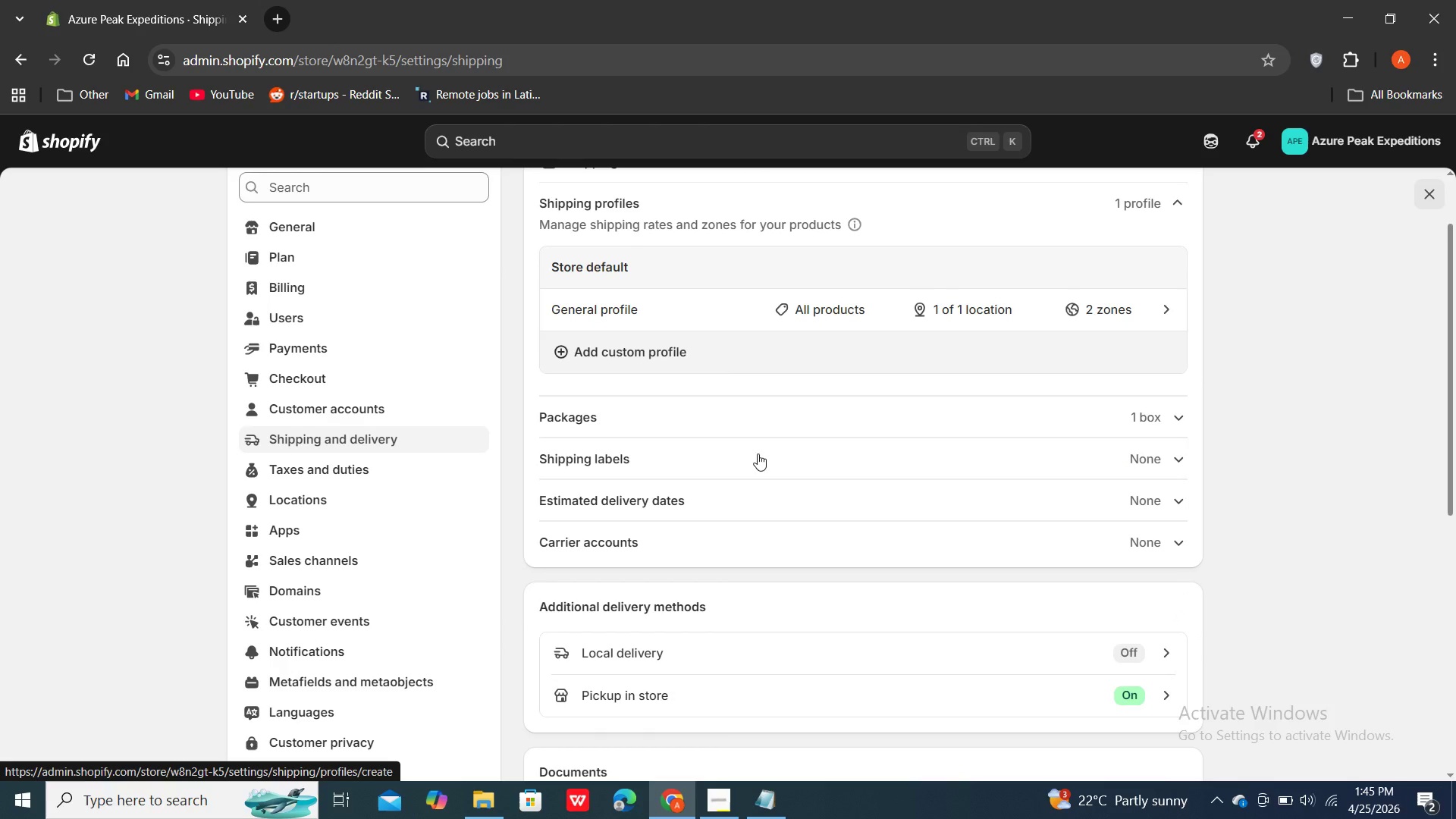 
double_click([648, 346])
 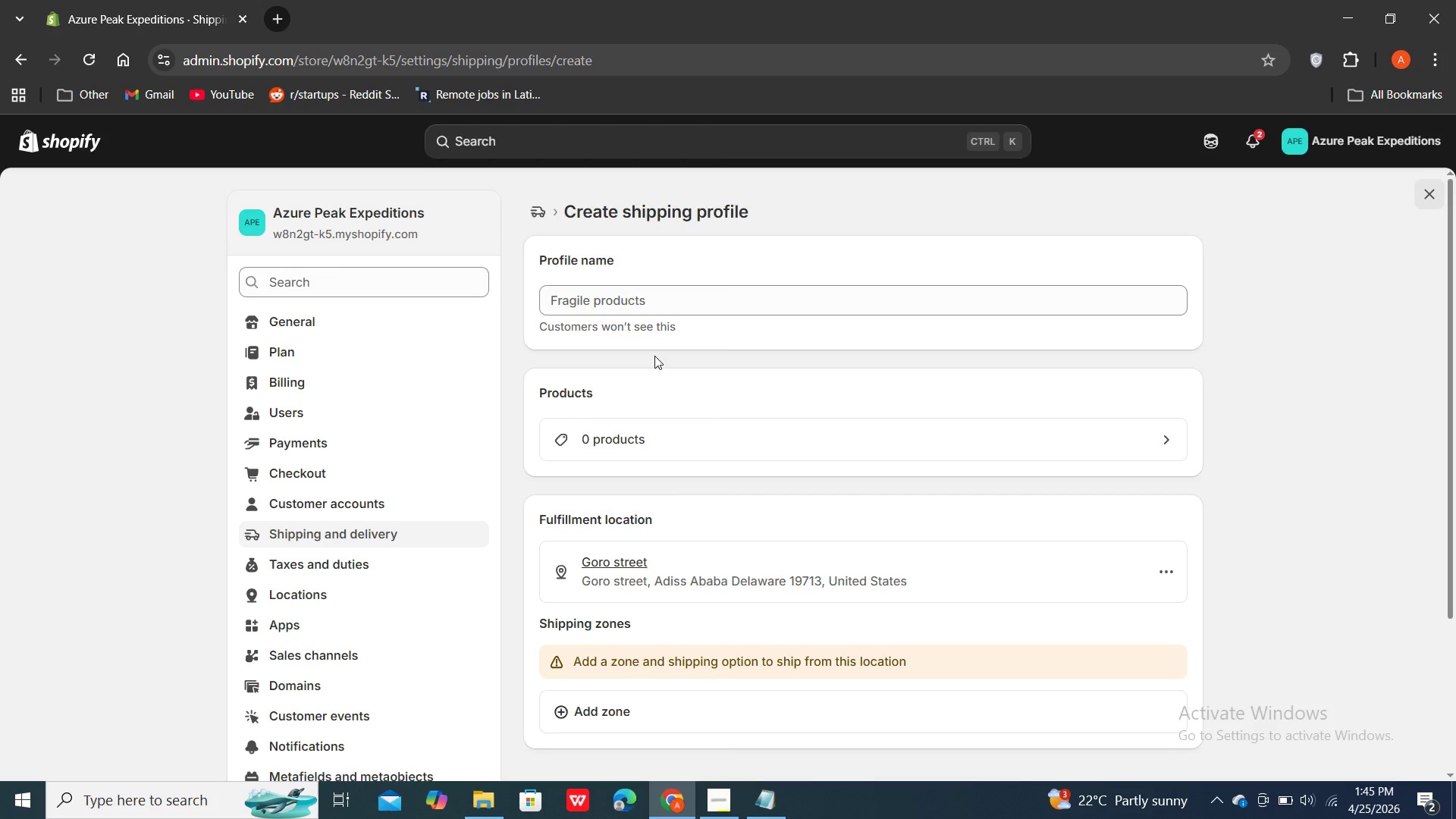 
wait(21.8)
 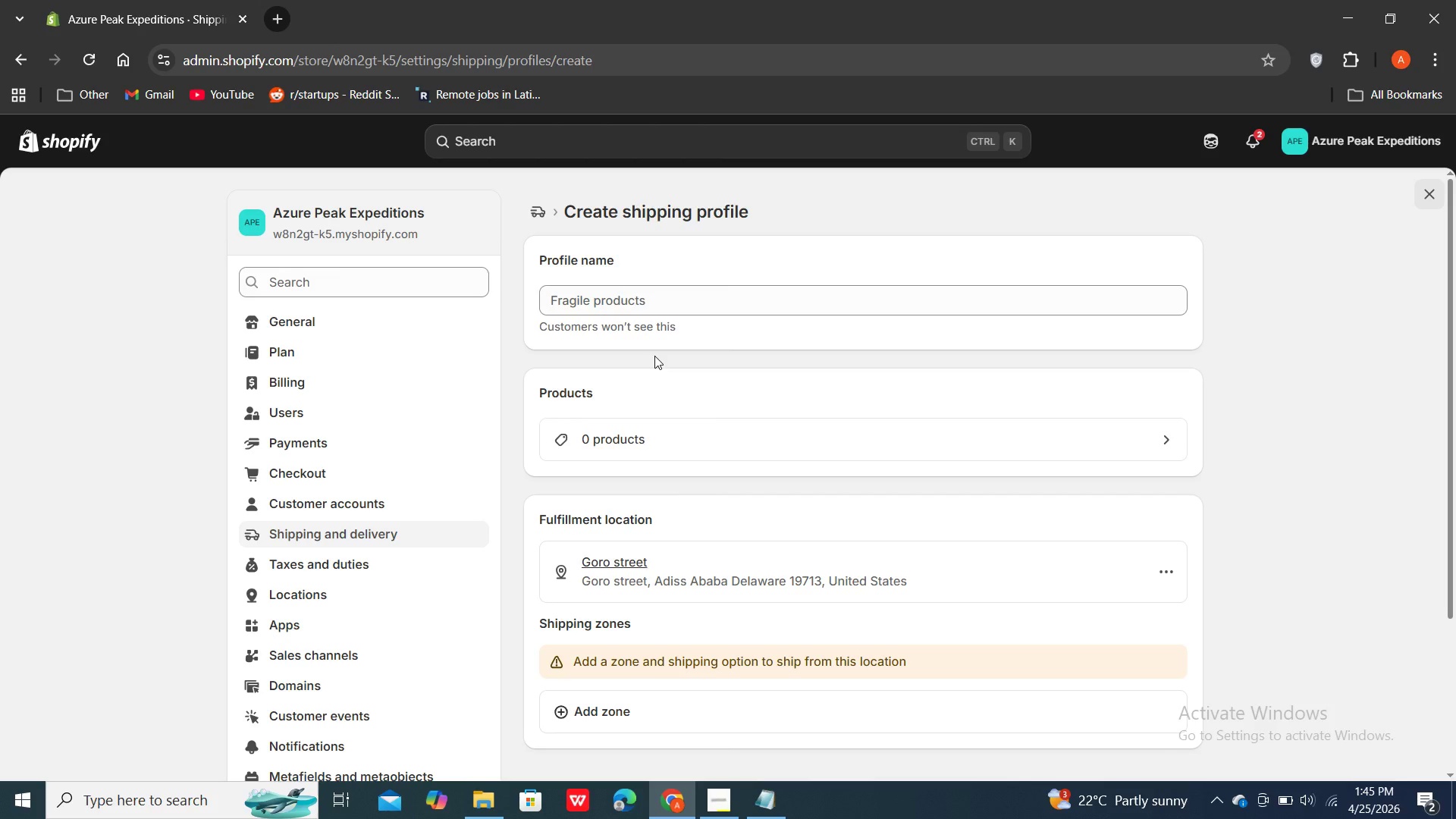 
scroll: coordinate [677, 362], scroll_direction: up, amount: 1.0
 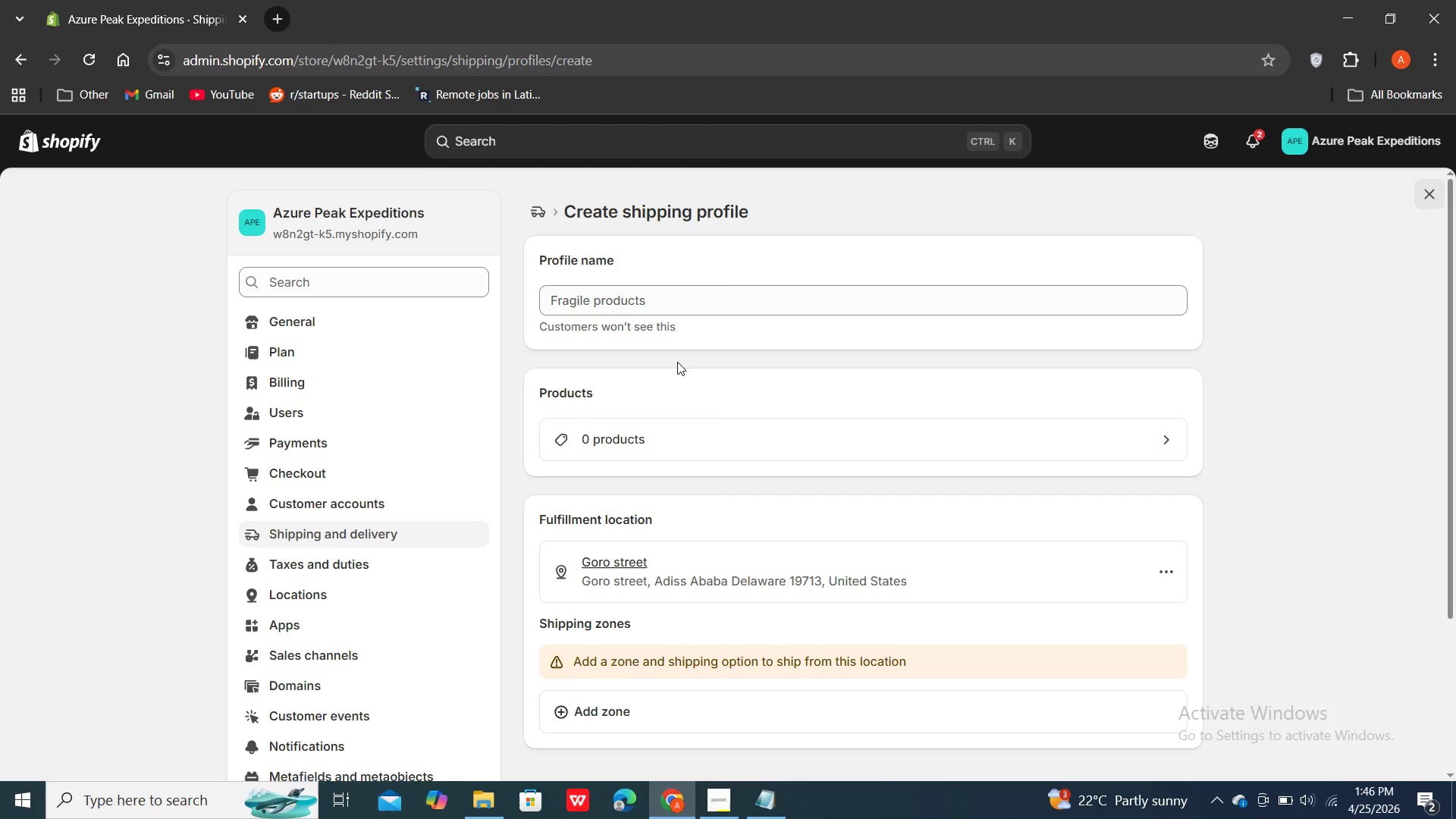 
wait(27.95)
 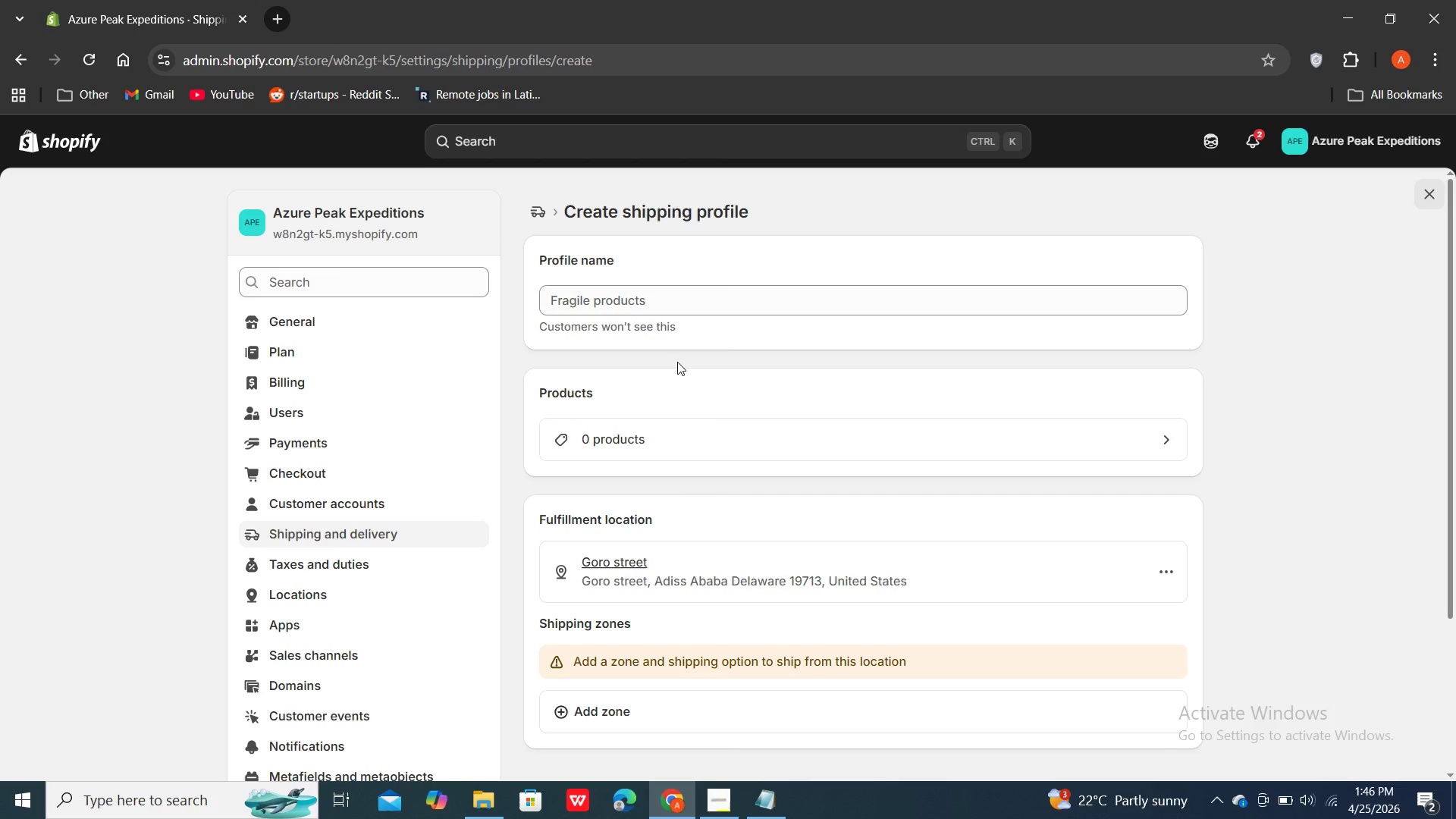 
scroll: coordinate [646, 393], scroll_direction: up, amount: 1.0
 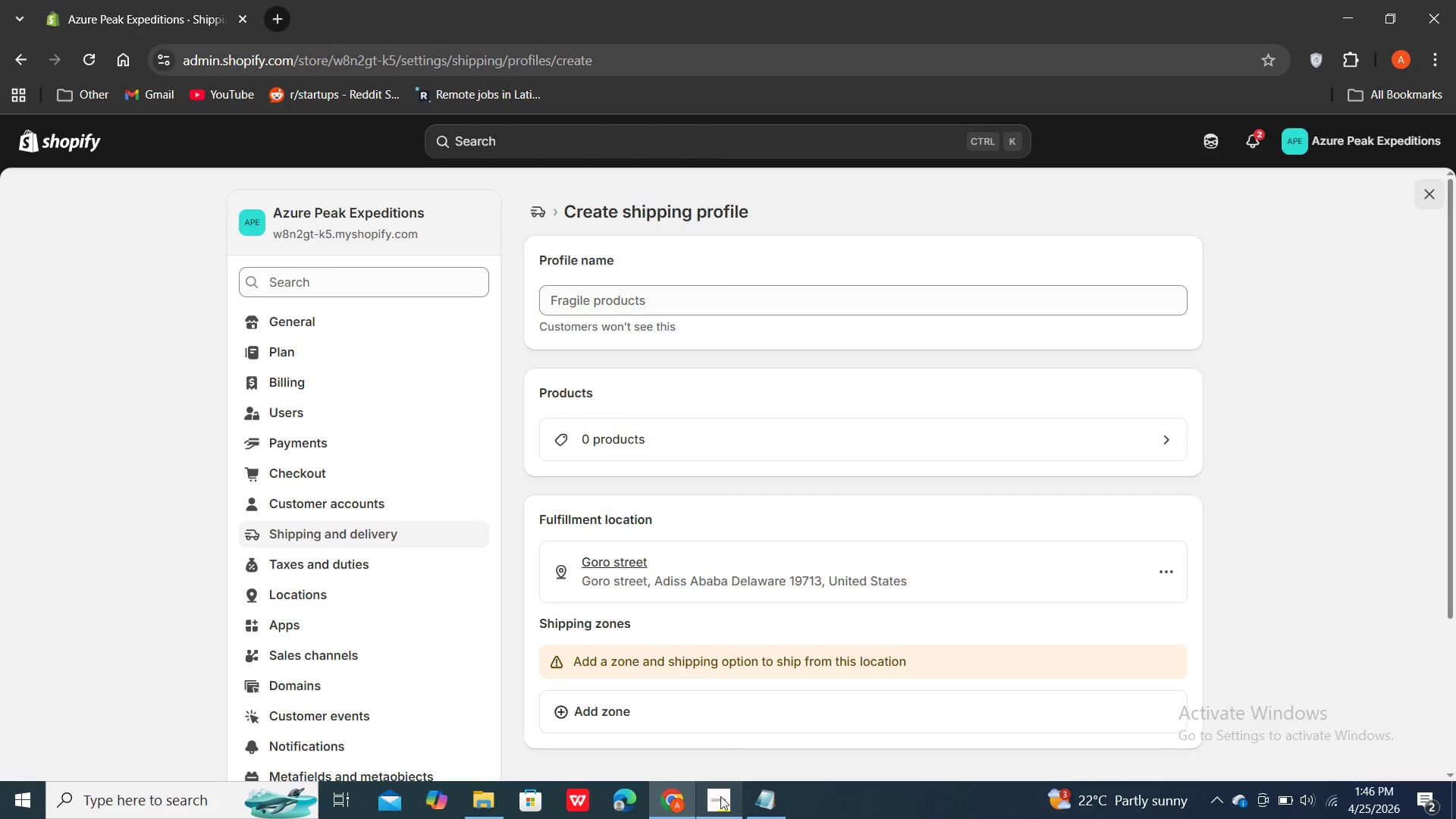 
left_click([771, 803])
 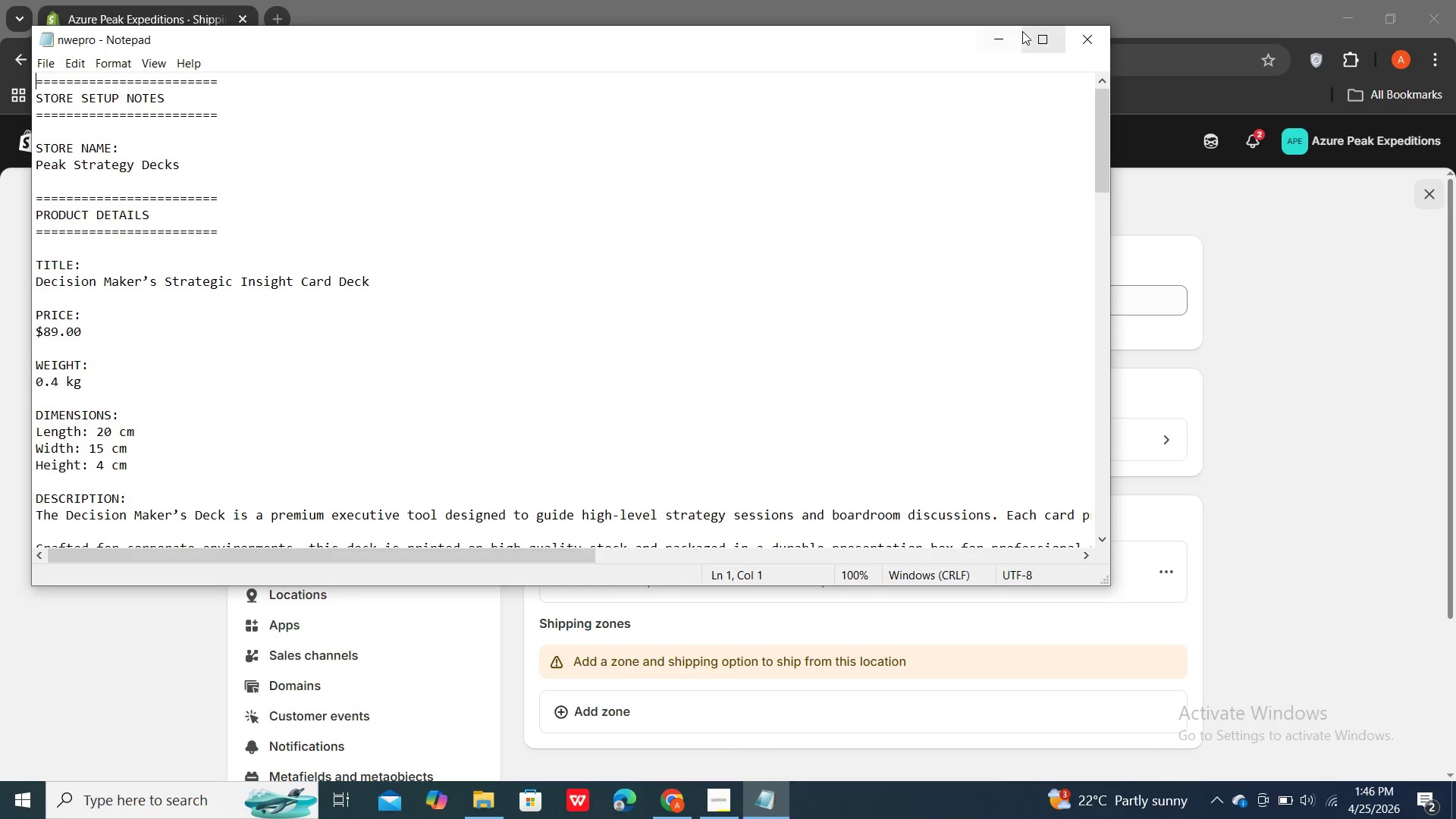 
left_click([1039, 43])
 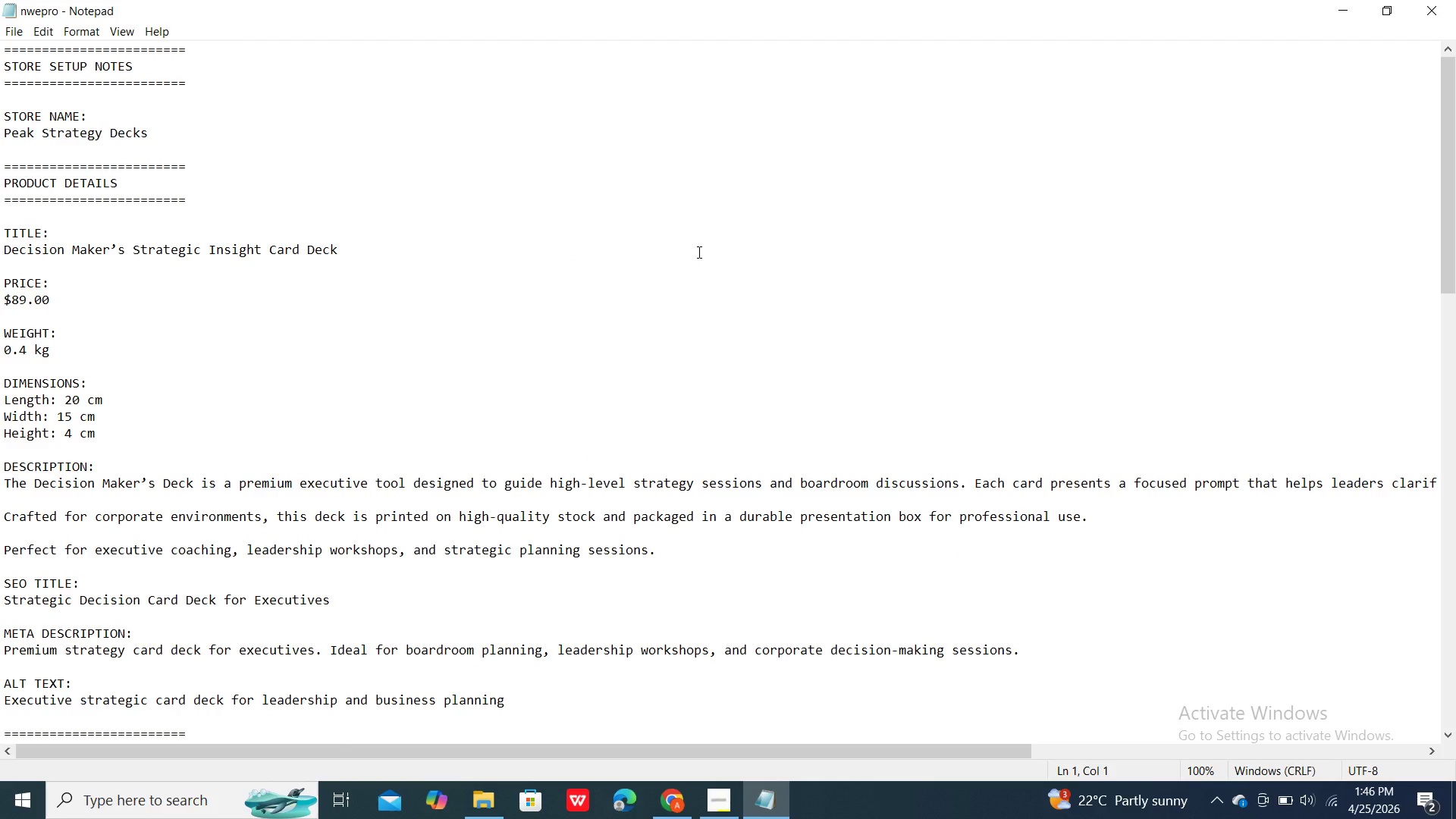 
scroll: coordinate [698, 252], scroll_direction: up, amount: 1.0
 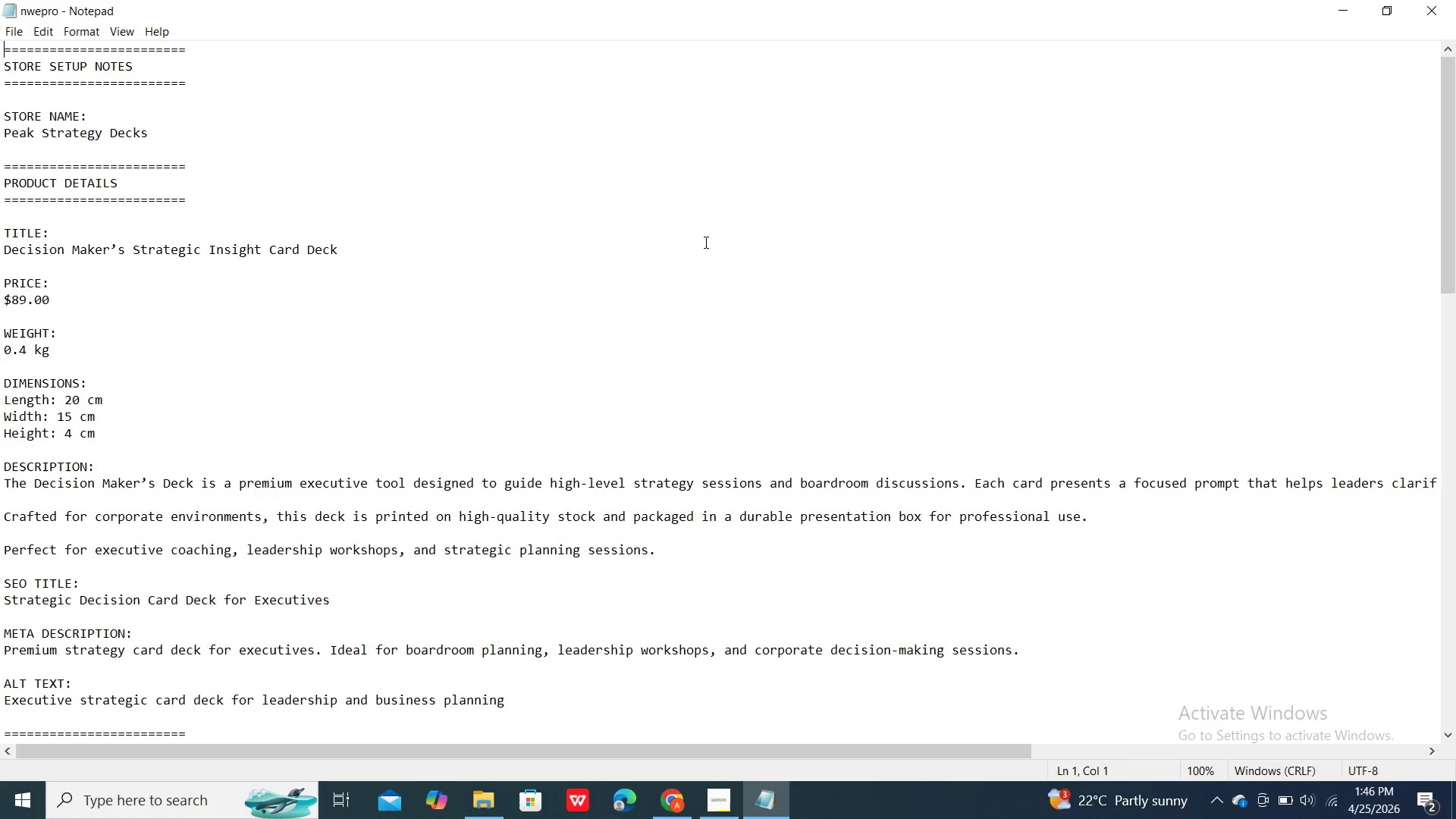 
wait(14.41)
 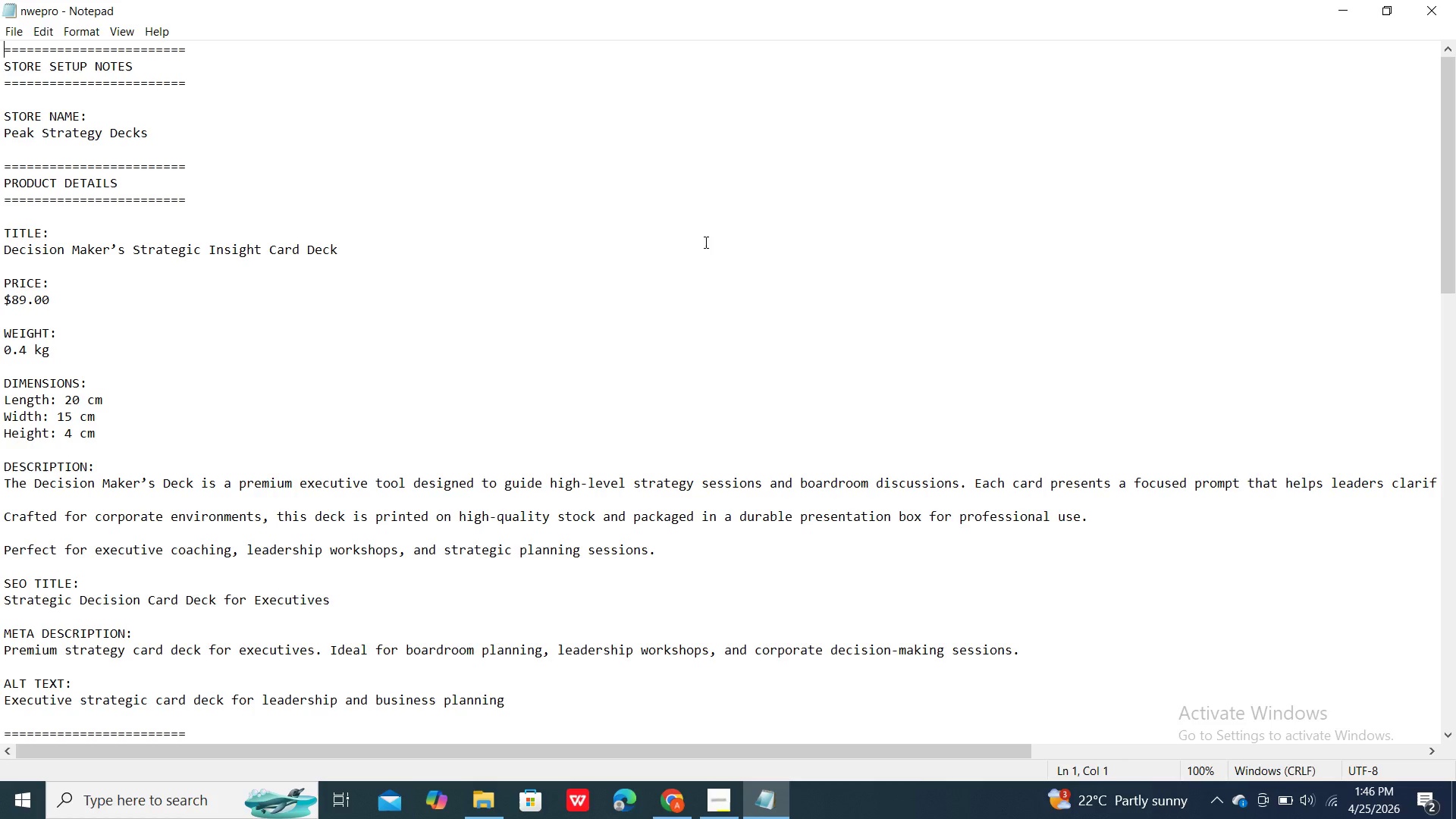 
scroll: coordinate [340, 432], scroll_direction: down, amount: 4.0
 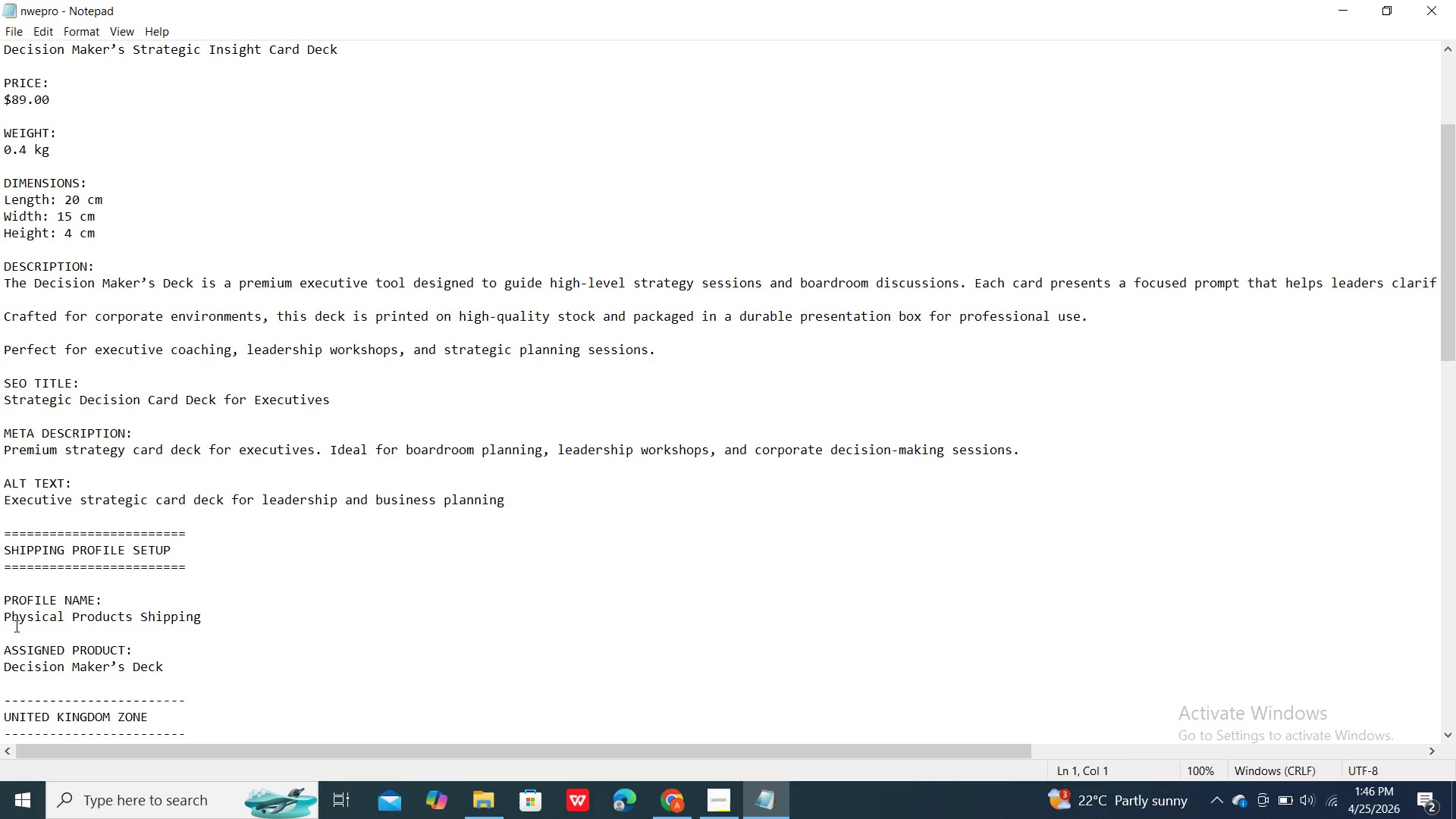 
left_click([0, 621])
 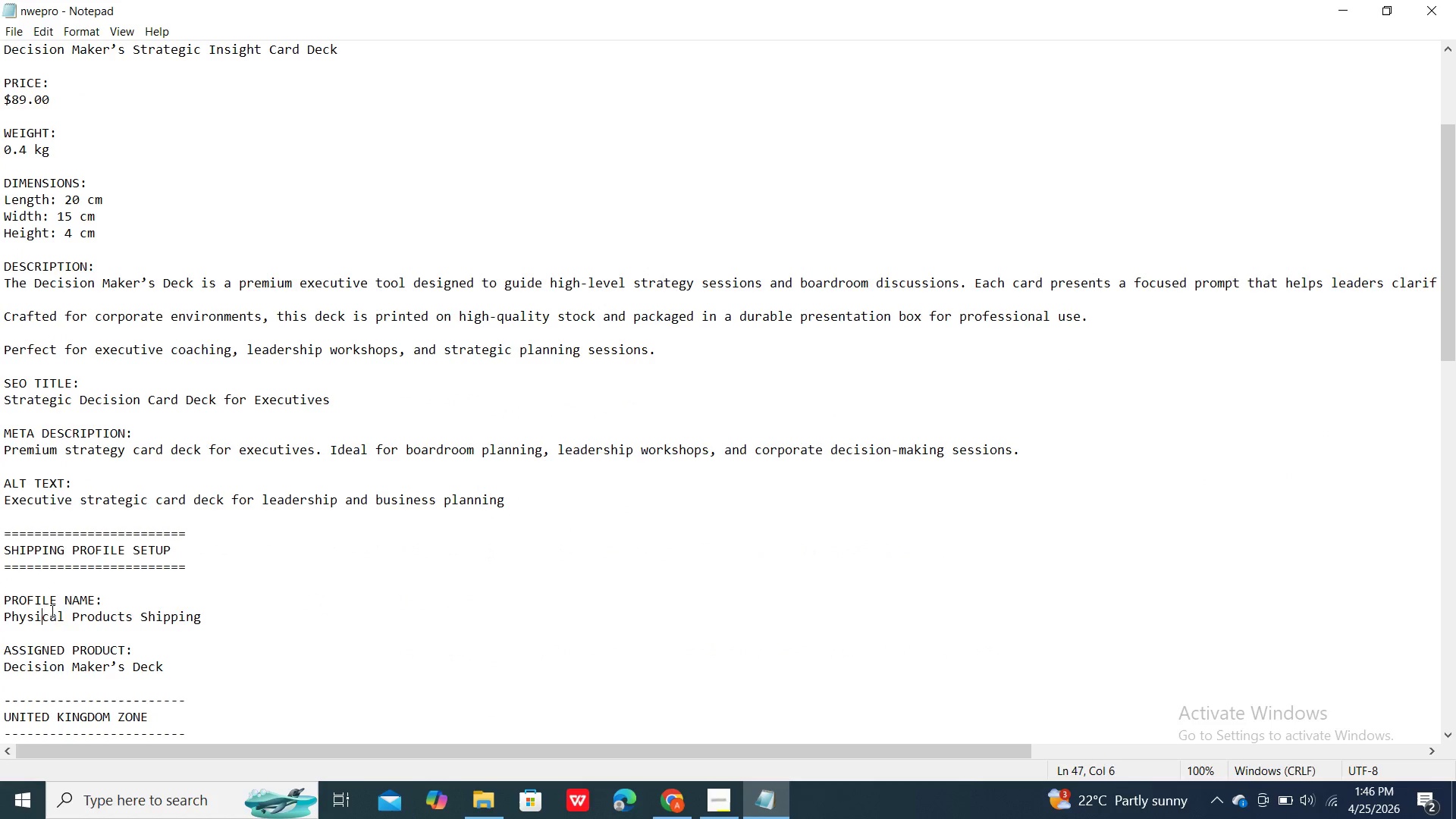 
left_click_drag(start_coordinate=[39, 611], to_coordinate=[74, 612])
 